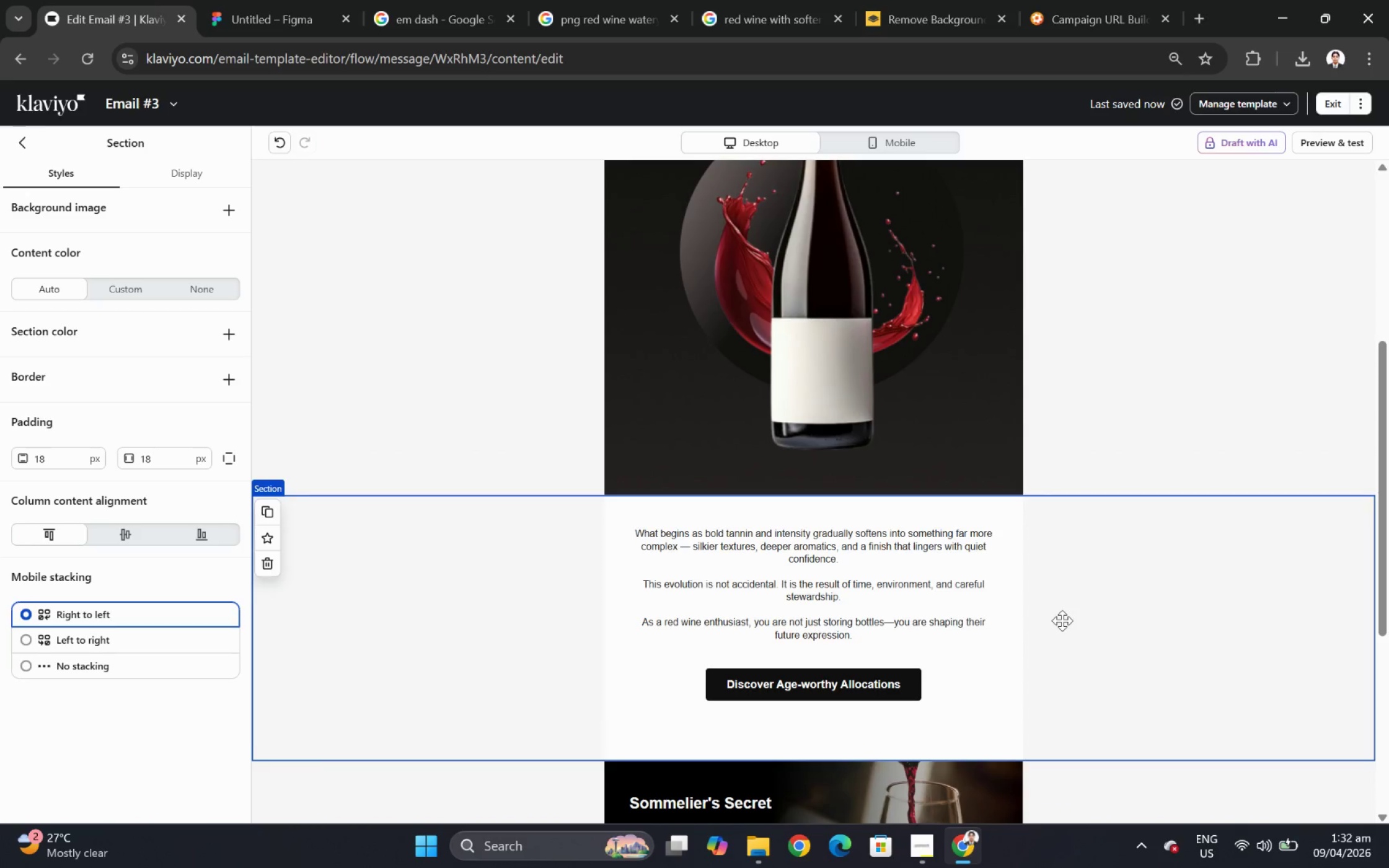 
scroll: coordinate [1062, 621], scroll_direction: down, amount: 4.0
 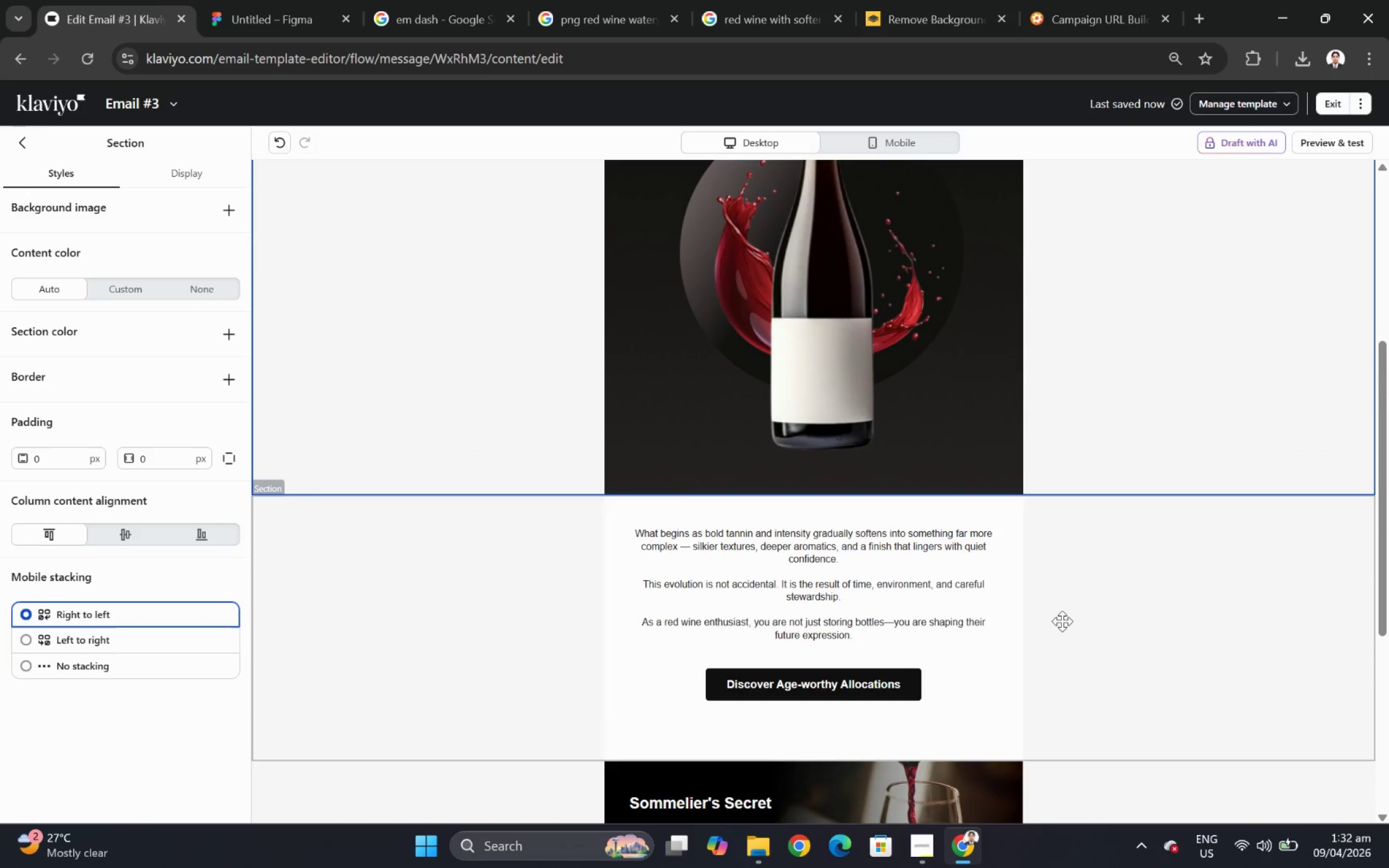 
scroll: coordinate [1062, 620], scroll_direction: up, amount: 4.0
 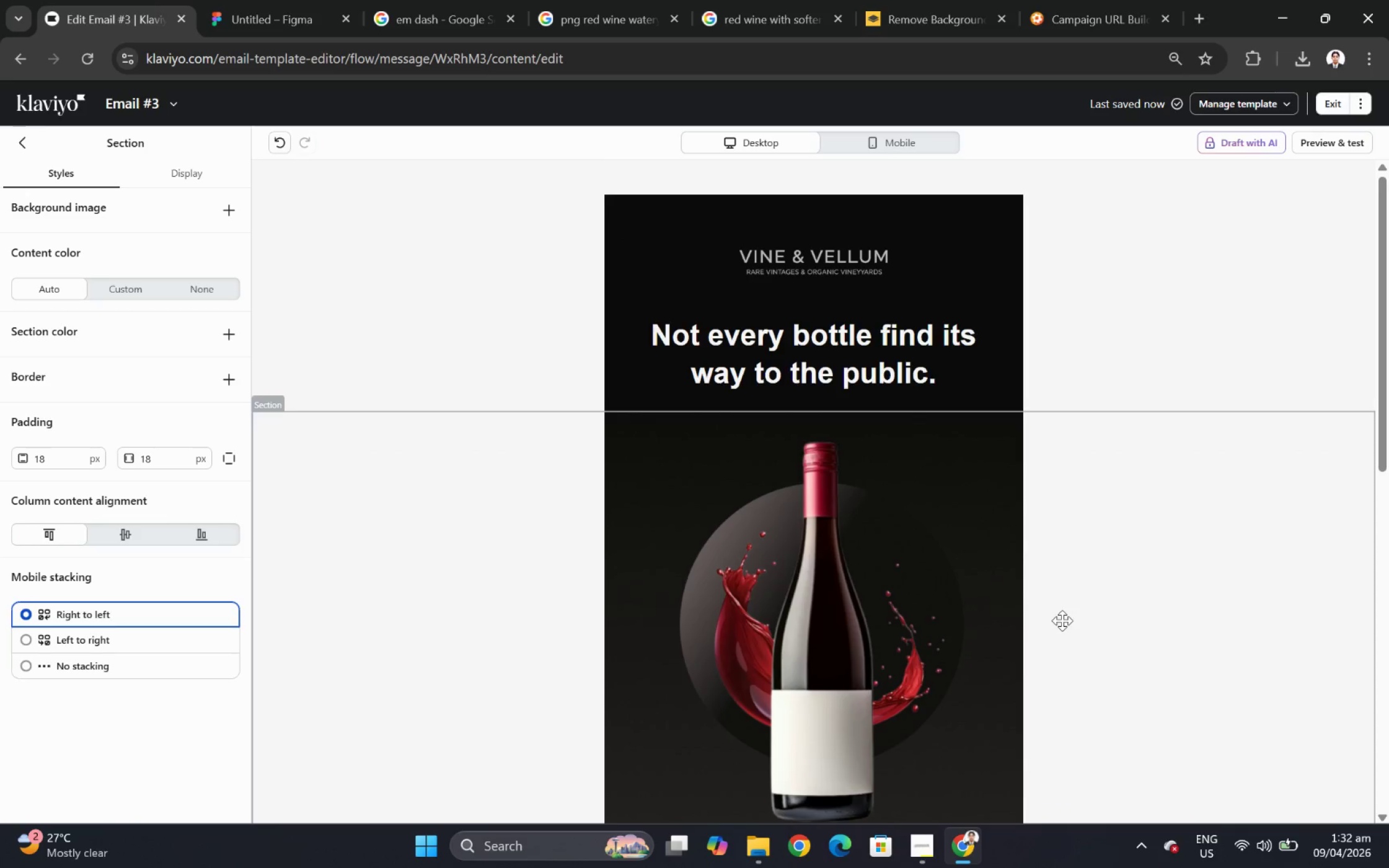 
scroll: coordinate [1062, 620], scroll_direction: down, amount: 5.0
 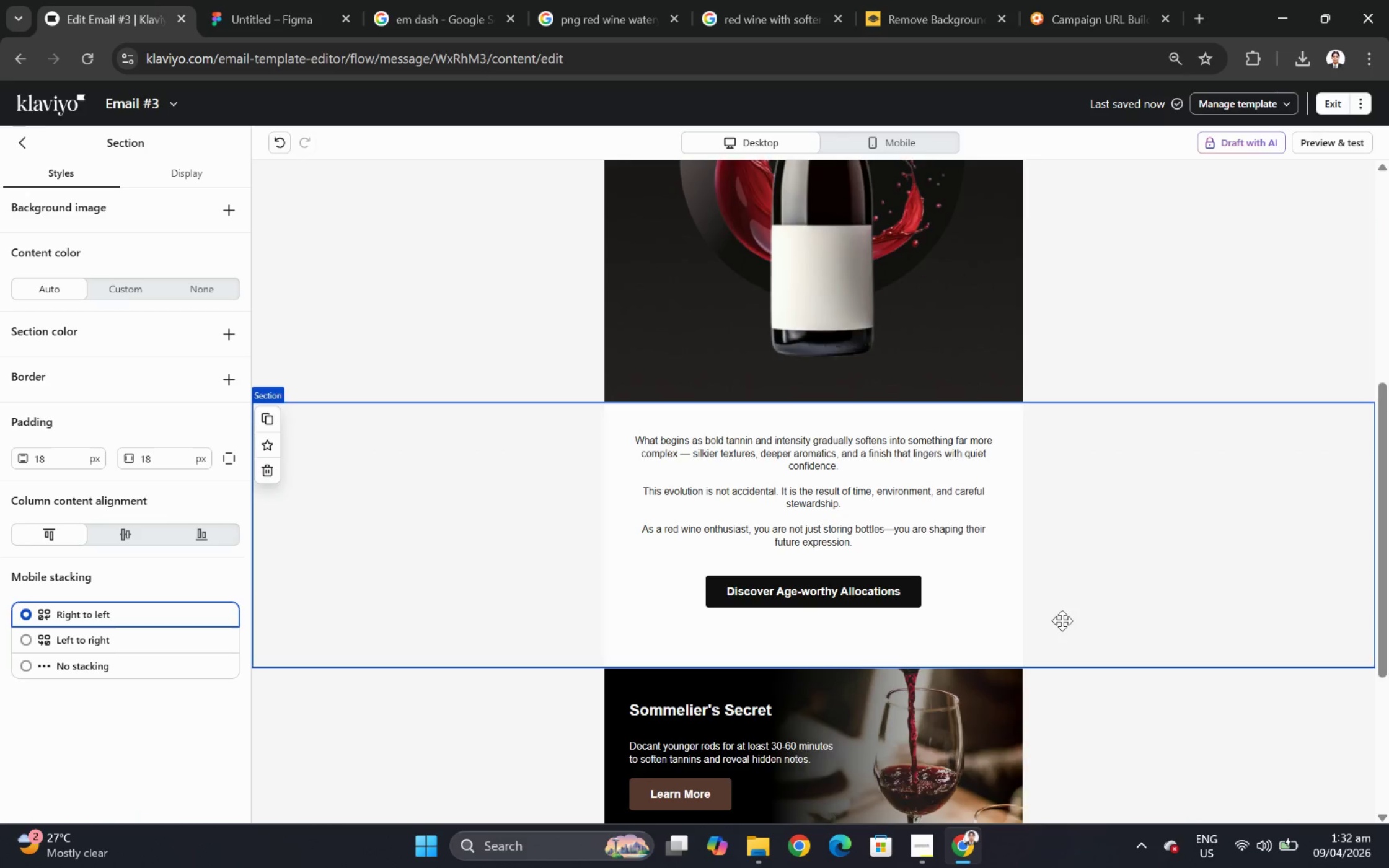 
scroll: coordinate [1062, 620], scroll_direction: up, amount: 4.0
 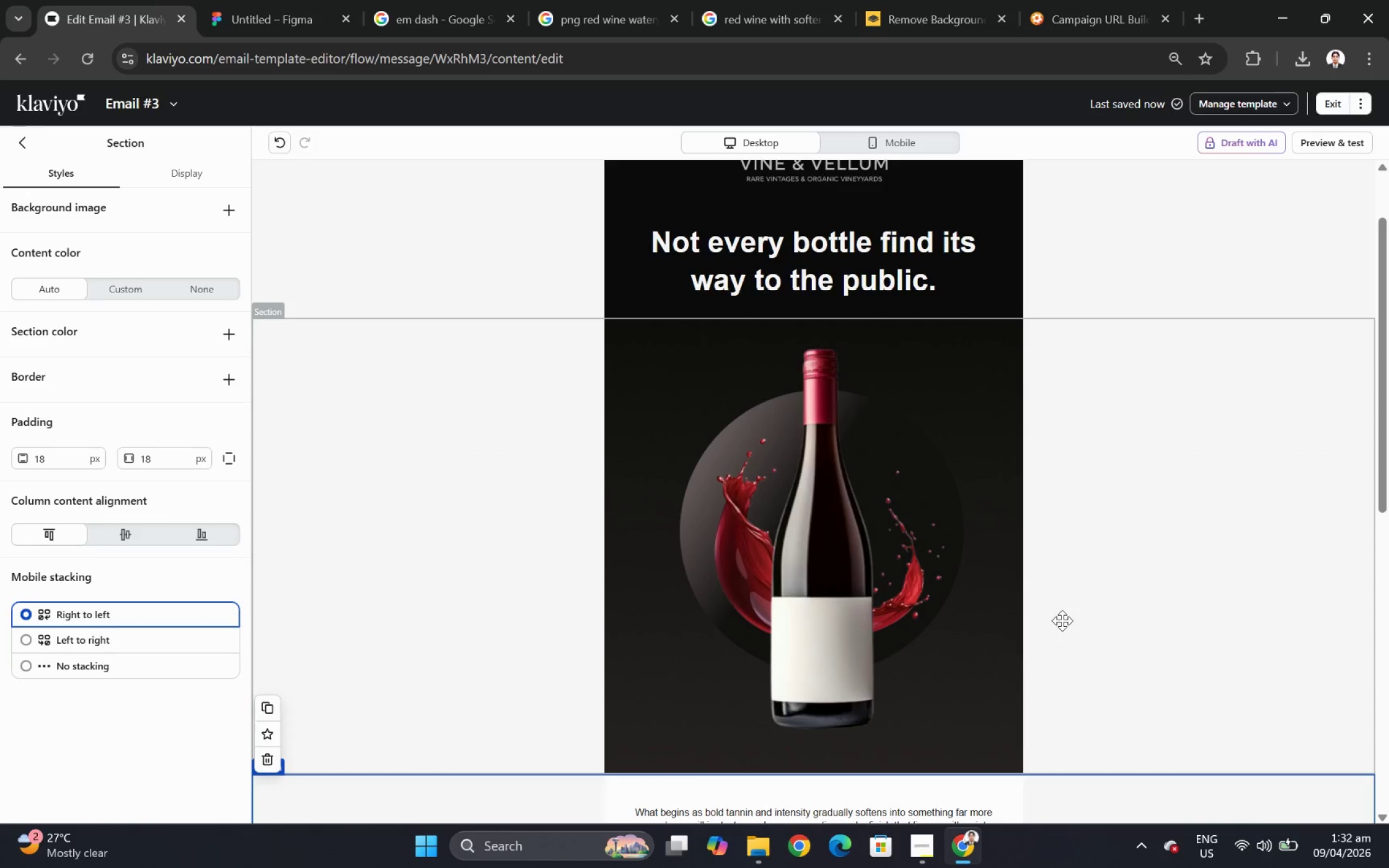 
left_click([914, 545])
 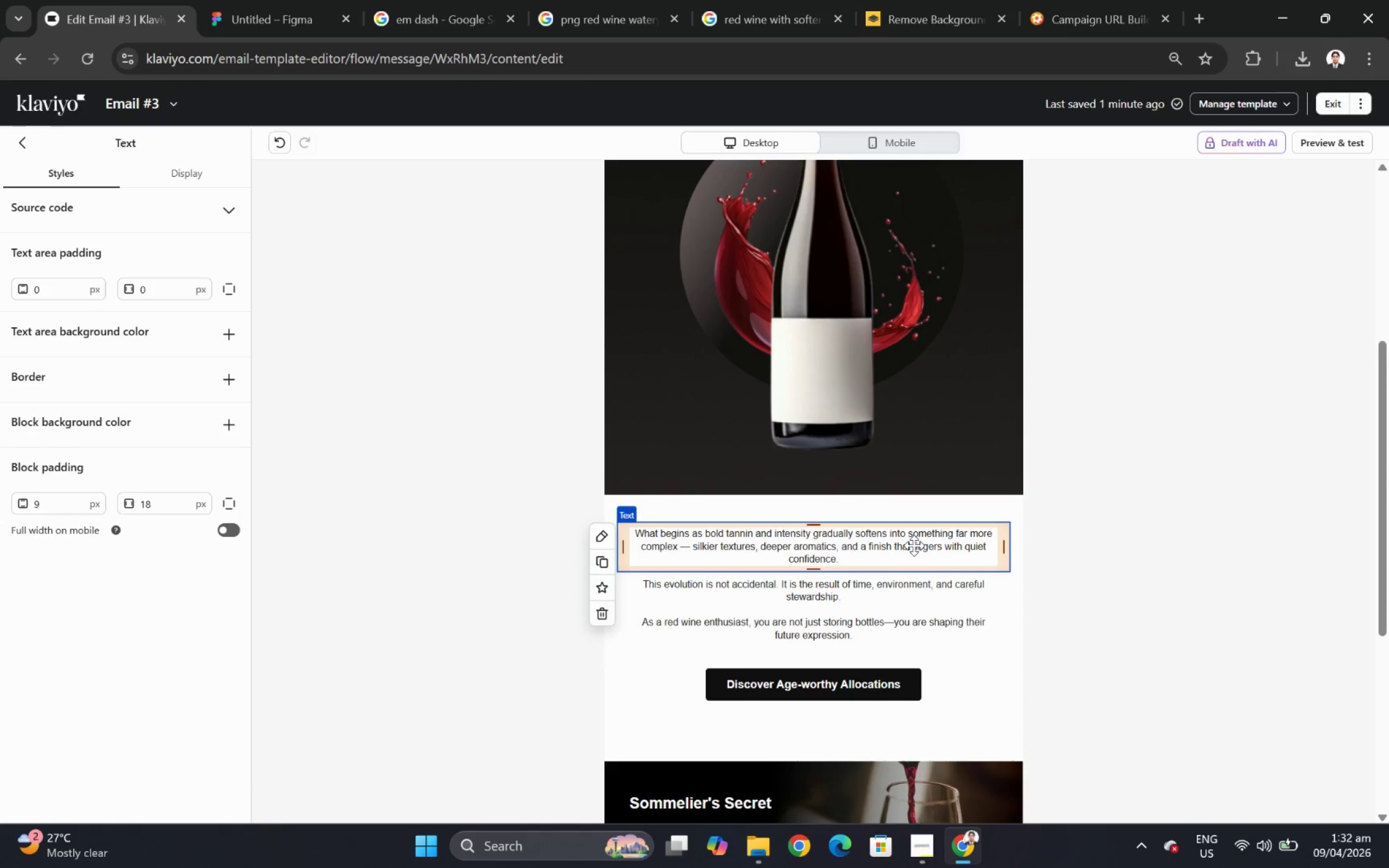 
scroll: coordinate [1062, 620], scroll_direction: down, amount: 3.0
 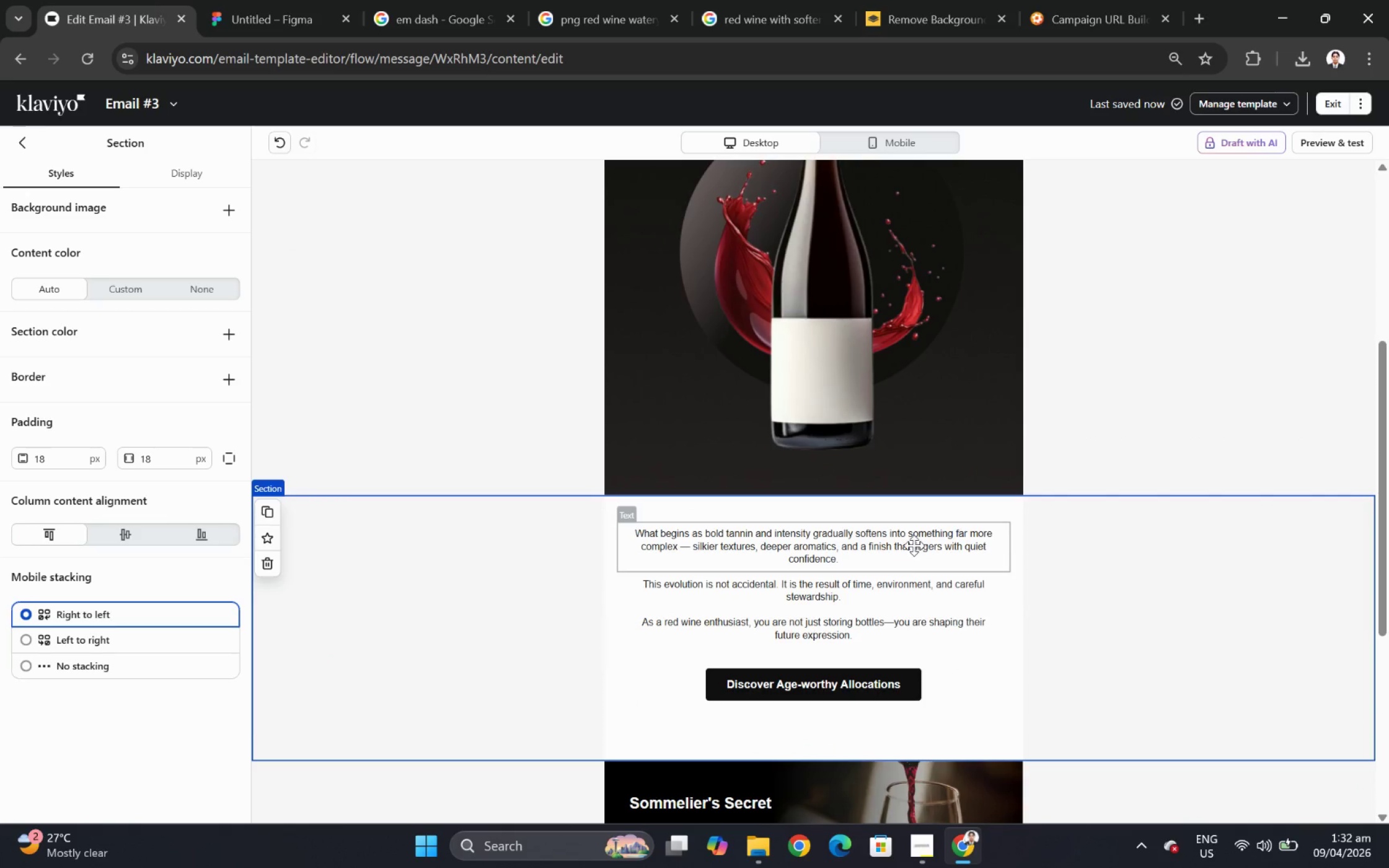 
wait(5.47)
 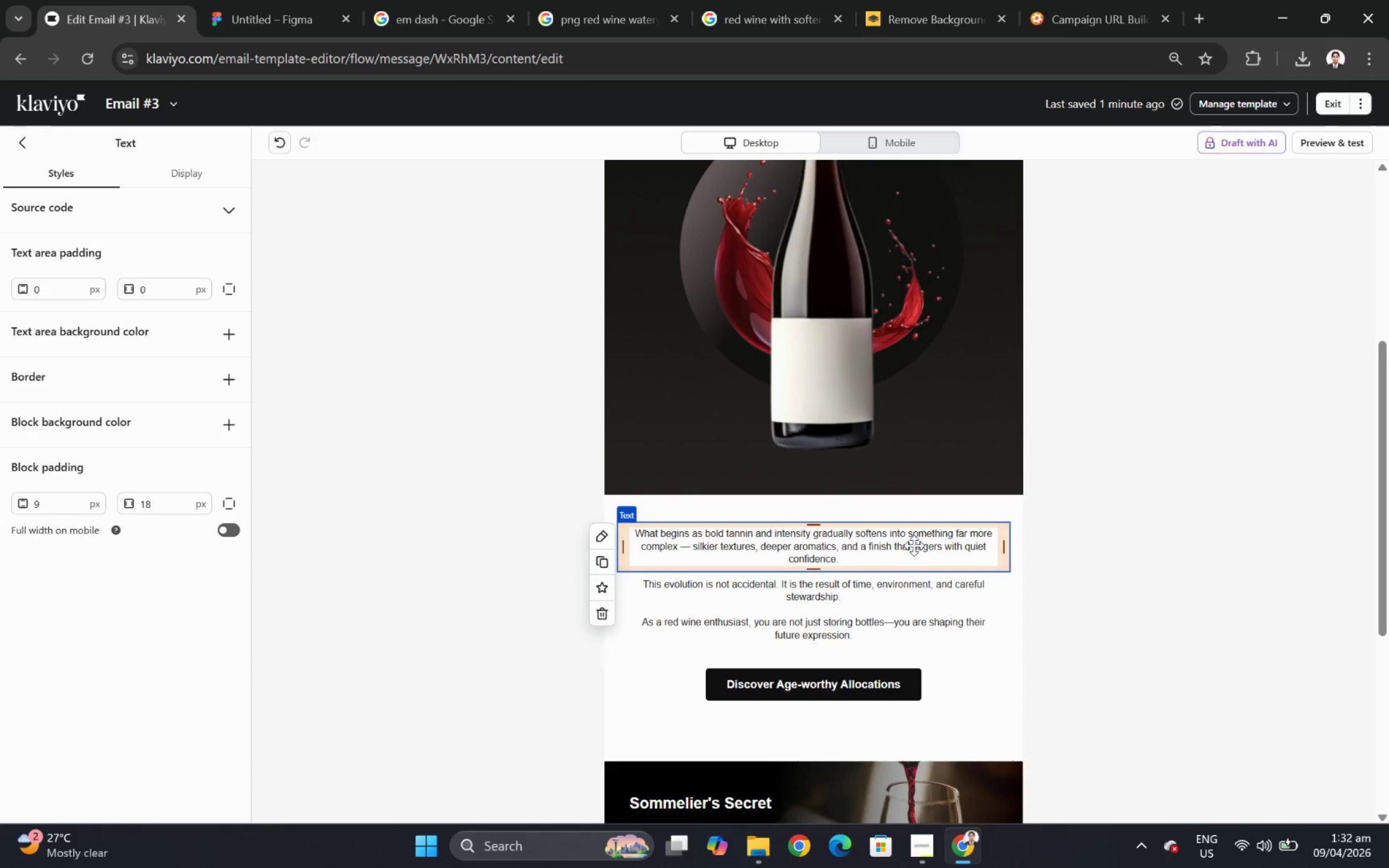 
scroll: coordinate [912, 546], scroll_direction: up, amount: 4.0
 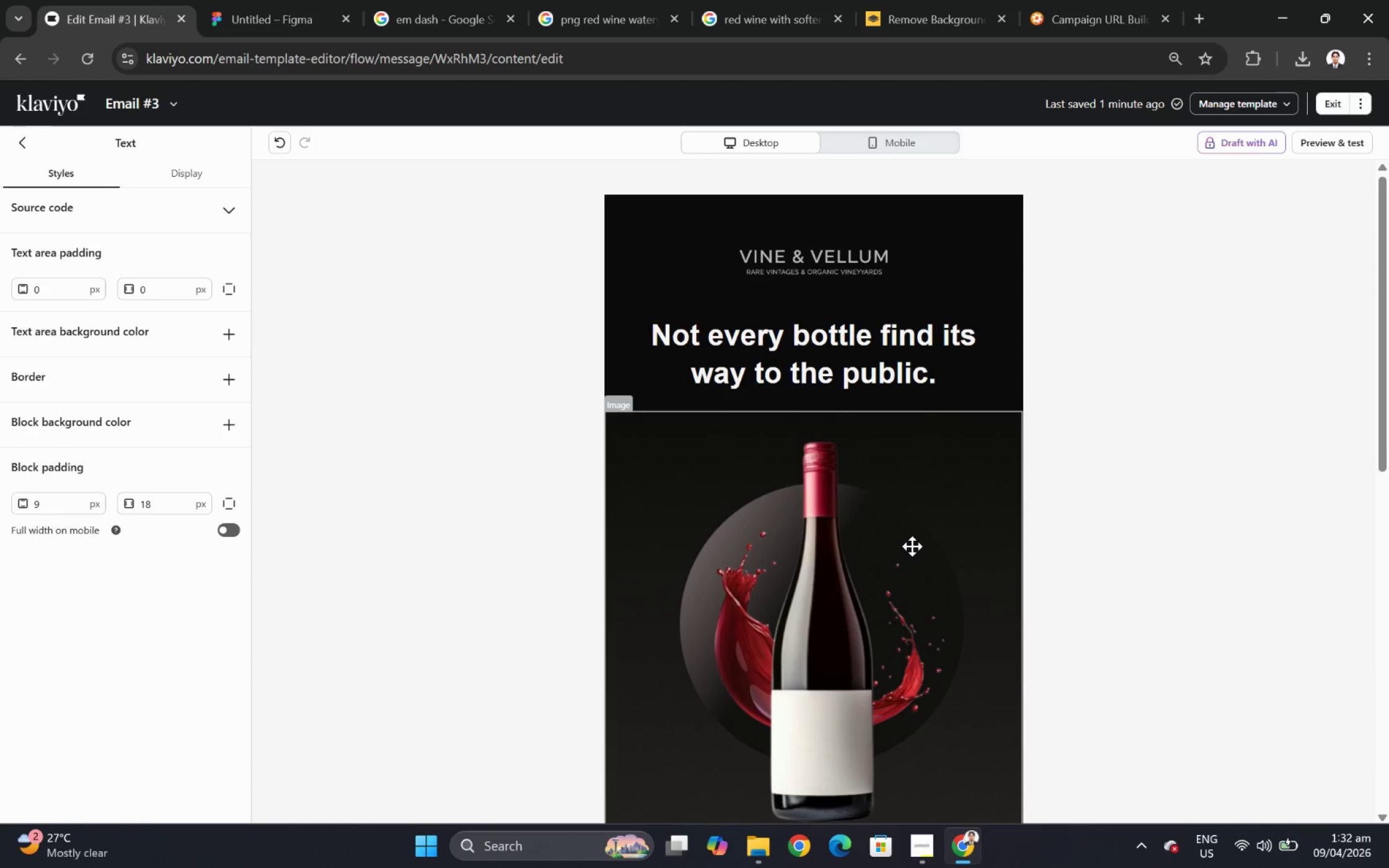 
scroll: coordinate [912, 546], scroll_direction: down, amount: 3.0
 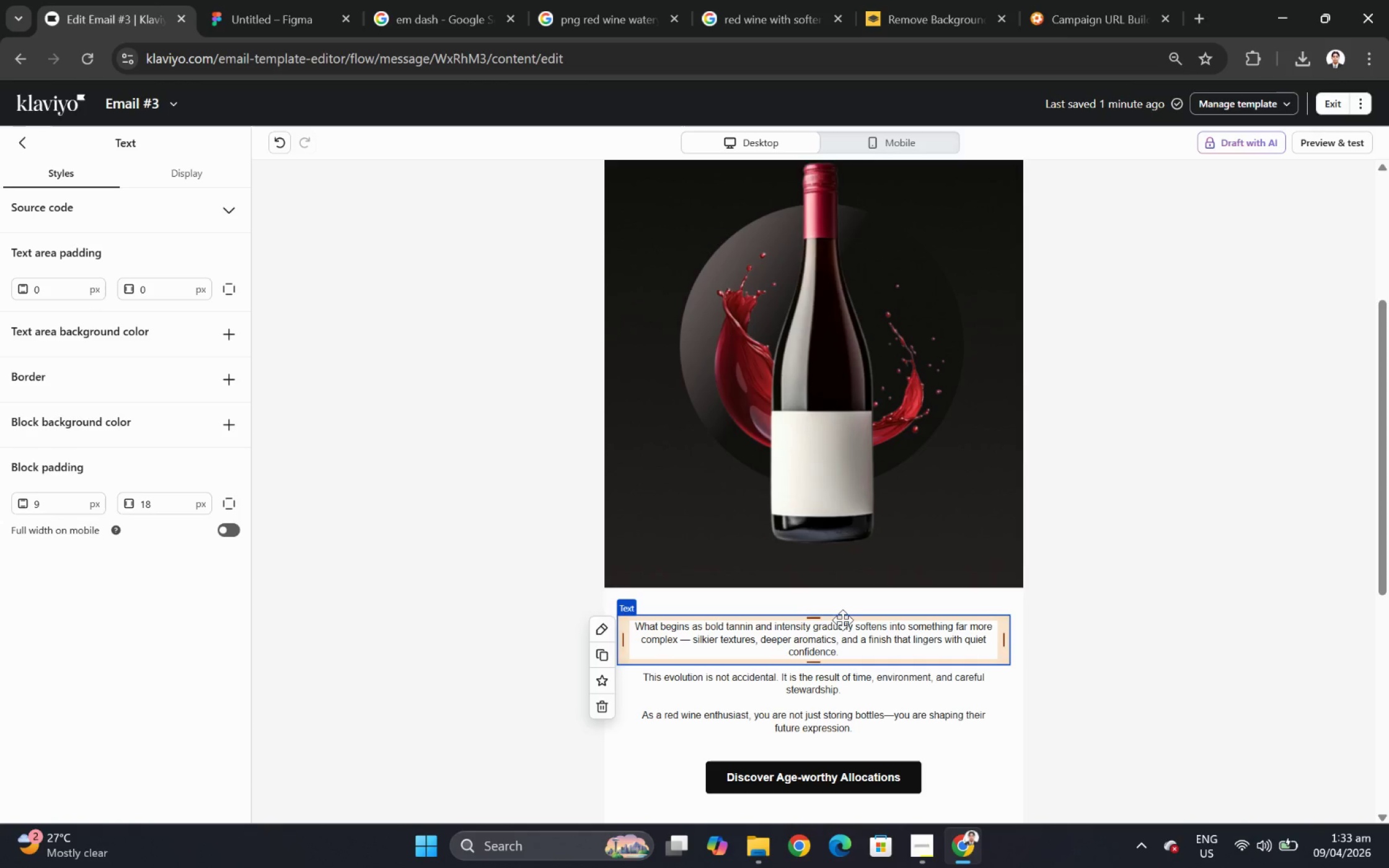 
wait(11.34)
 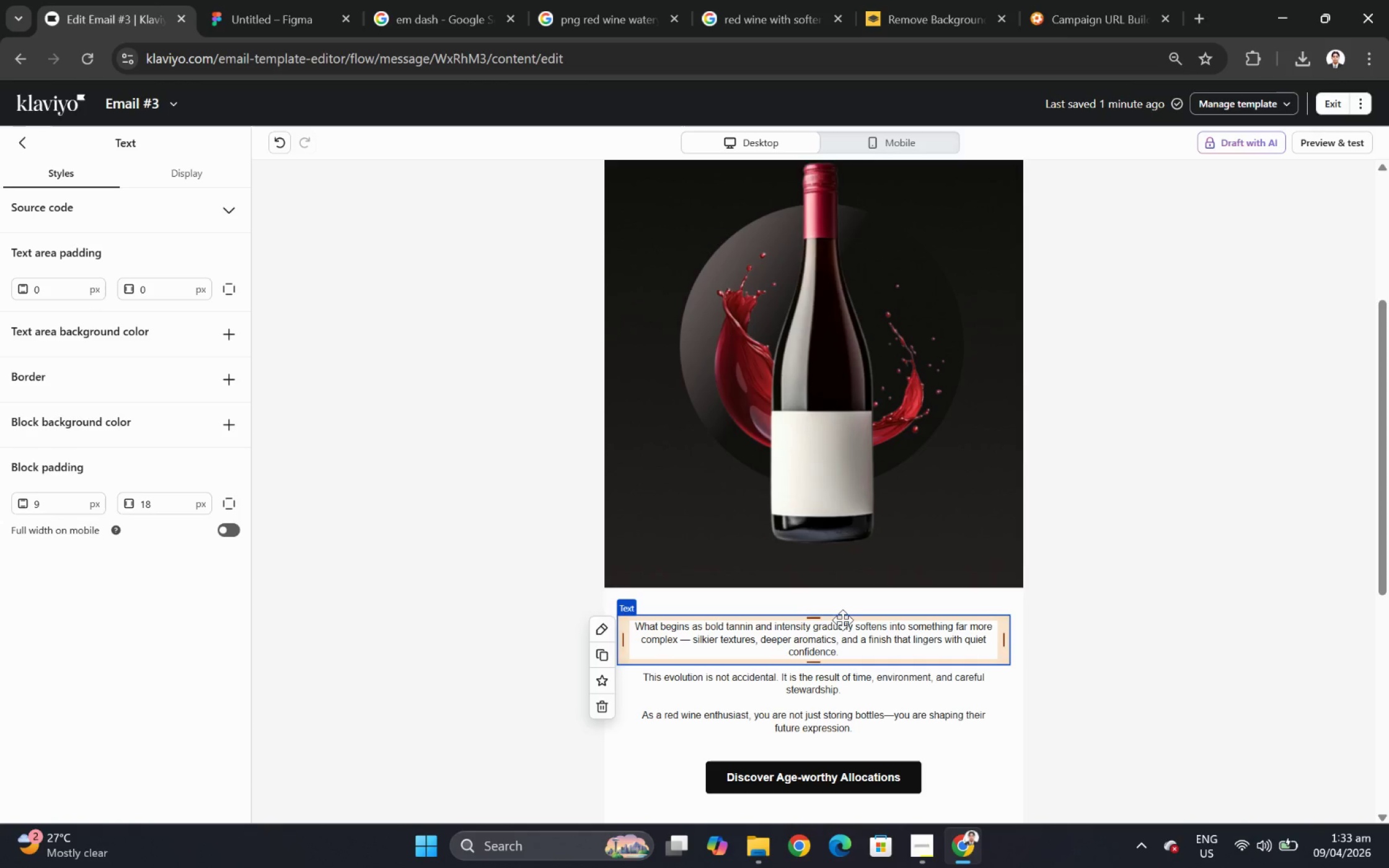 
scroll: coordinate [1160, 601], scroll_direction: up, amount: 3.0
 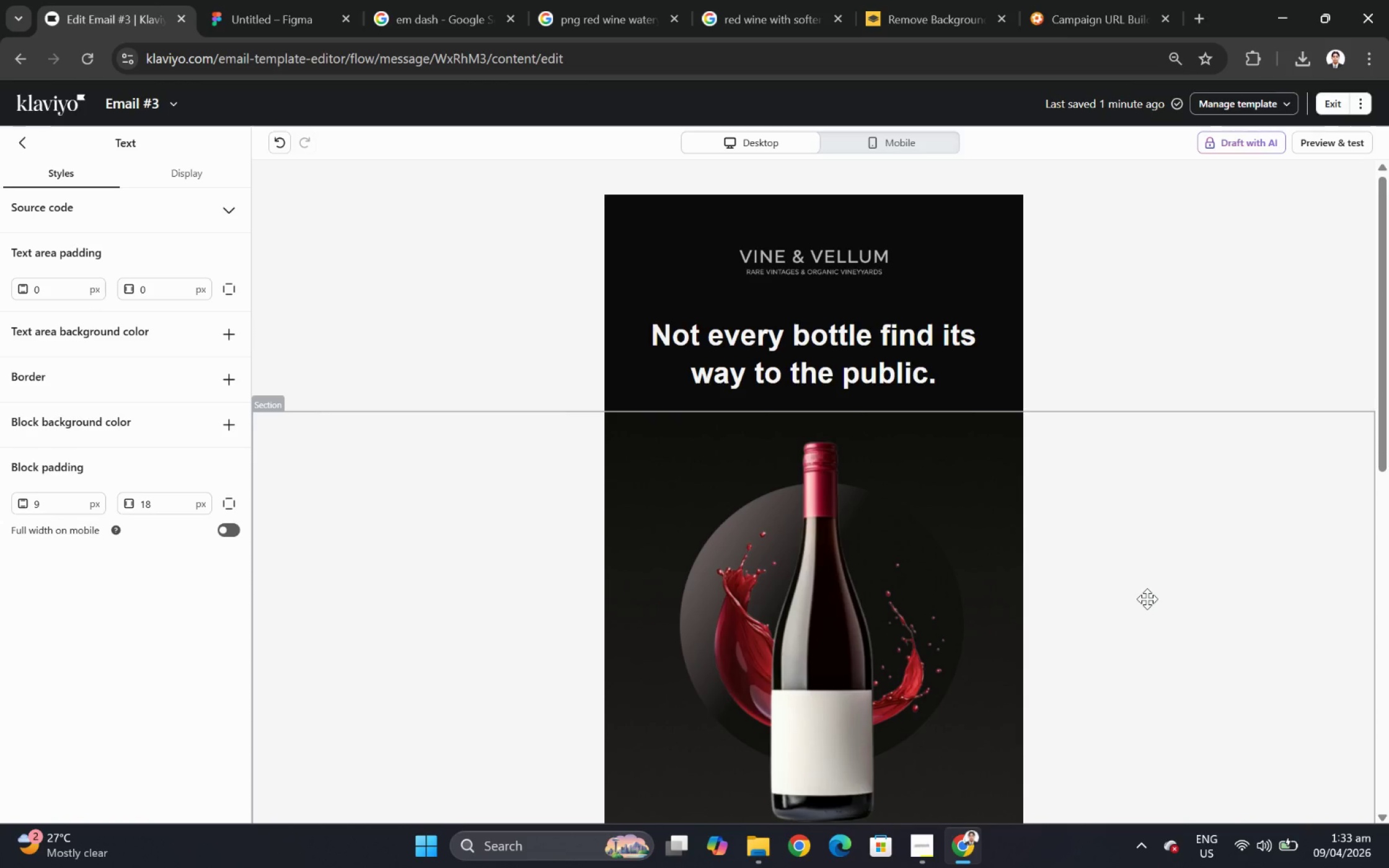 
double_click([899, 637])
 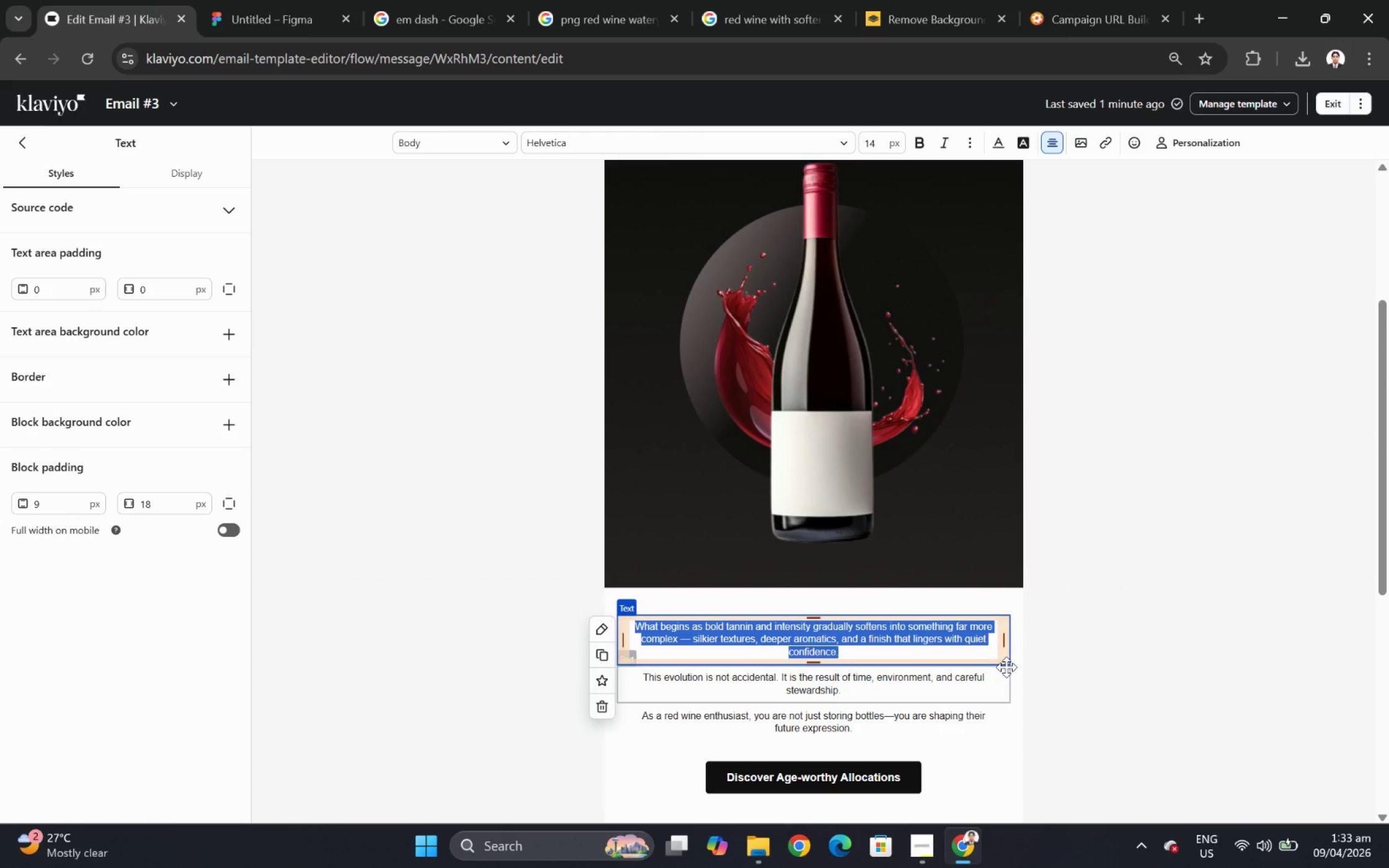 
scroll: coordinate [1144, 600], scroll_direction: down, amount: 3.0
 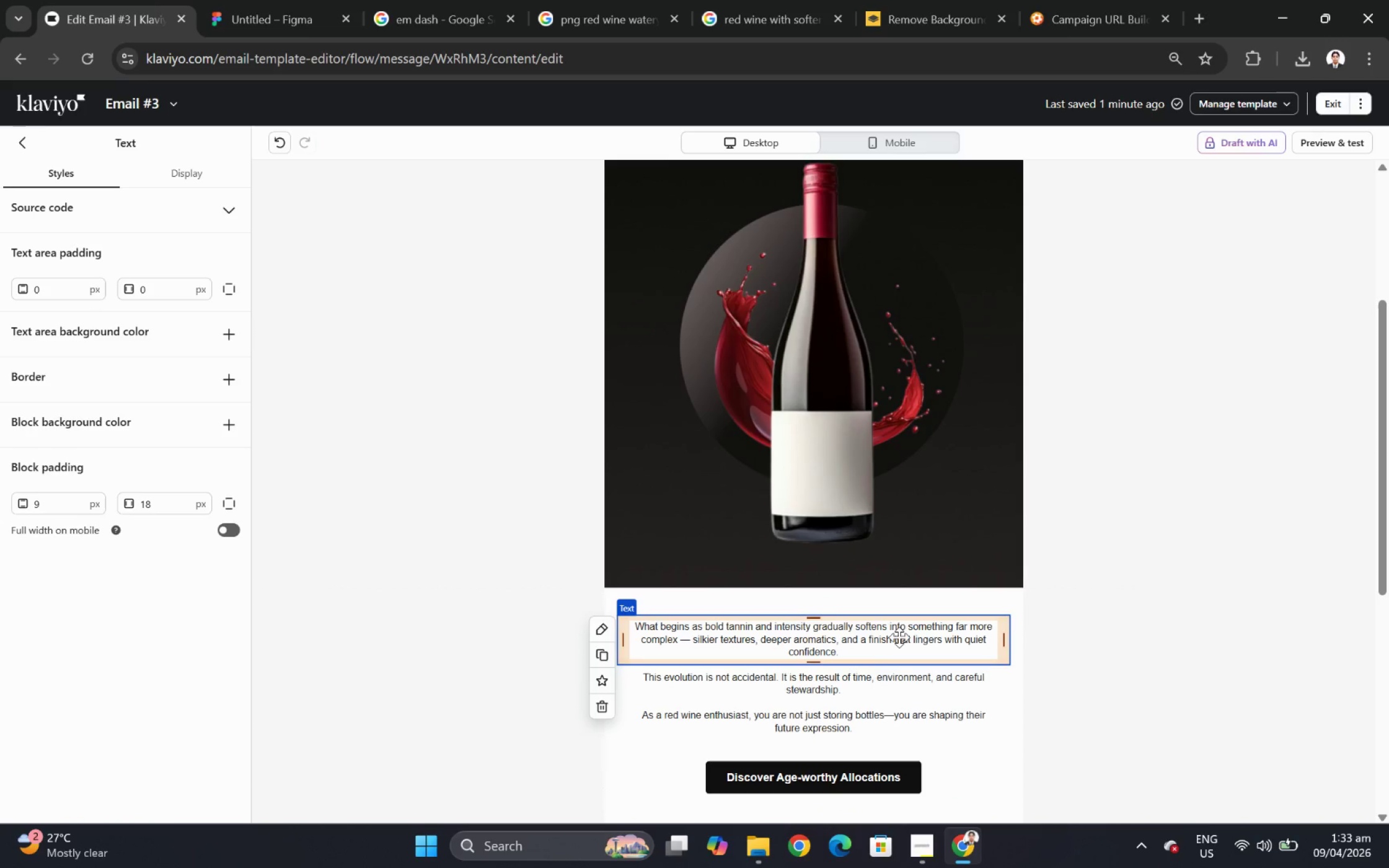 
wait(19.64)
 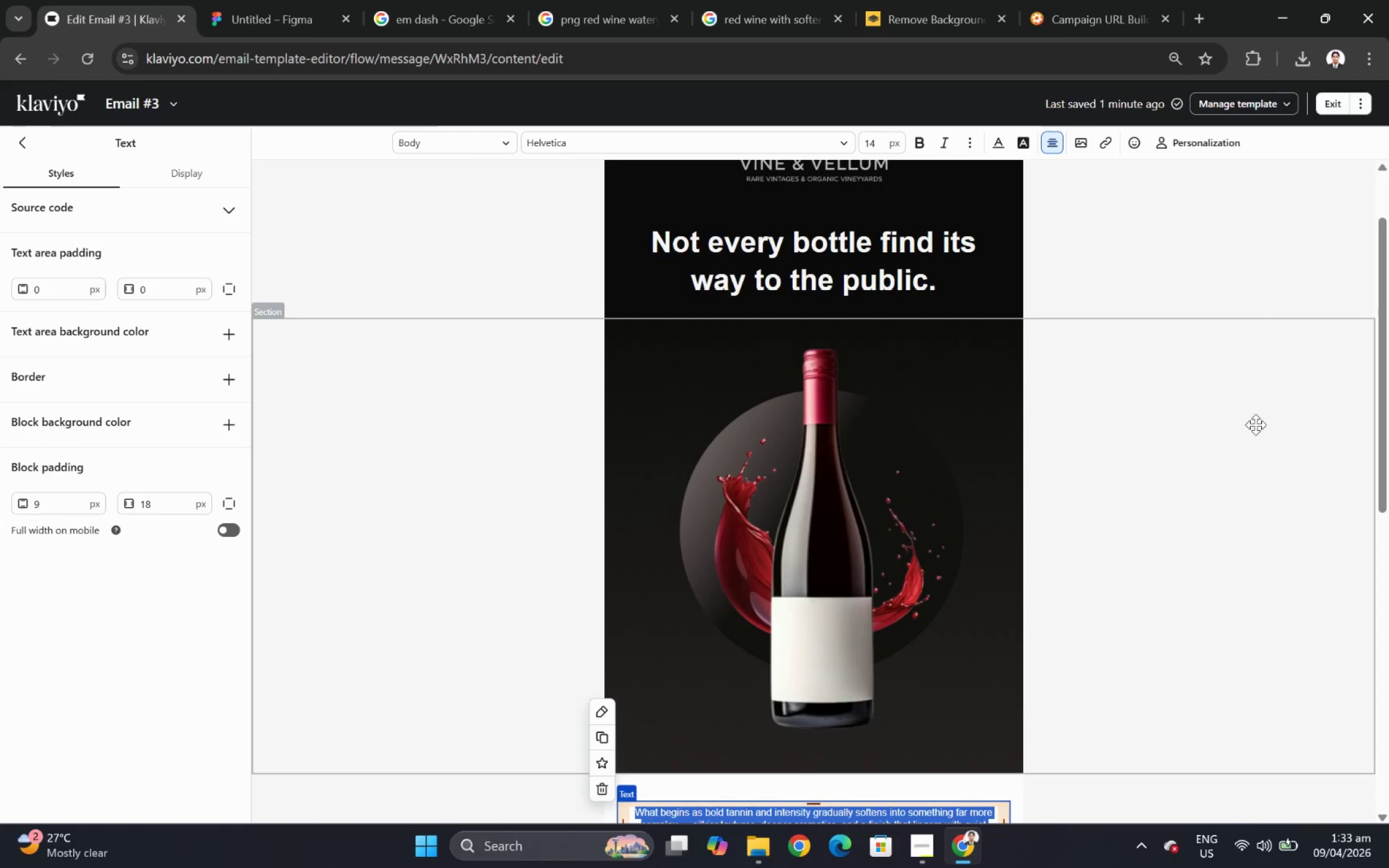 
left_click([1237, 457])
 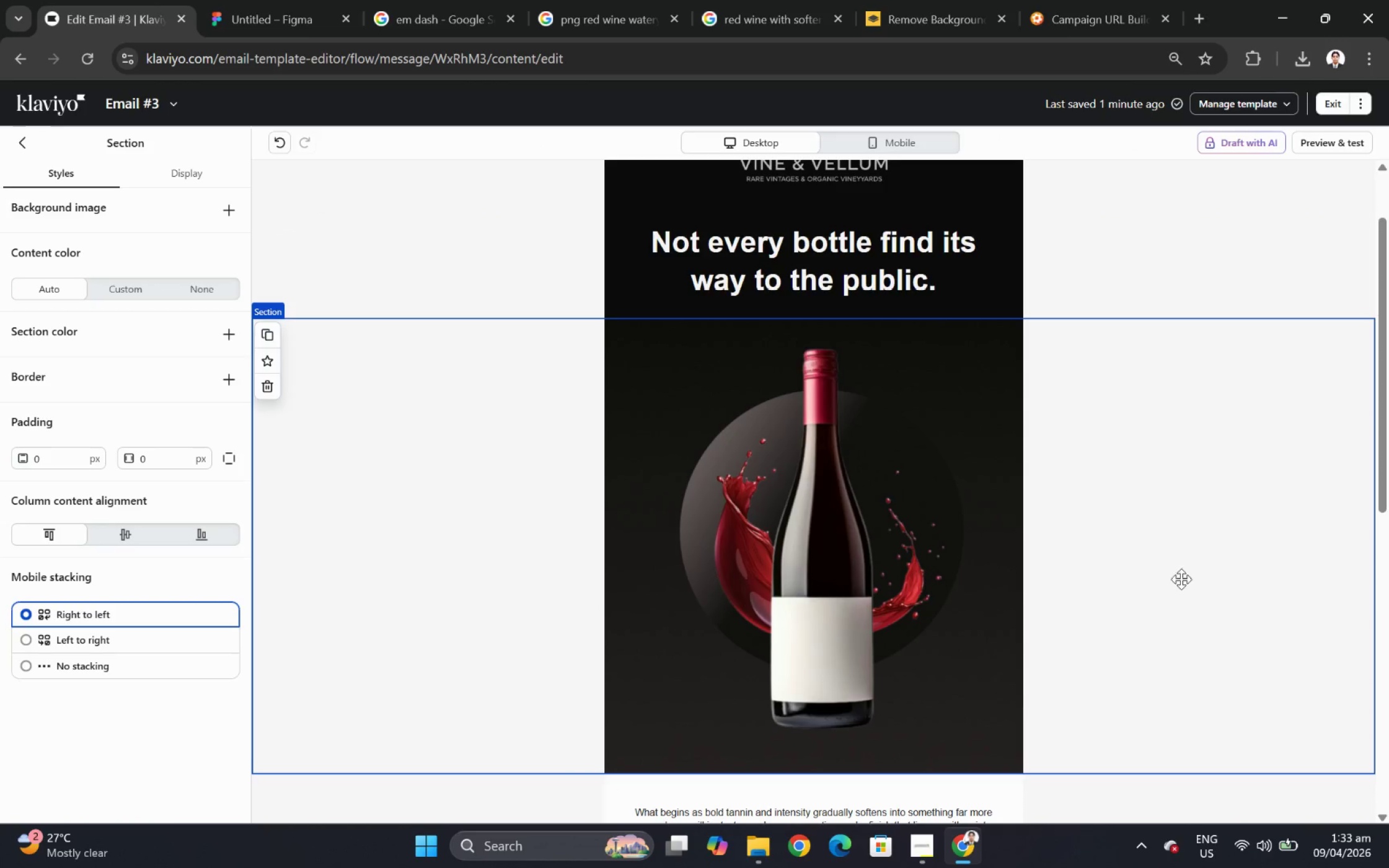 
scroll: coordinate [1258, 421], scroll_direction: up, amount: 2.0
 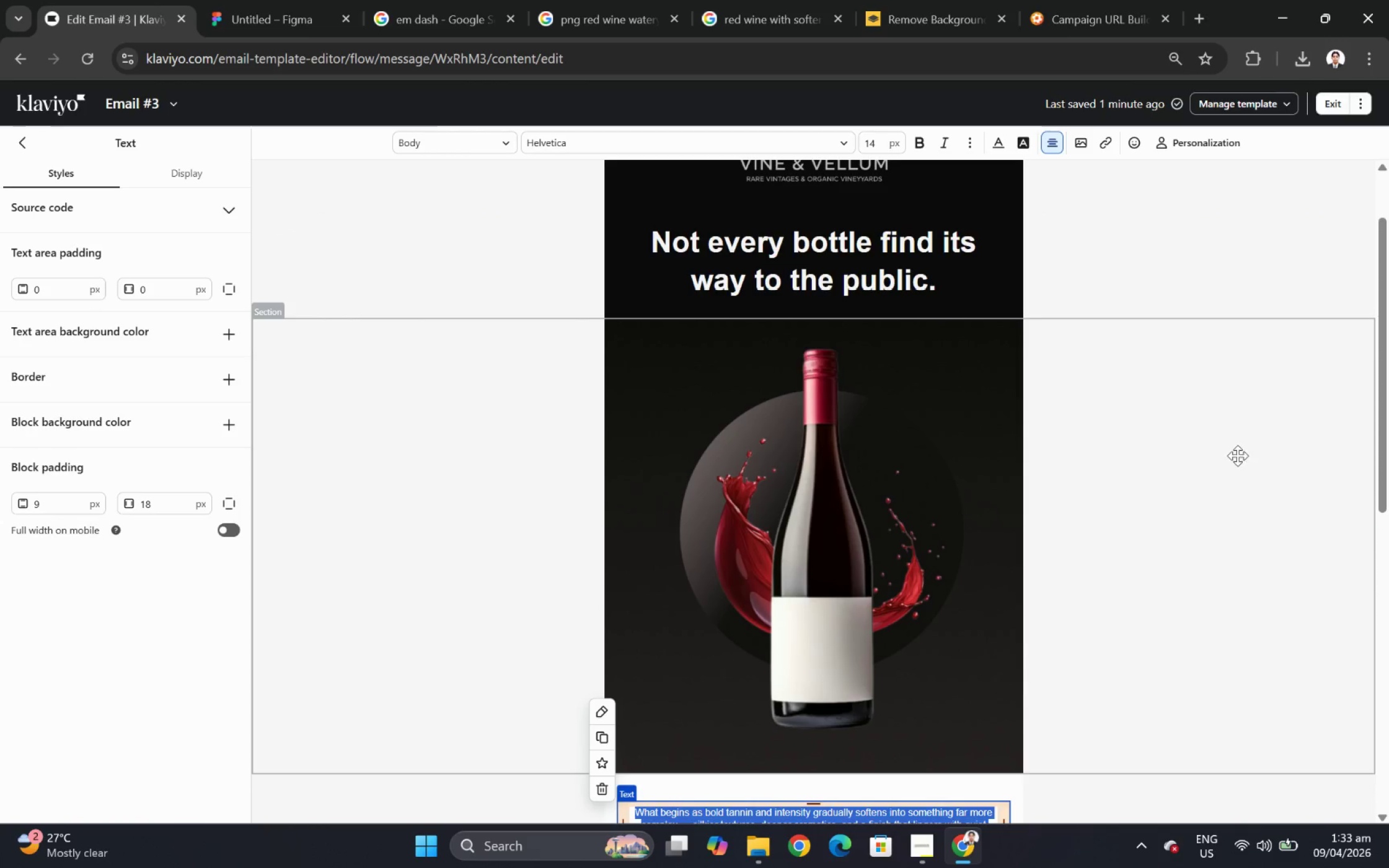 
scroll: coordinate [1181, 579], scroll_direction: down, amount: 5.0
 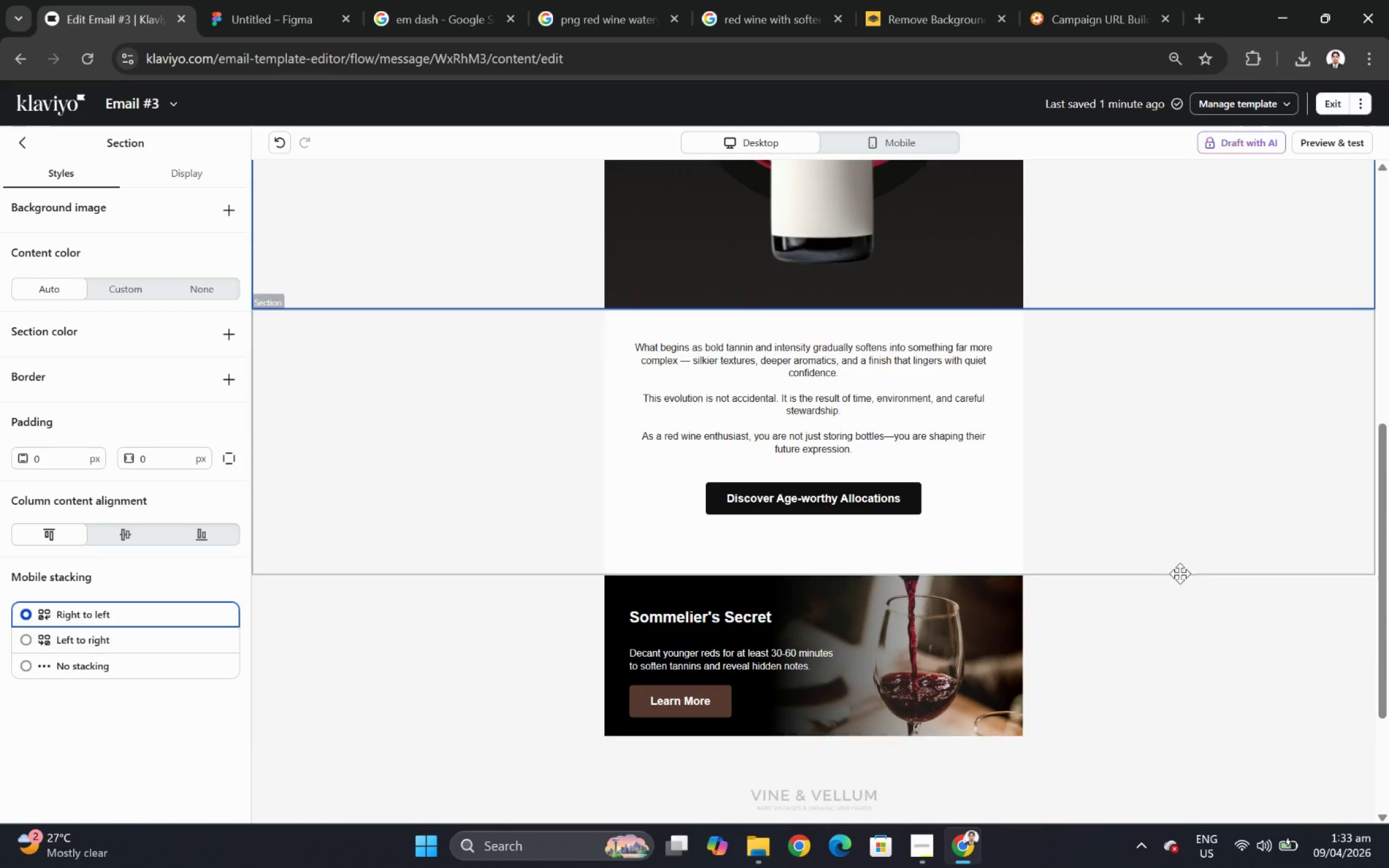 
scroll: coordinate [1174, 570], scroll_direction: up, amount: 5.0
 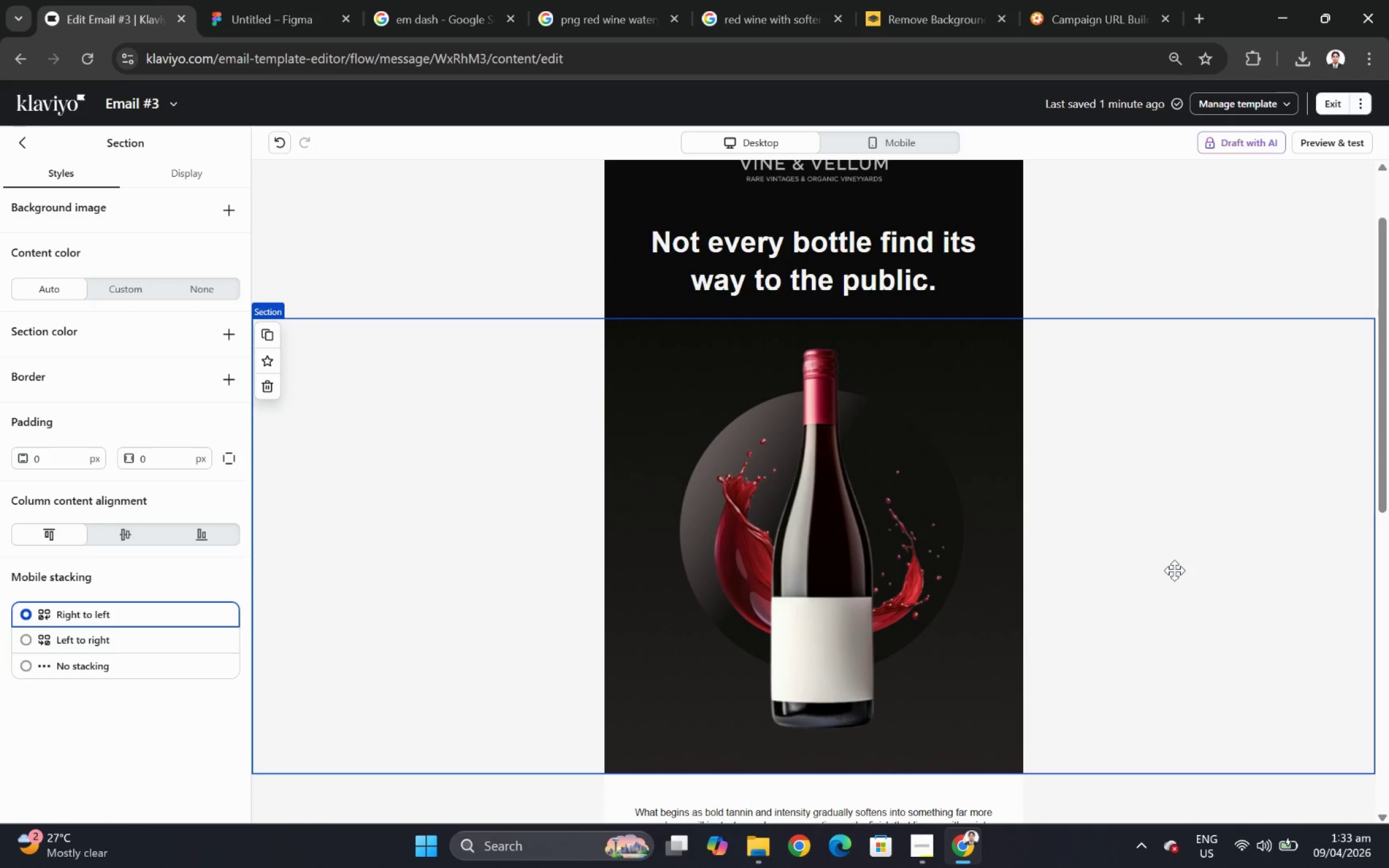 
left_click([926, 553])
 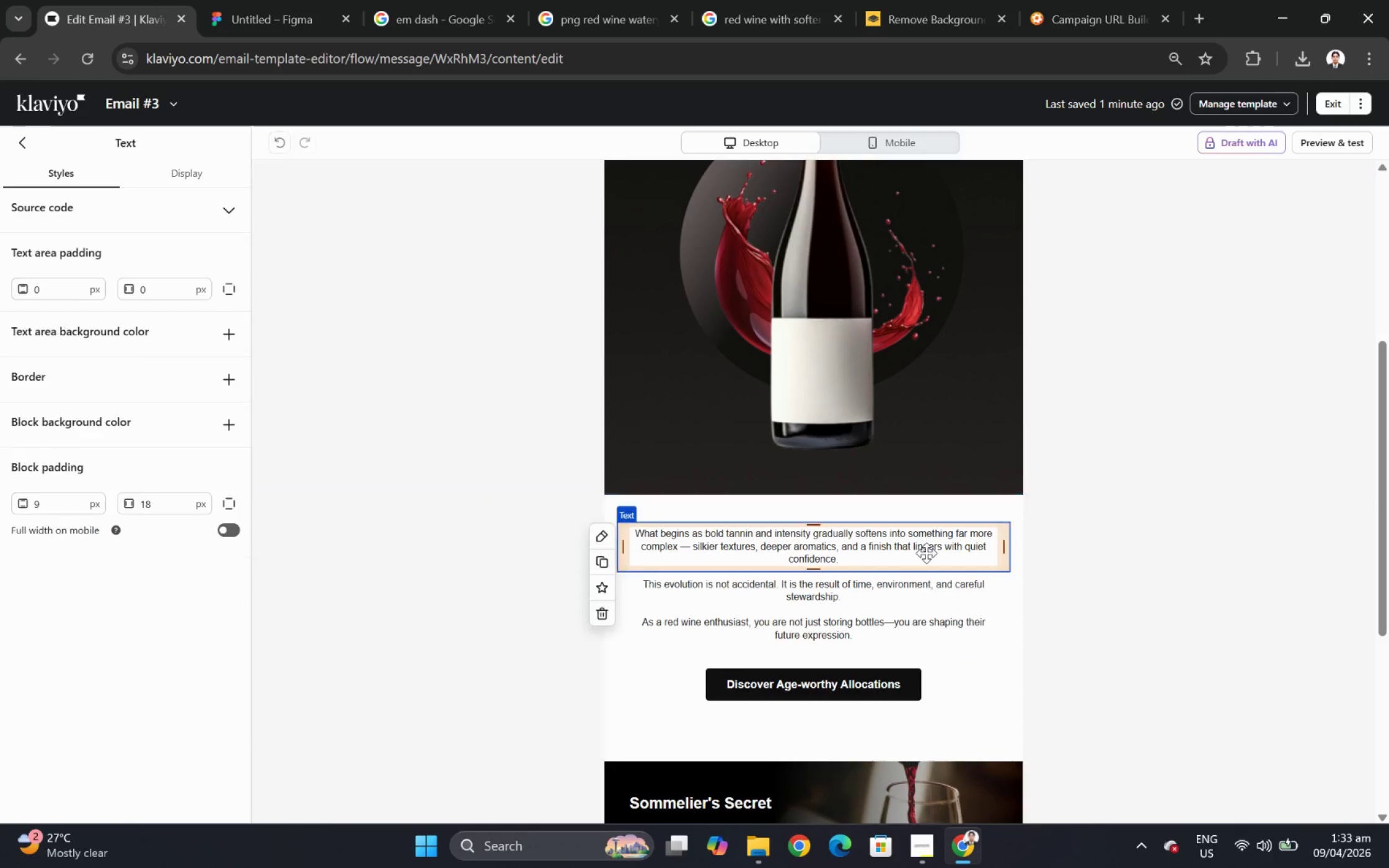 
scroll: coordinate [1174, 570], scroll_direction: up, amount: 3.0
 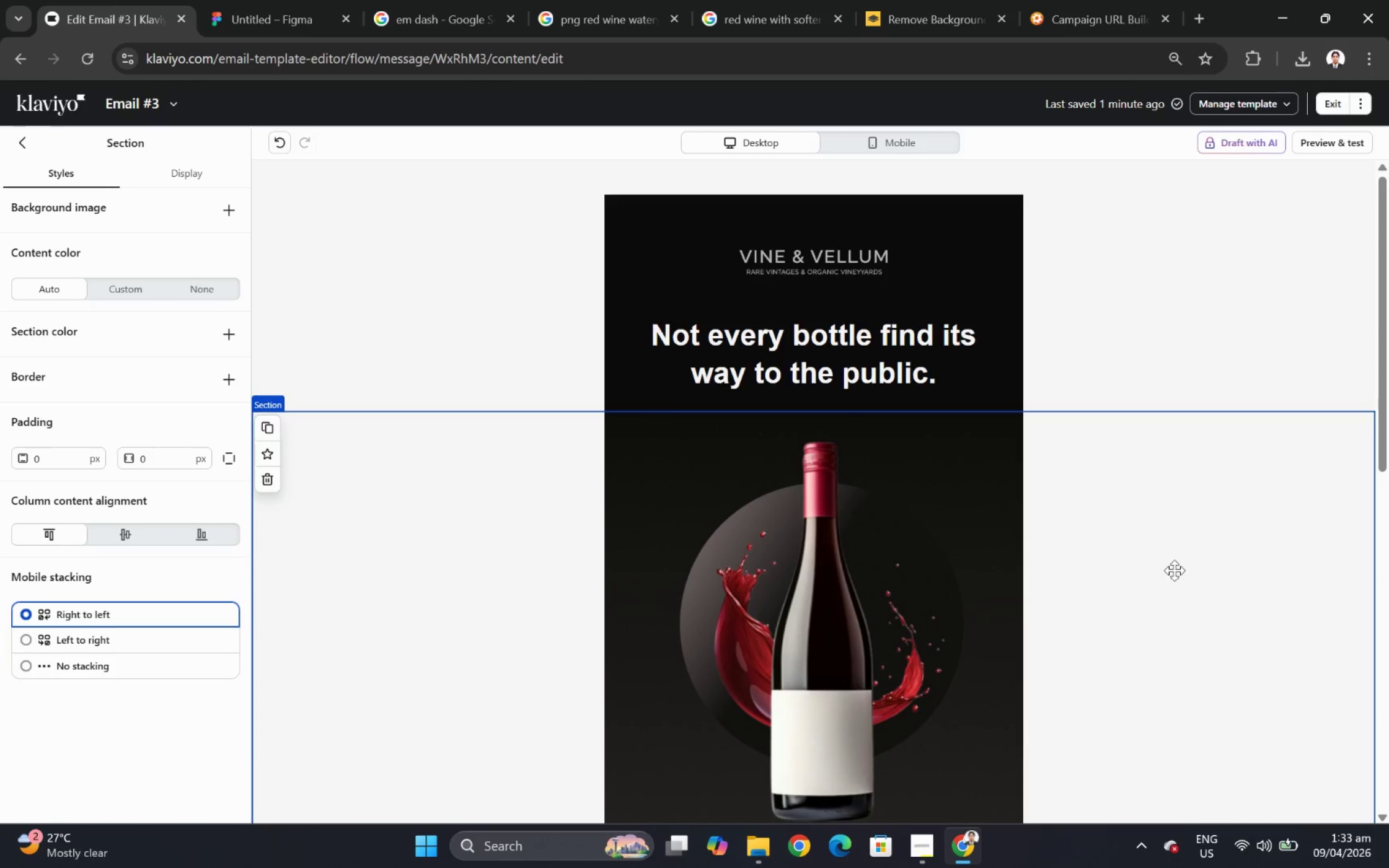 
double_click([926, 553])
 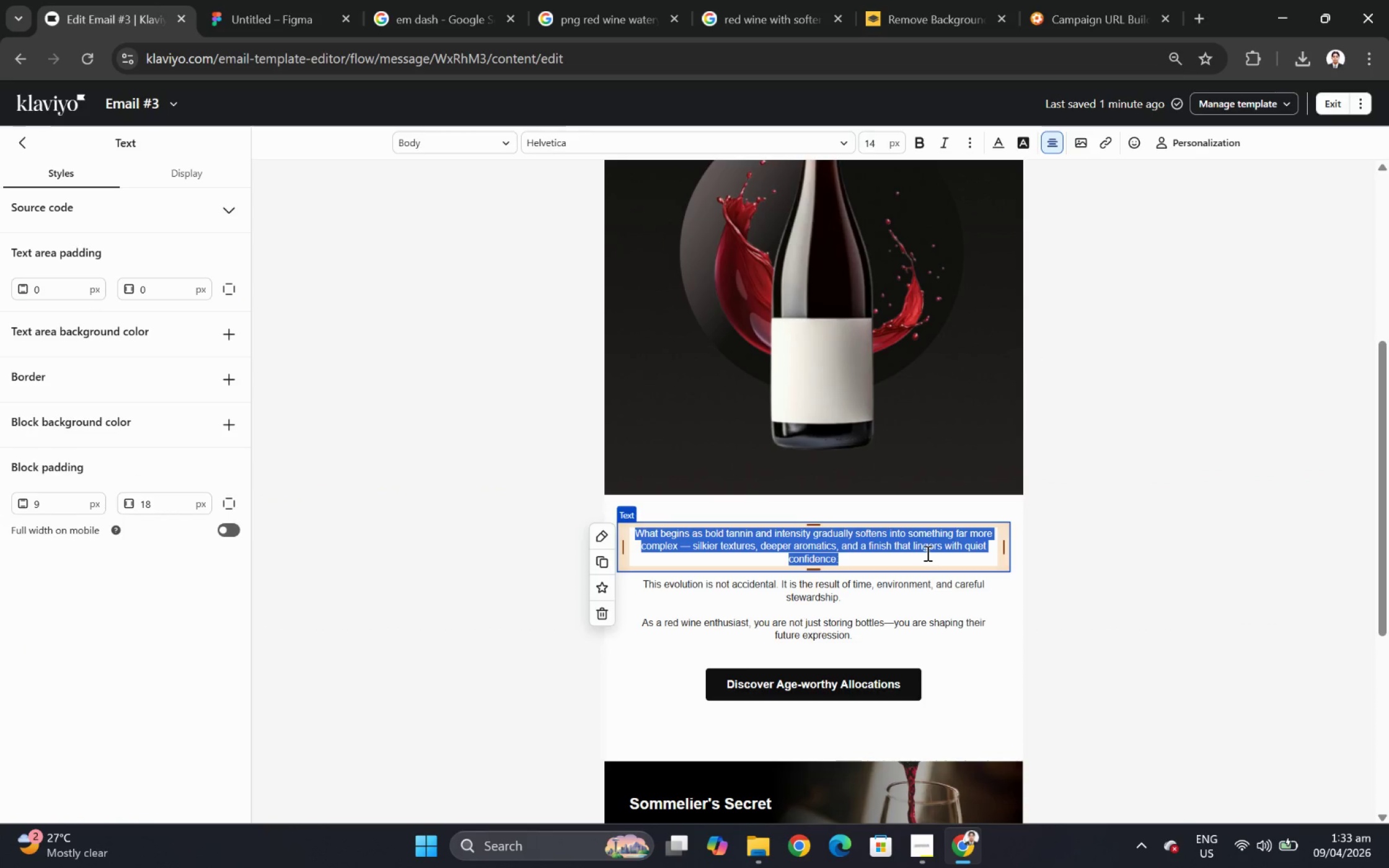 
scroll: coordinate [1174, 570], scroll_direction: down, amount: 4.0
 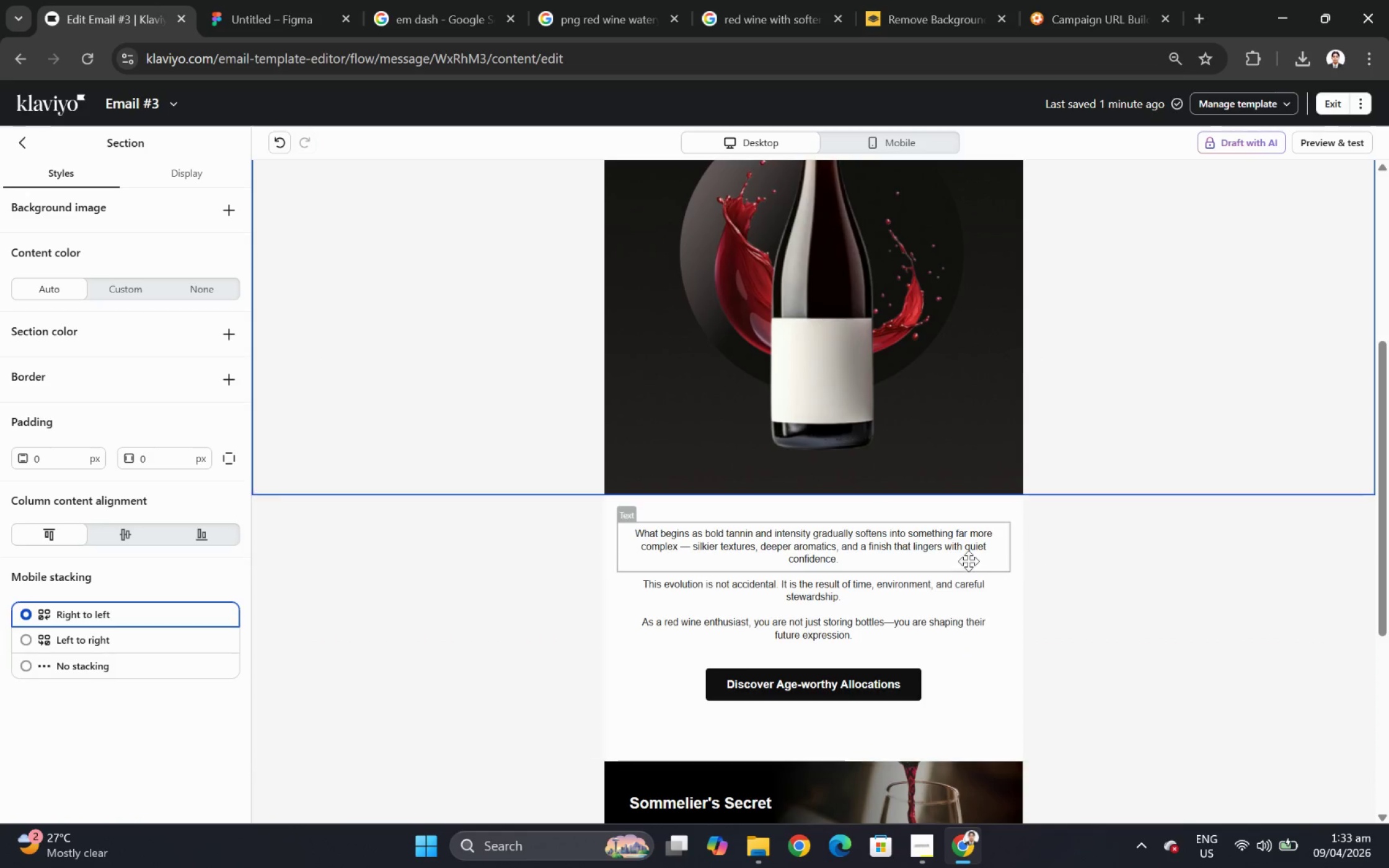 
scroll: coordinate [927, 553], scroll_direction: up, amount: 4.0
 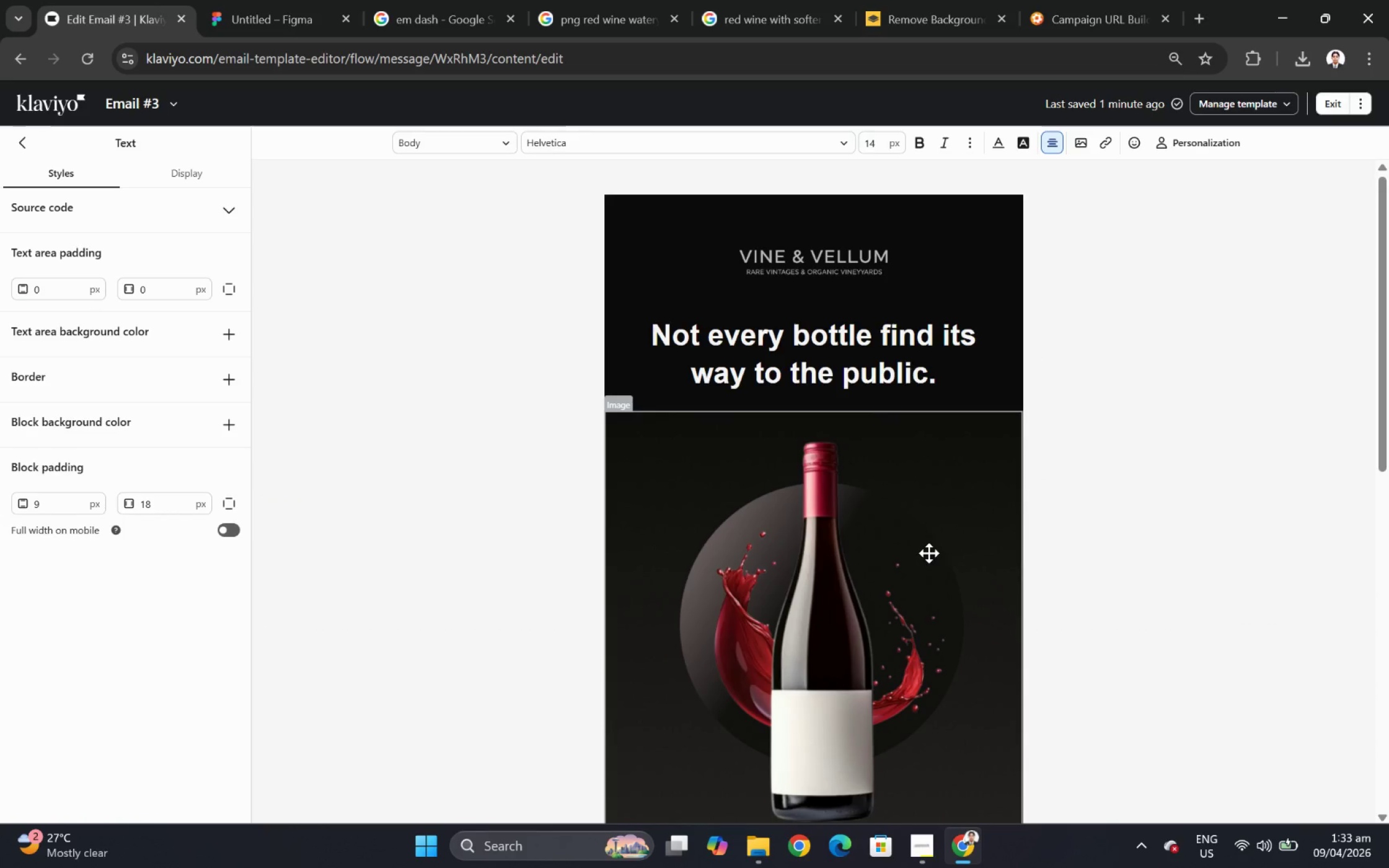 
left_click([939, 674])
 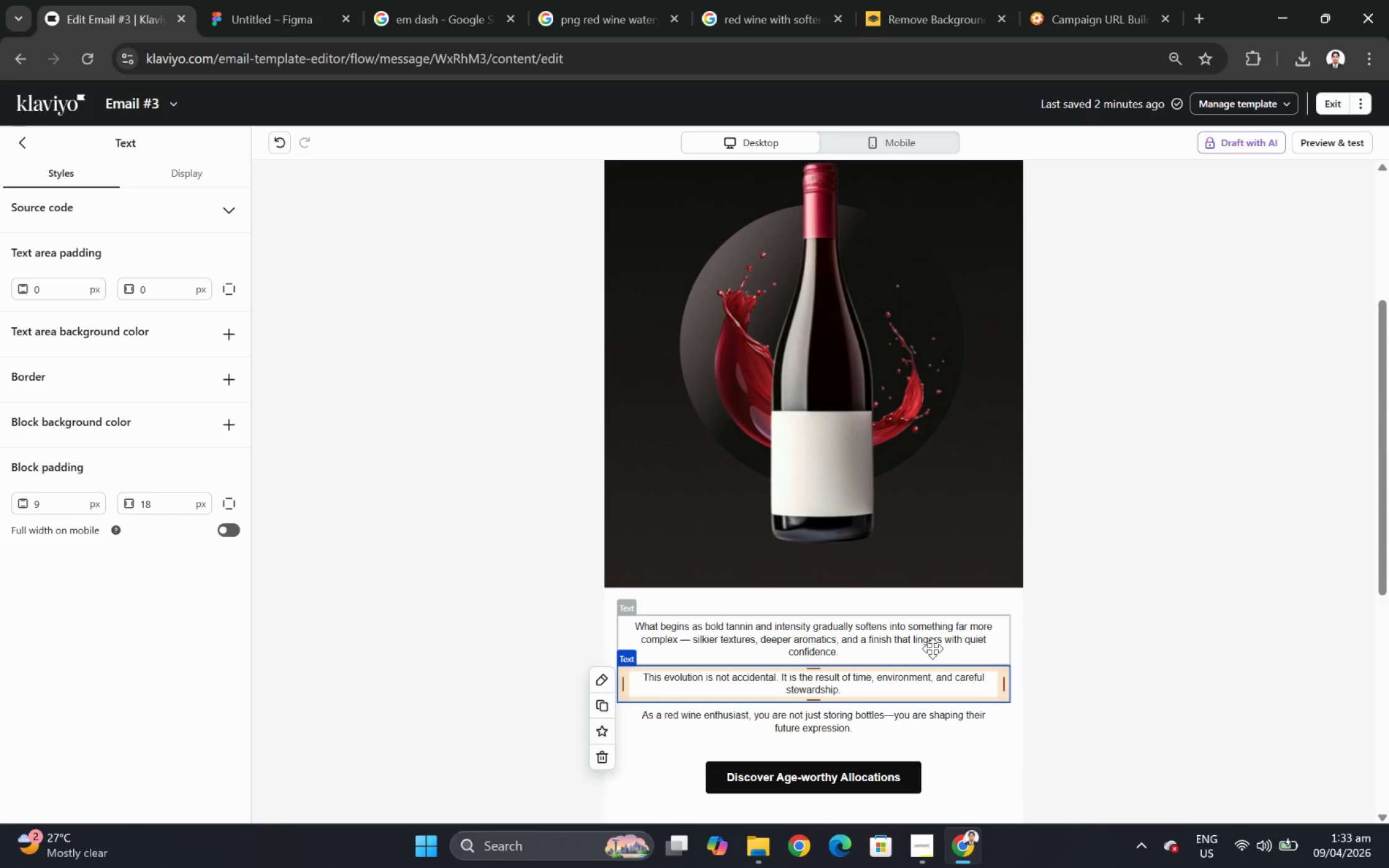 
scroll: coordinate [928, 553], scroll_direction: down, amount: 3.0
 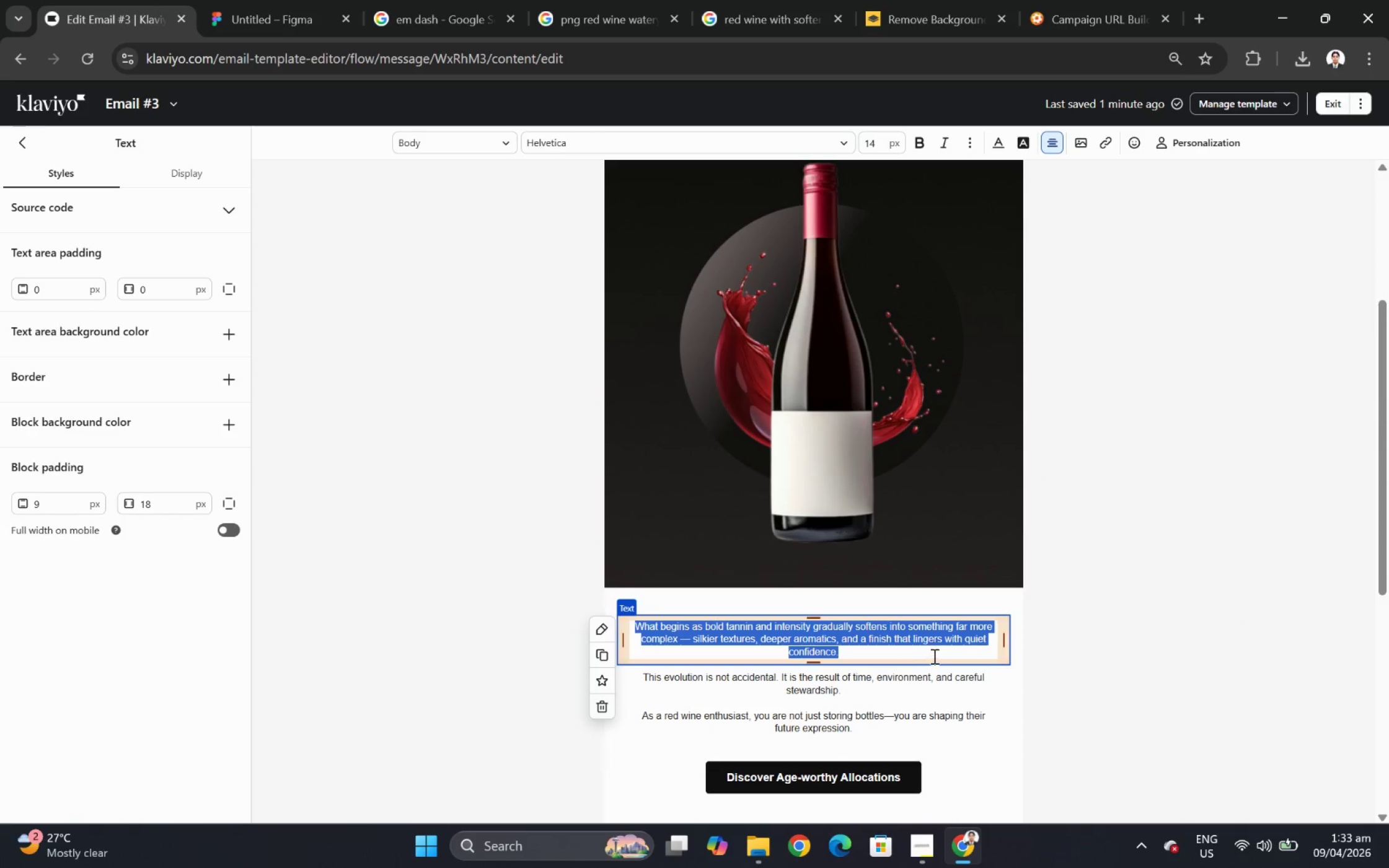 
double_click([932, 642])
 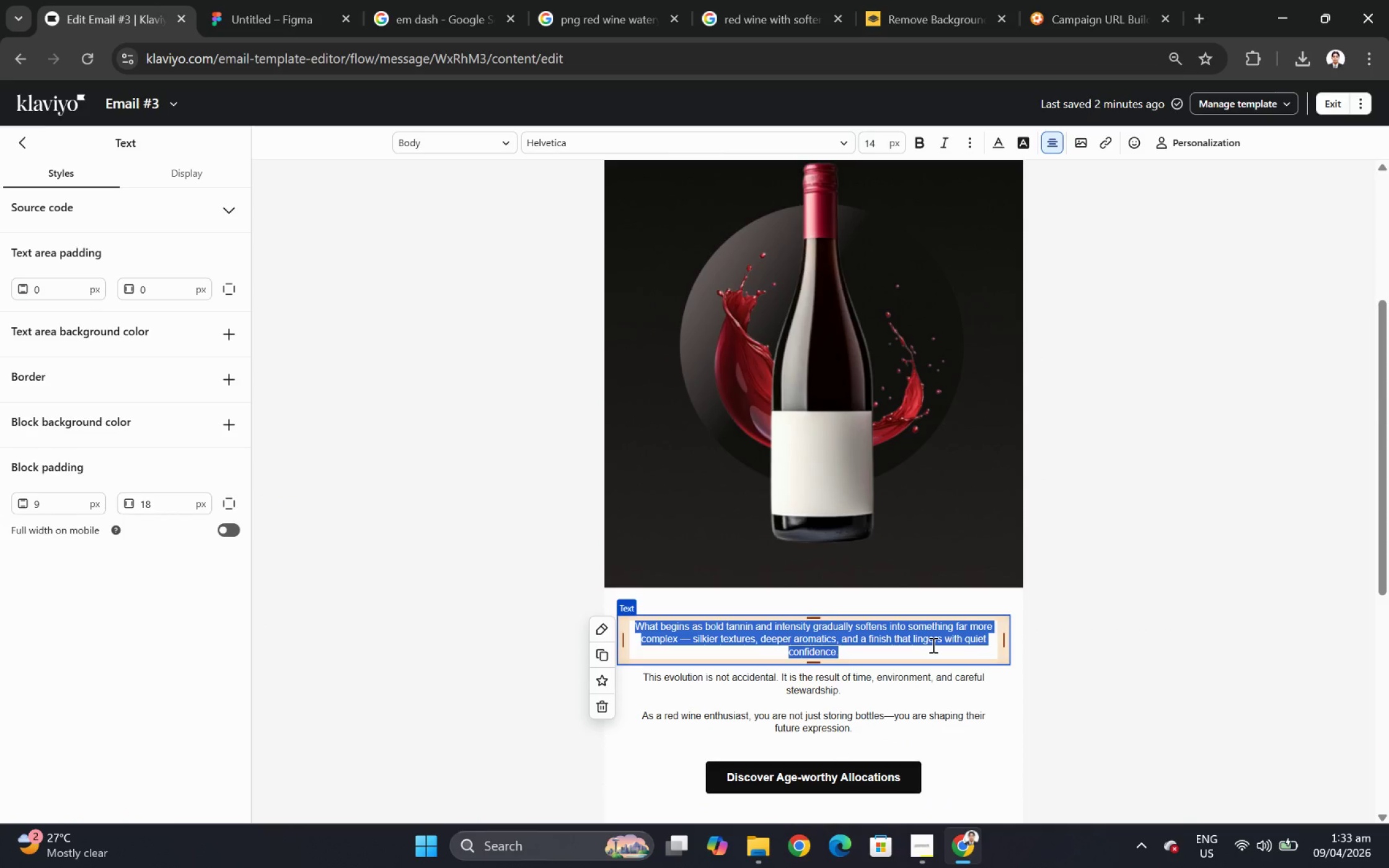 
type(Some rmain )
key(Backspace)
key(Backspace)
key(Backspace)
key(Backspace)
key(Backspace)
type(emain)
 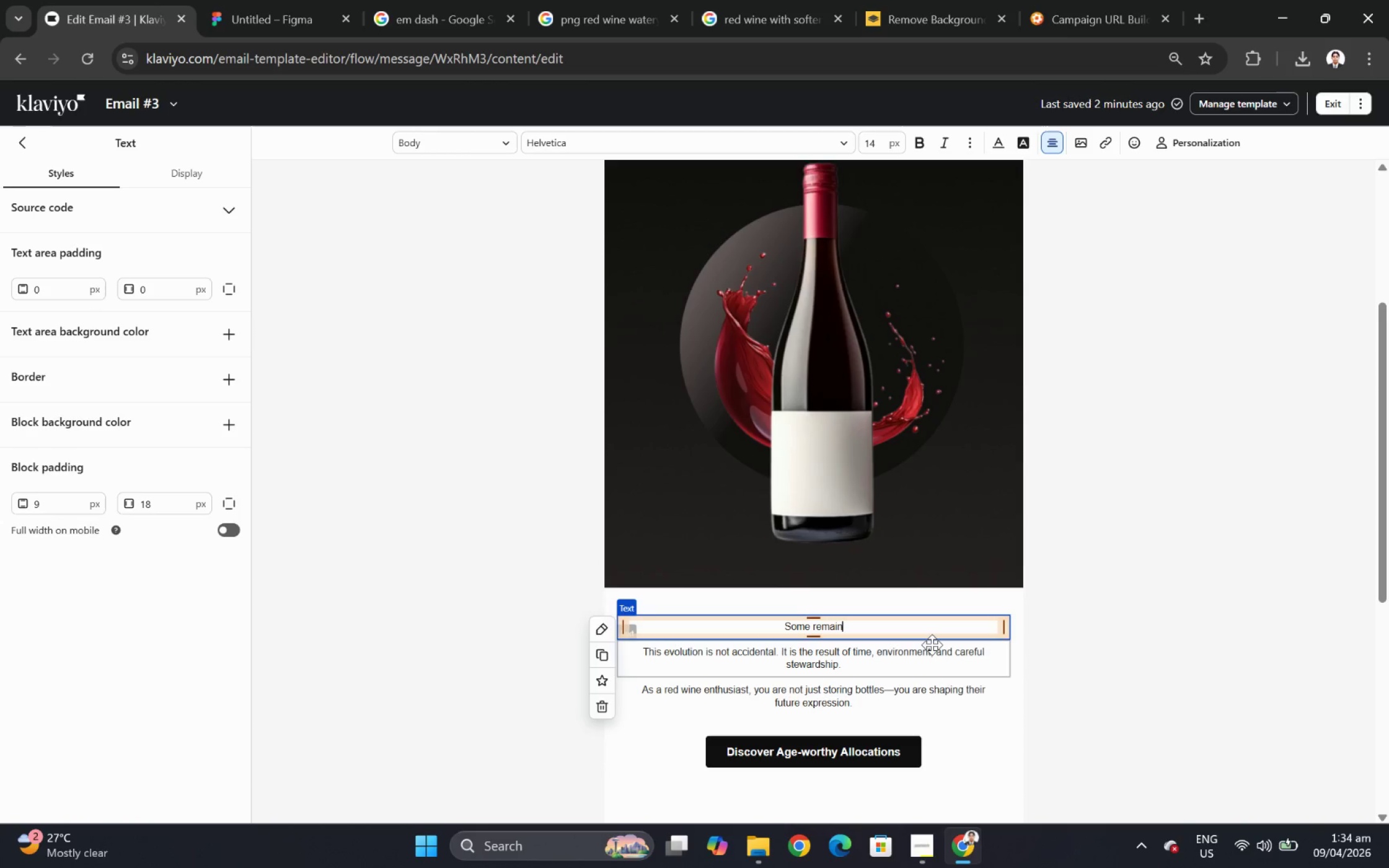 
type( within a smaller circle)
 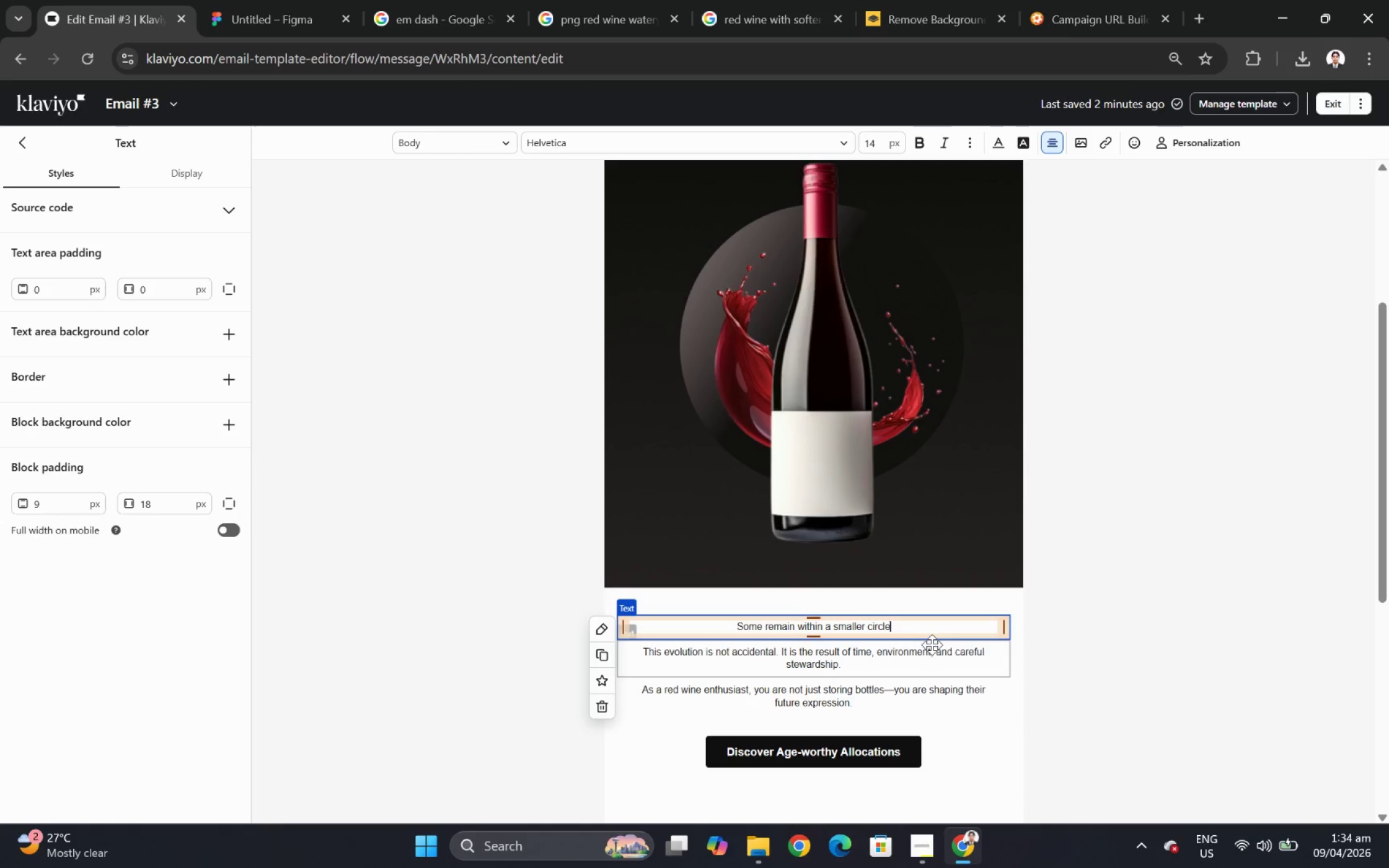 
wait(7.25)
 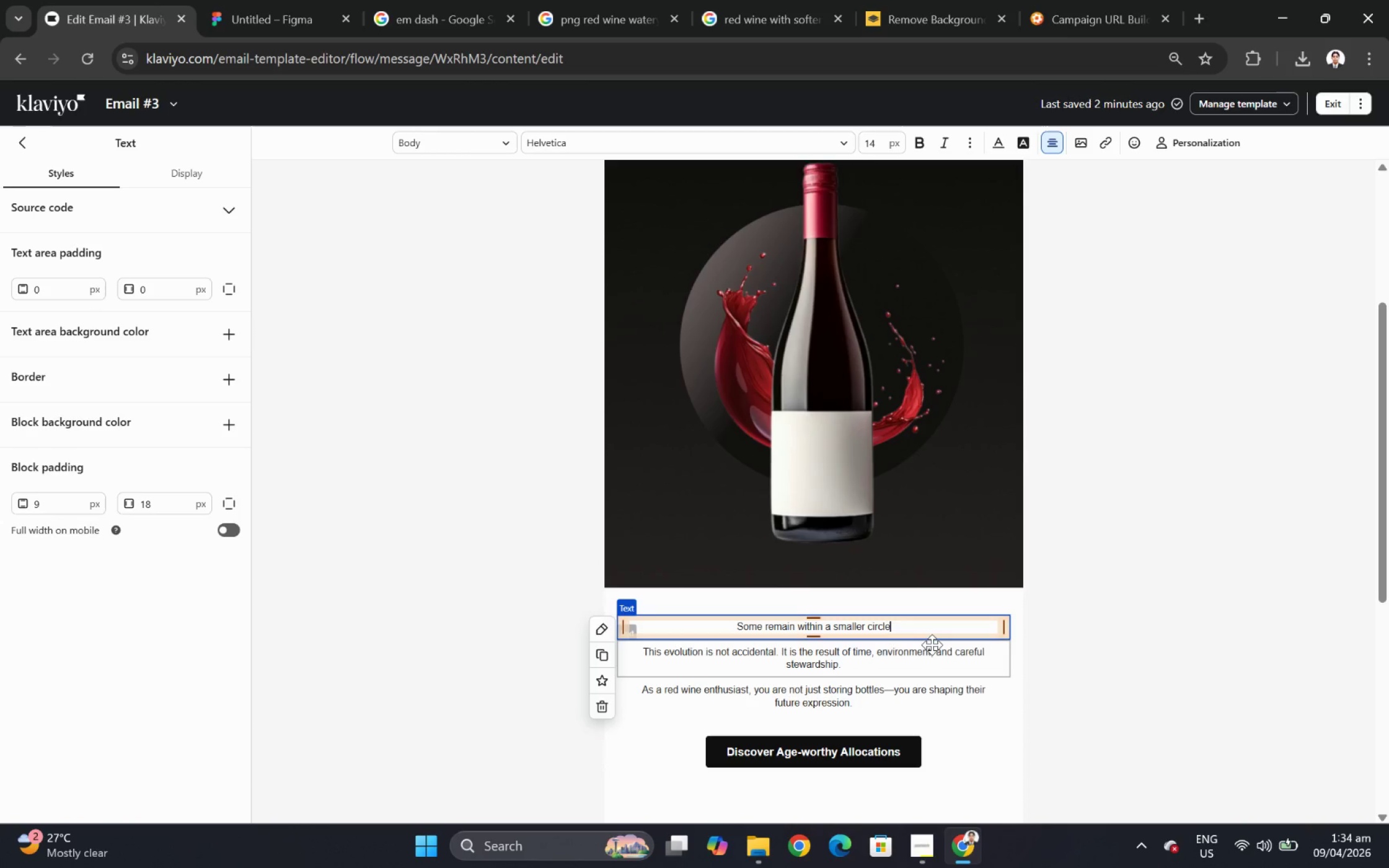 
key(Meta+MetaLeft)
 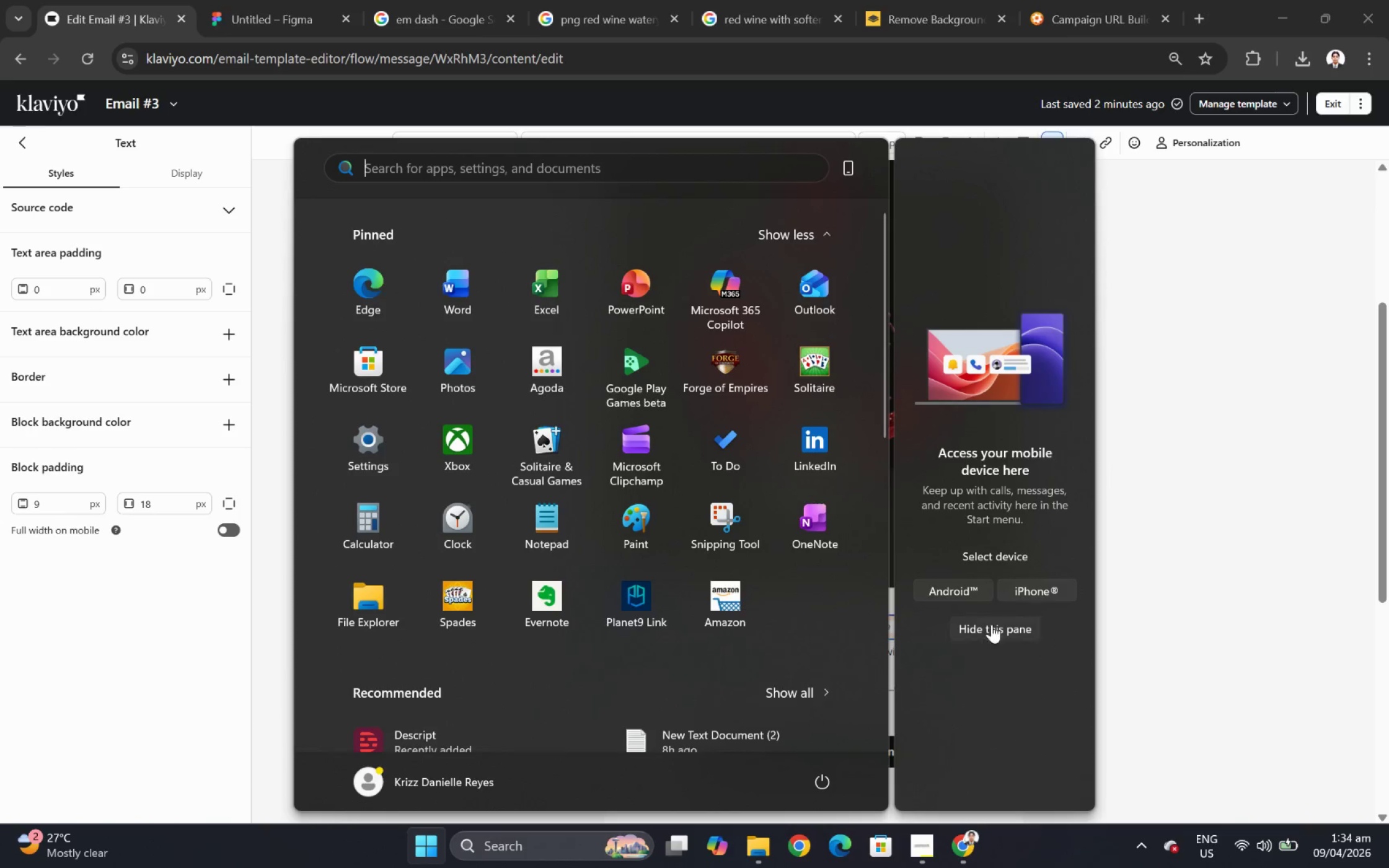 
left_click([1184, 579])
 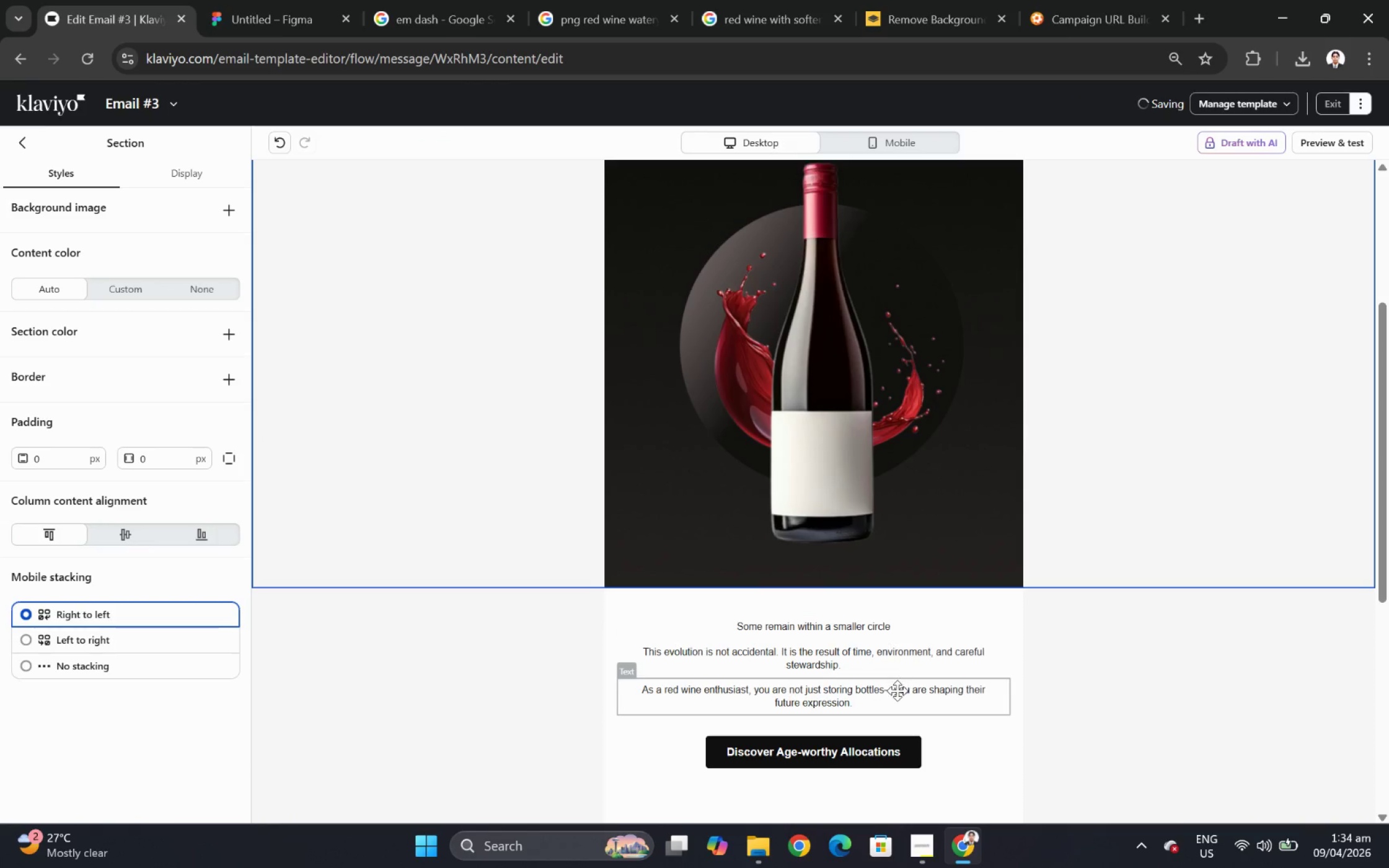 
double_click([893, 693])
 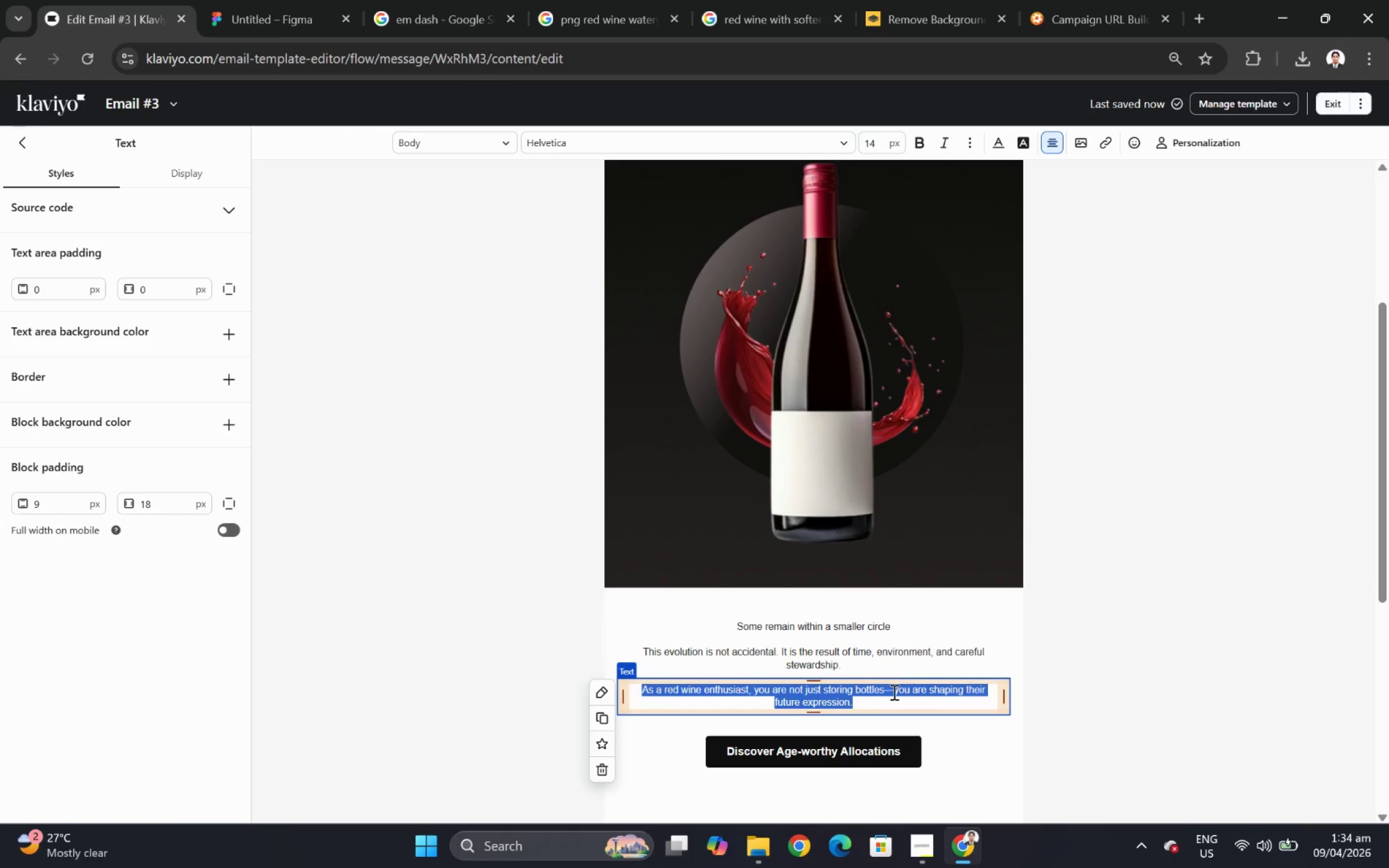 
left_click([894, 691])
 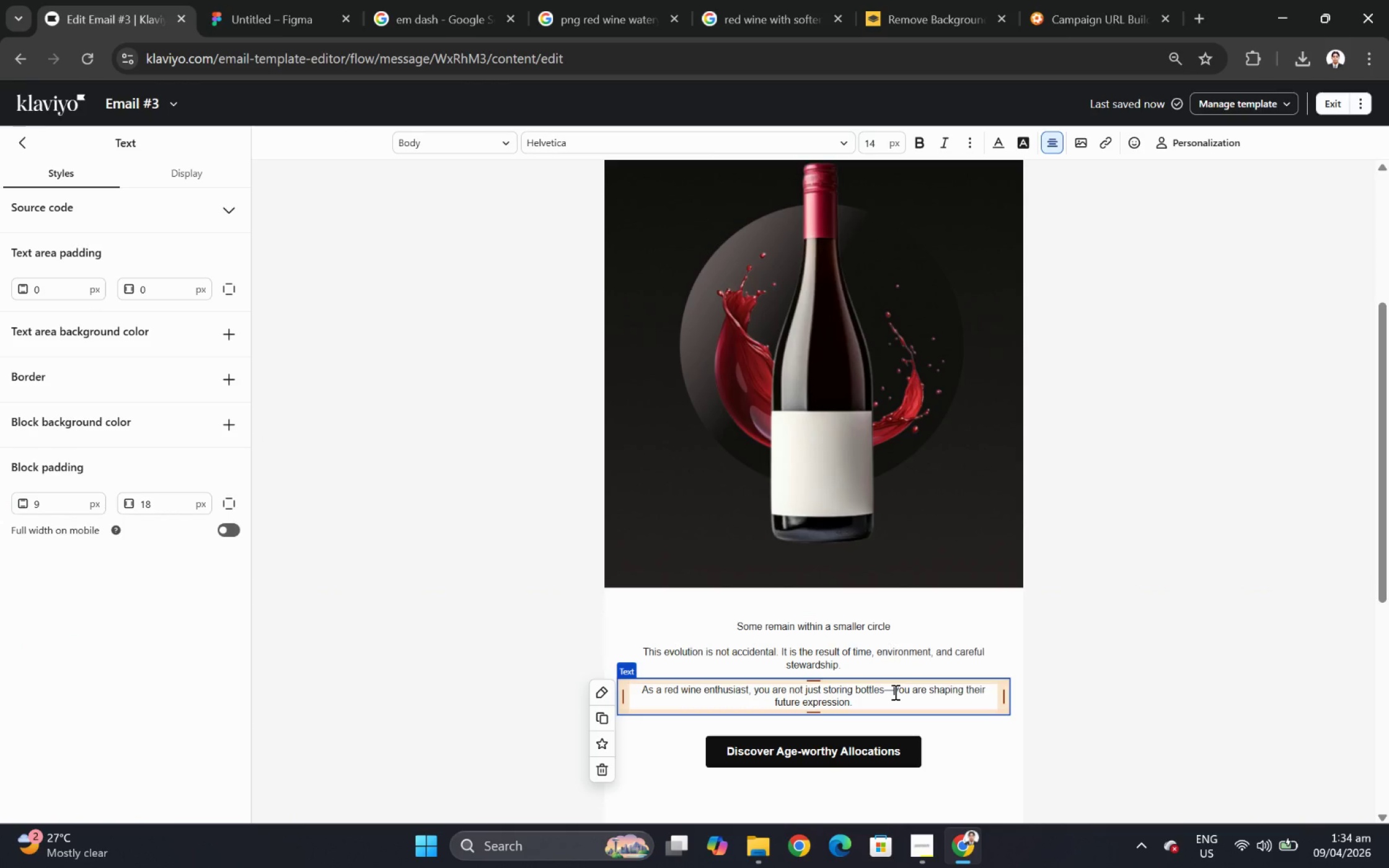 
left_click_drag(start_coordinate=[894, 691], to_coordinate=[884, 690])
 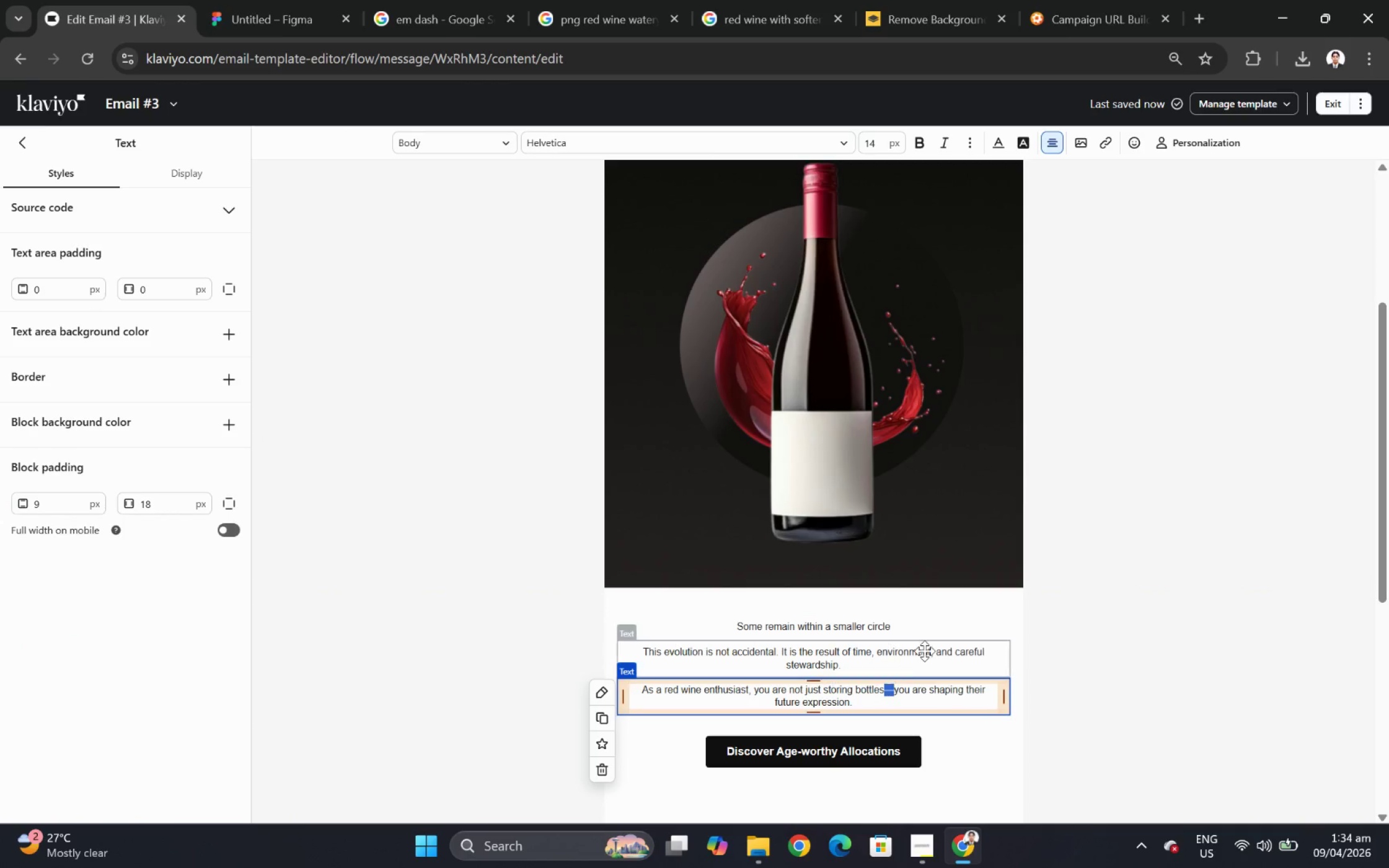 
key(Control+C)
 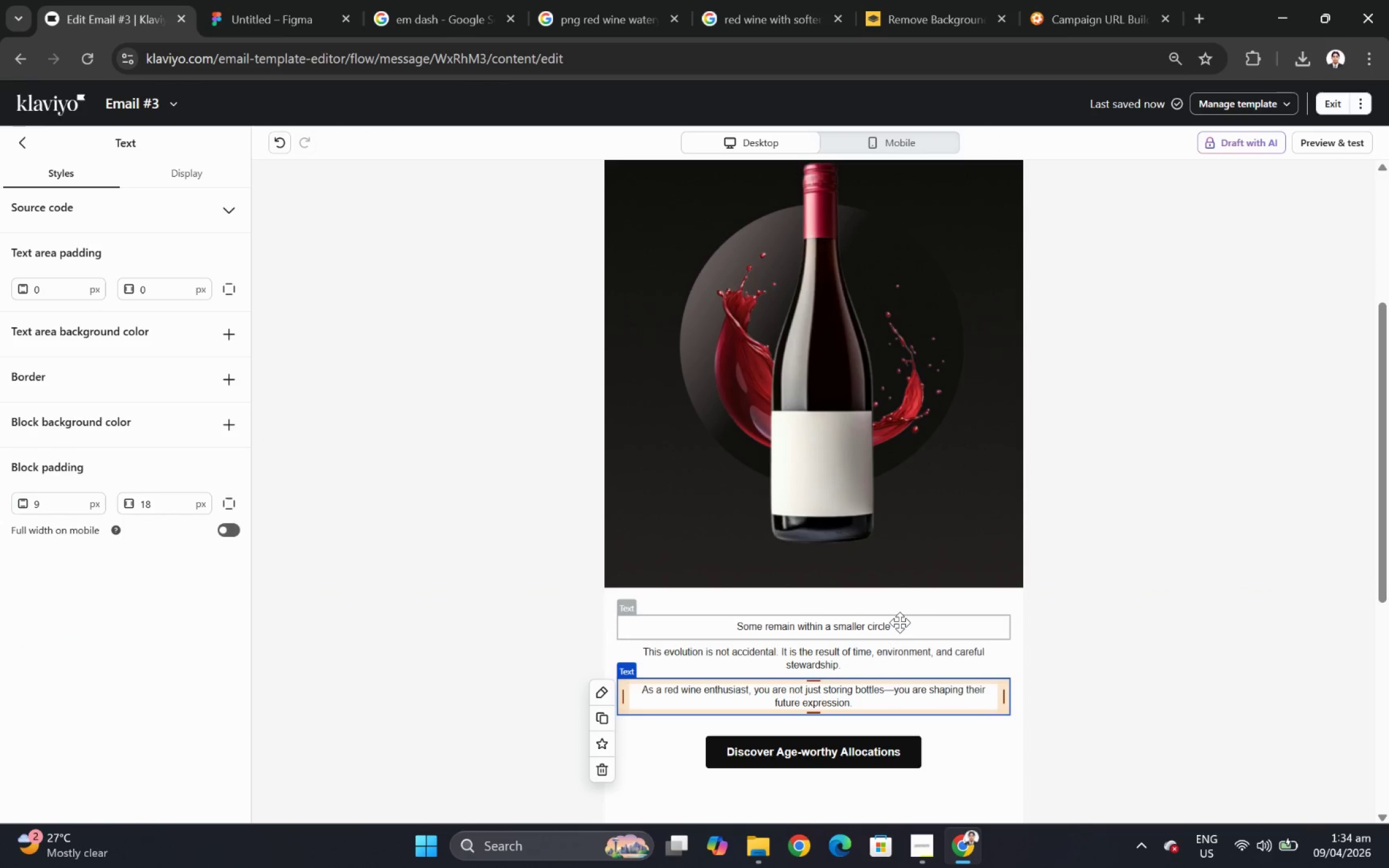 
double_click([899, 622])
 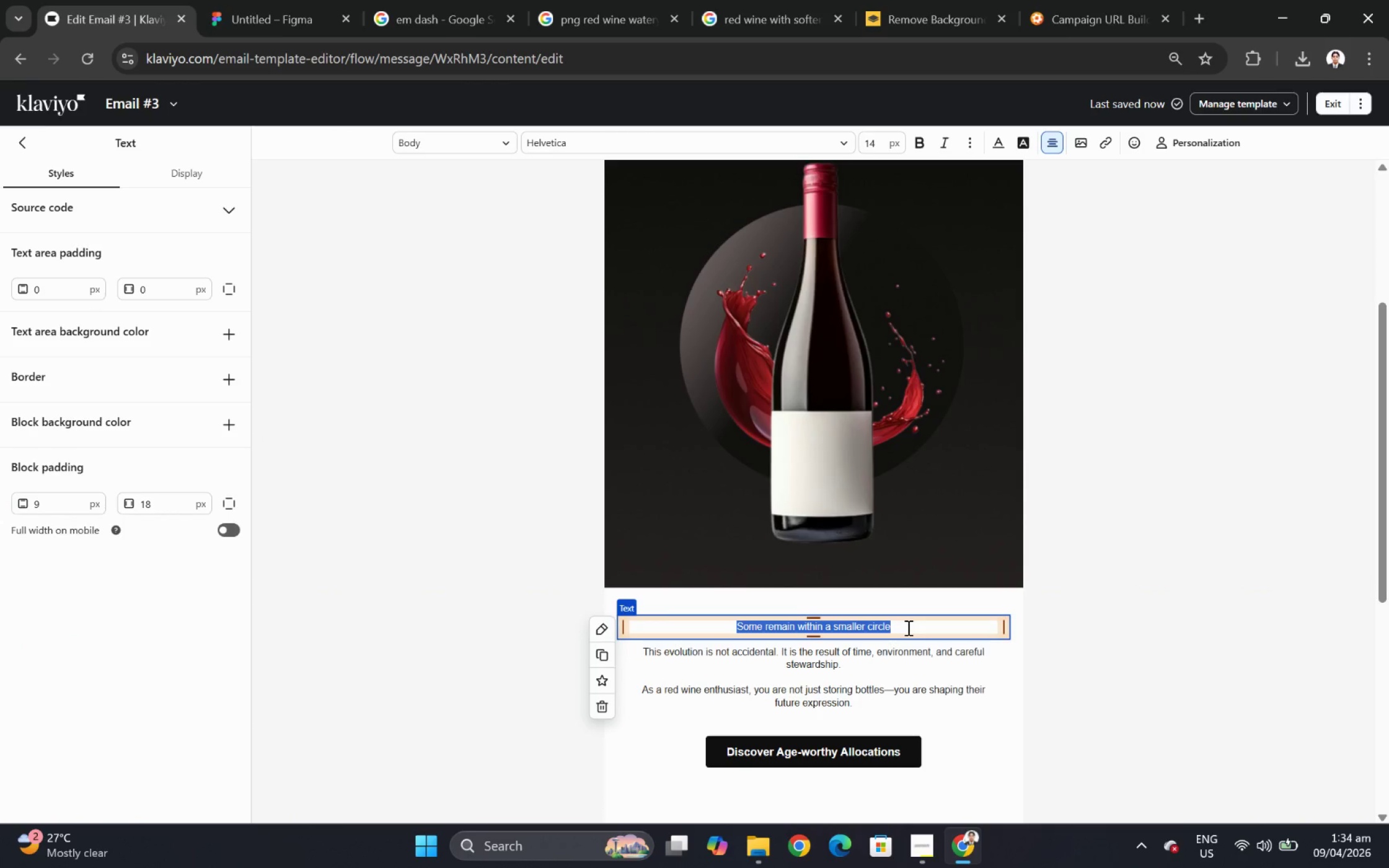 
left_click([907, 627])
 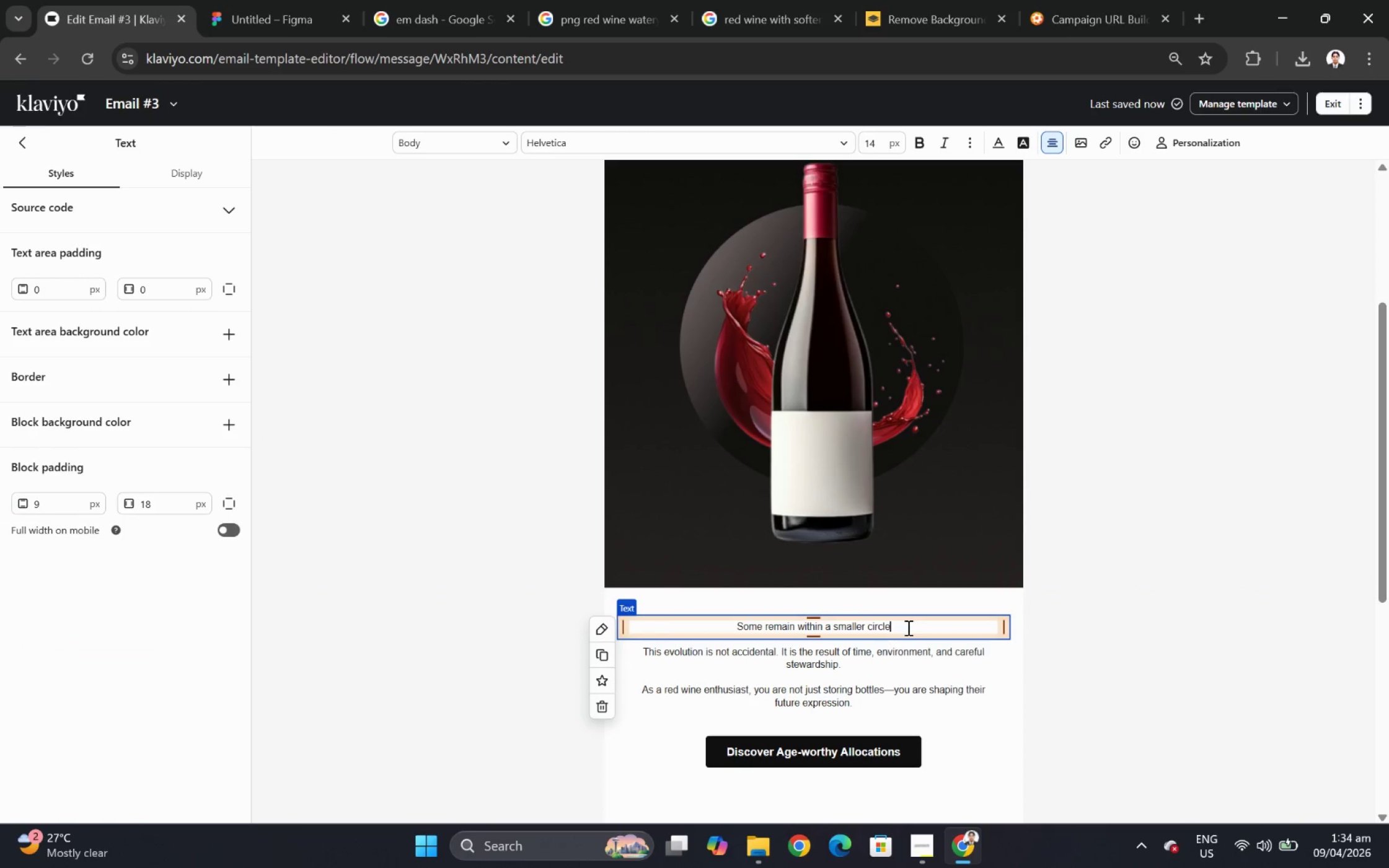 
key(Control+ControlLeft)
 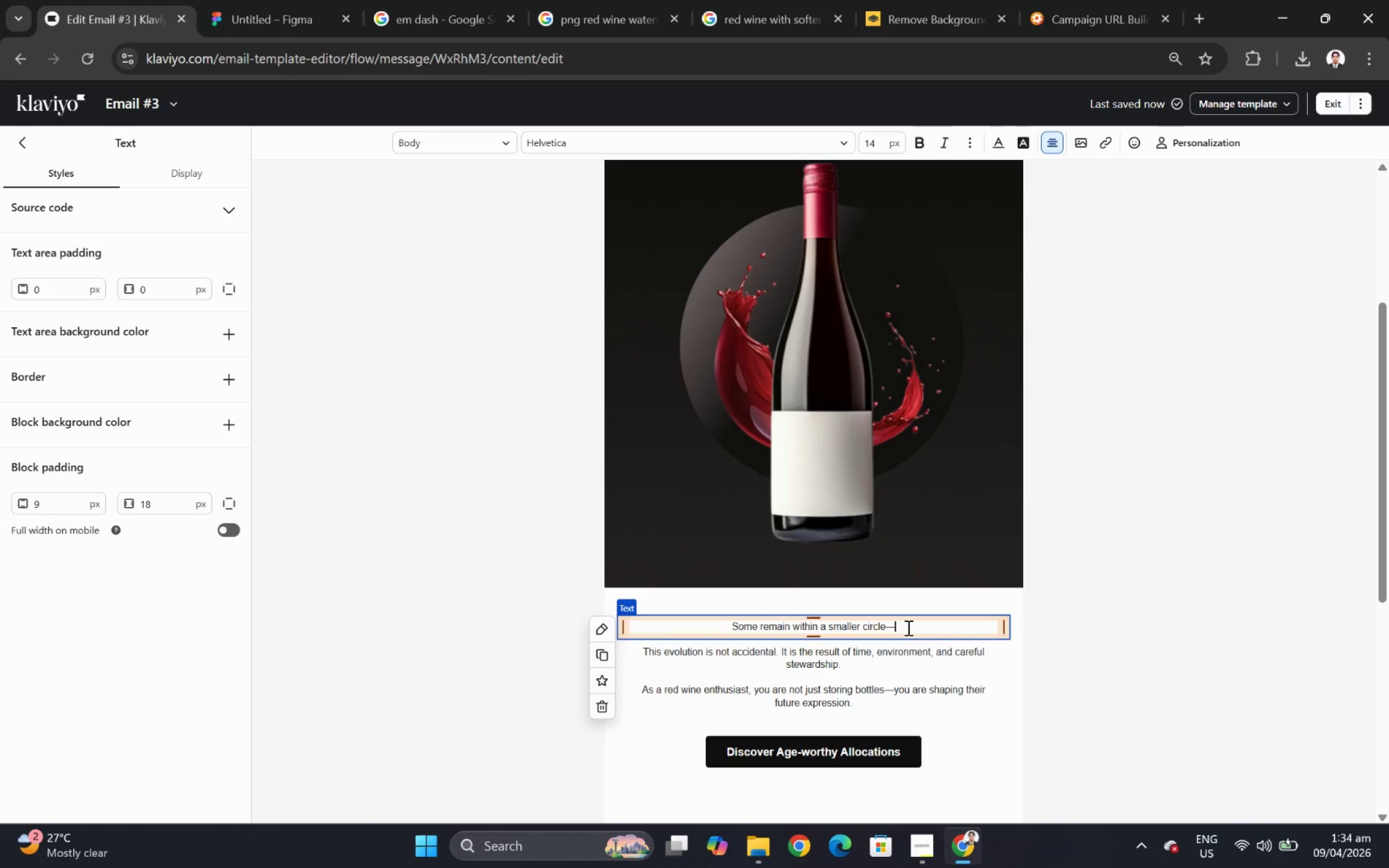 
key(Control+V)
 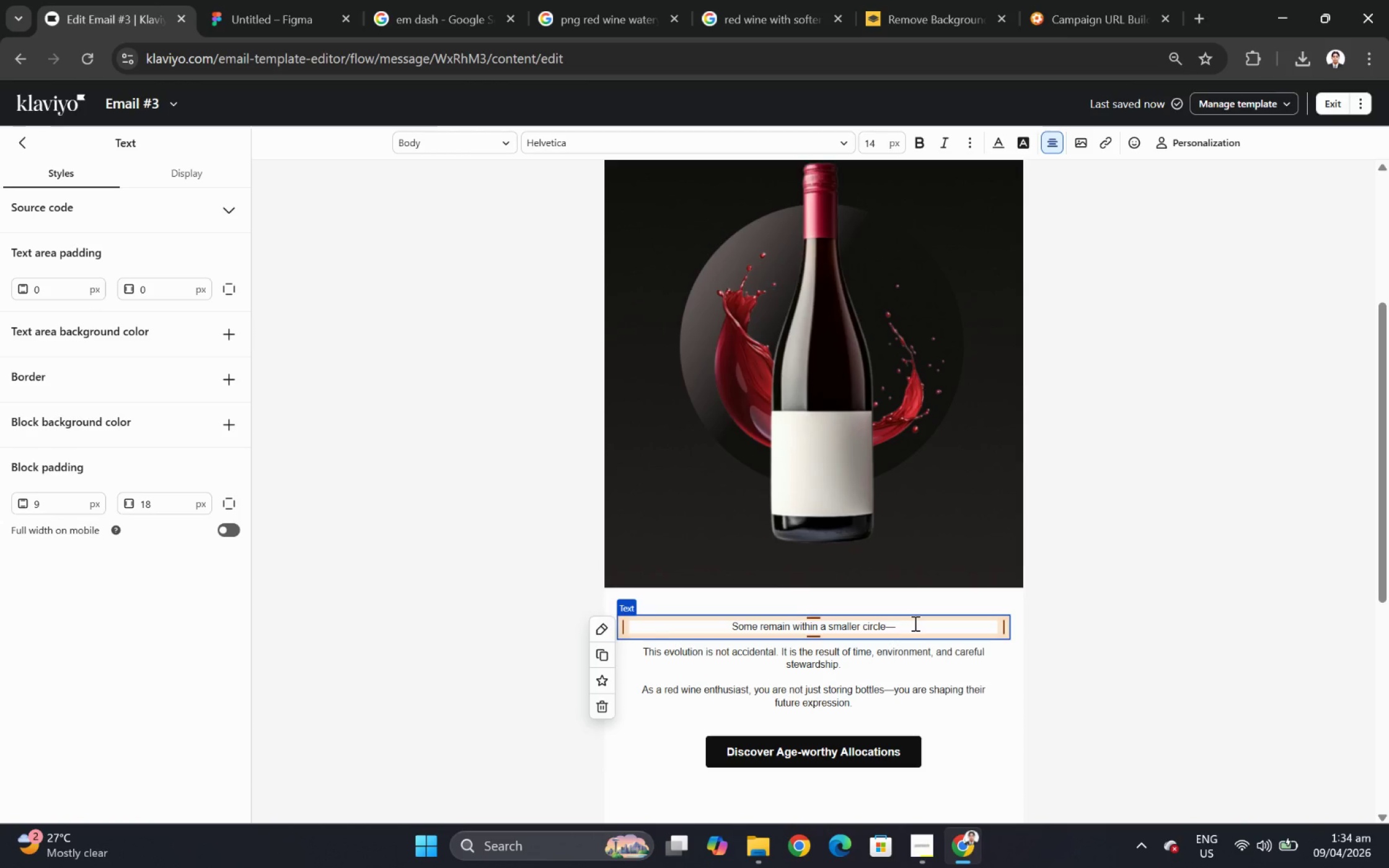 
type(shared only to )
key(Backspace)
key(Backspace)
key(Backspace)
type(with those who understand their rarity and potential.)
 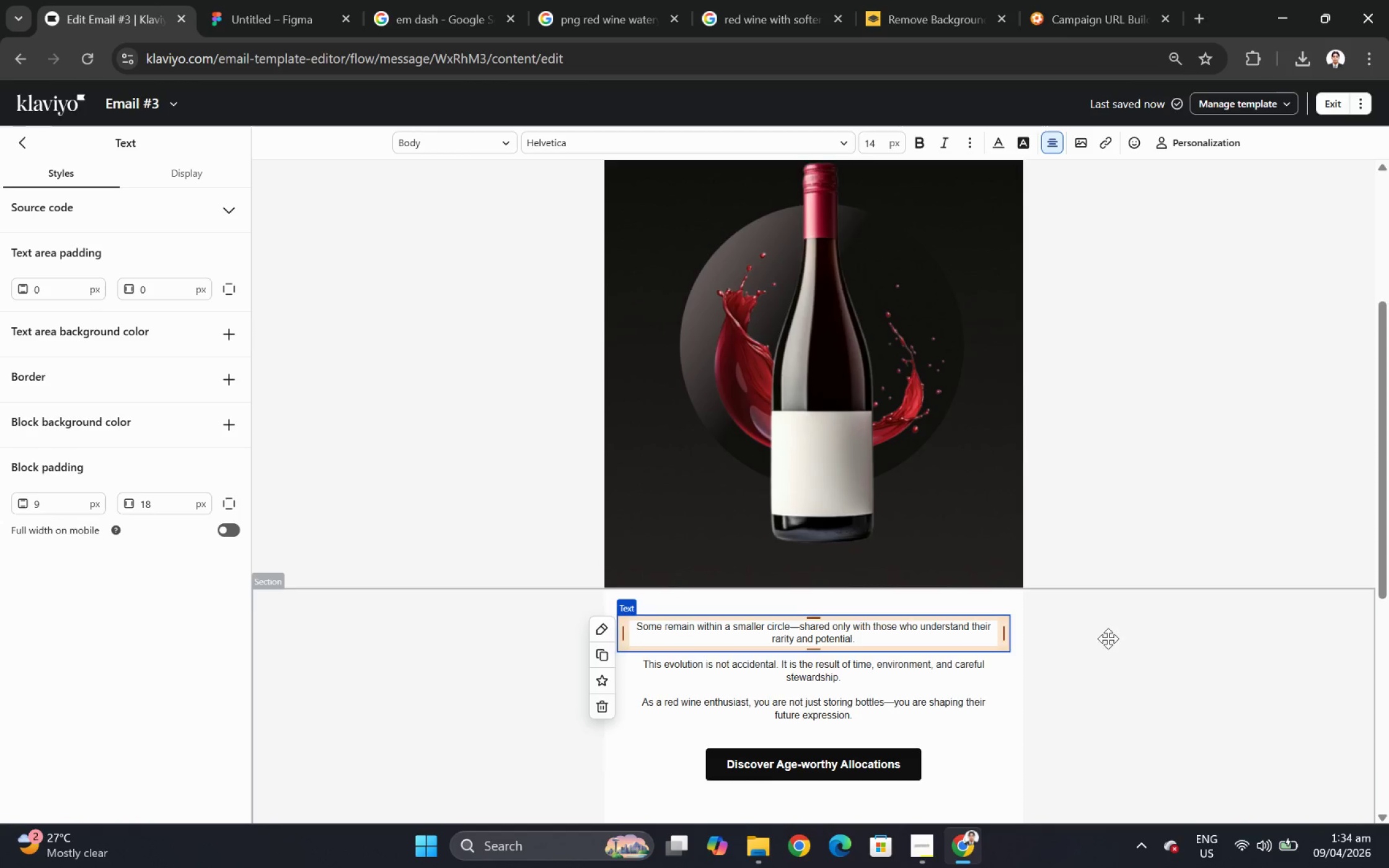 
scroll: coordinate [1205, 613], scroll_direction: up, amount: 4.0
 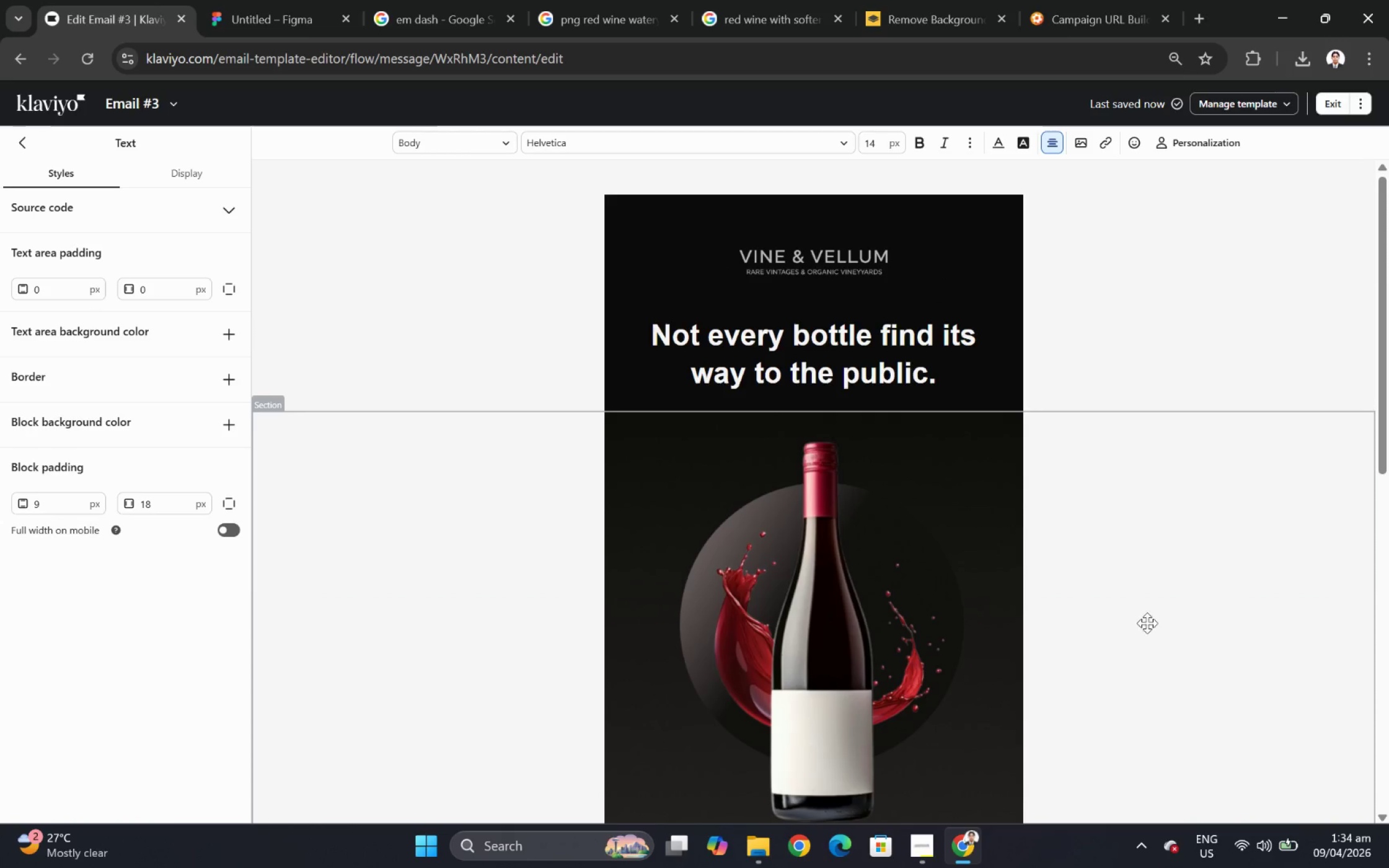 
scroll: coordinate [1143, 618], scroll_direction: down, amount: 4.0
 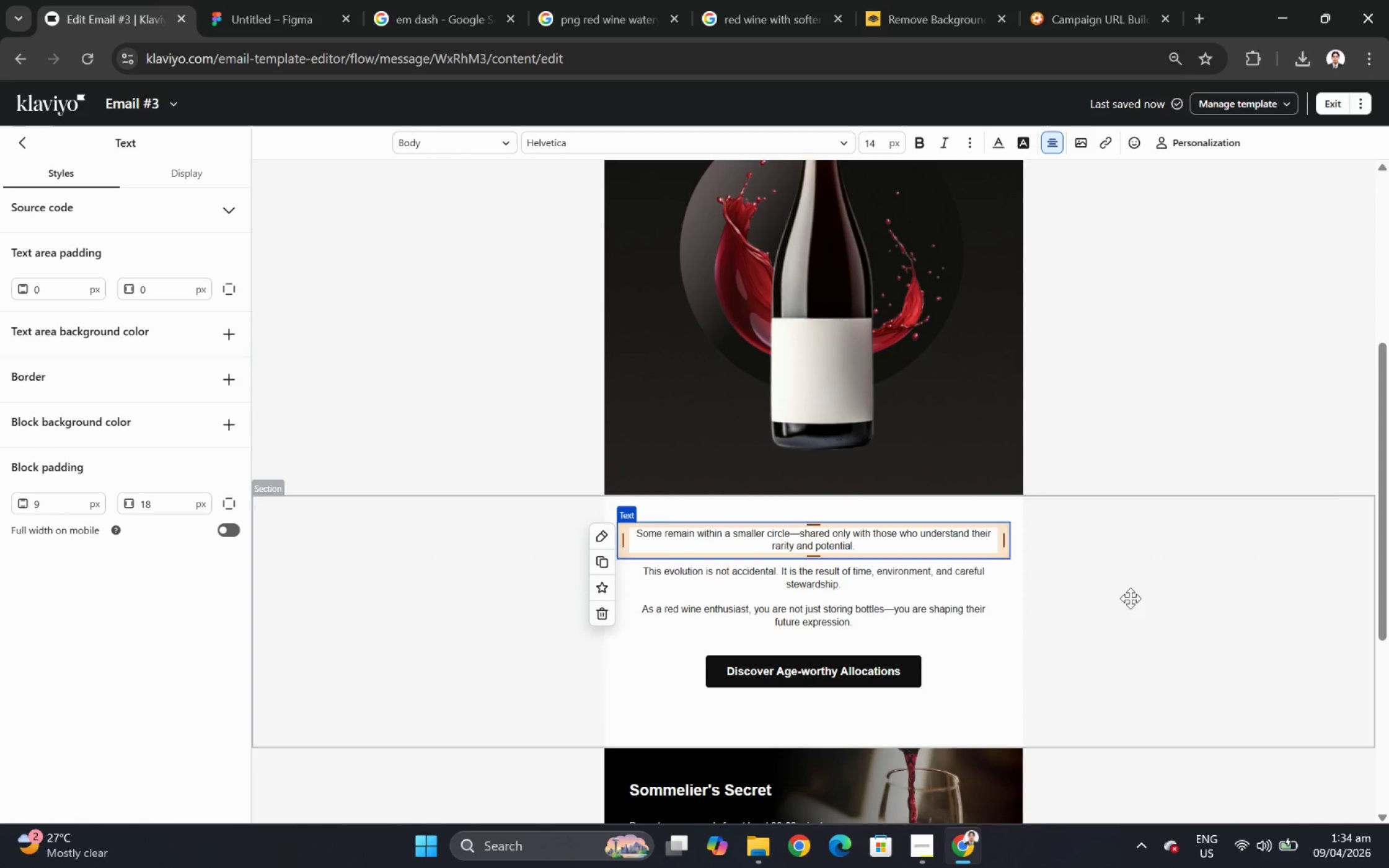 
scroll: coordinate [1130, 598], scroll_direction: up, amount: 3.0
 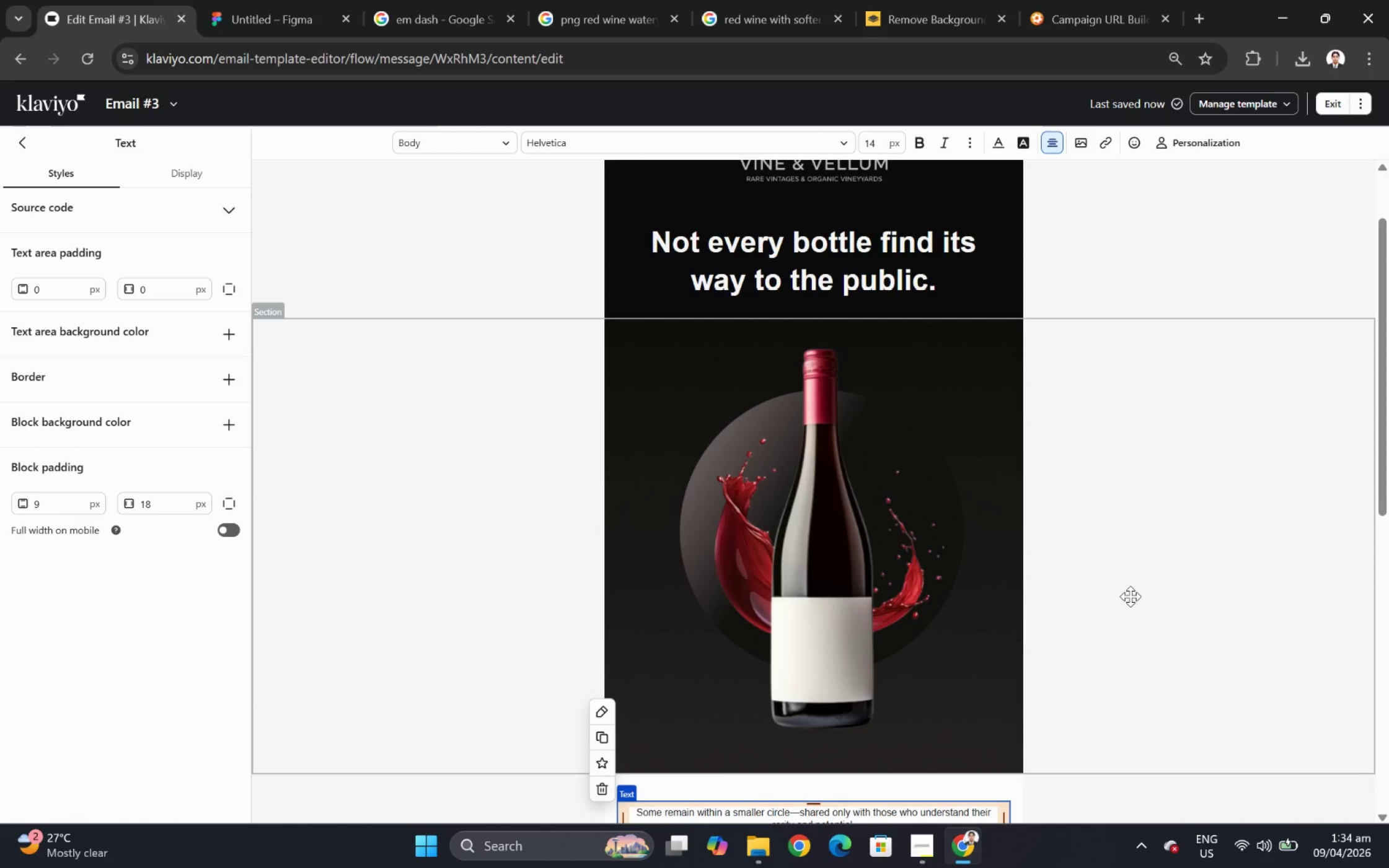 
scroll: coordinate [1130, 596], scroll_direction: down, amount: 1.0
 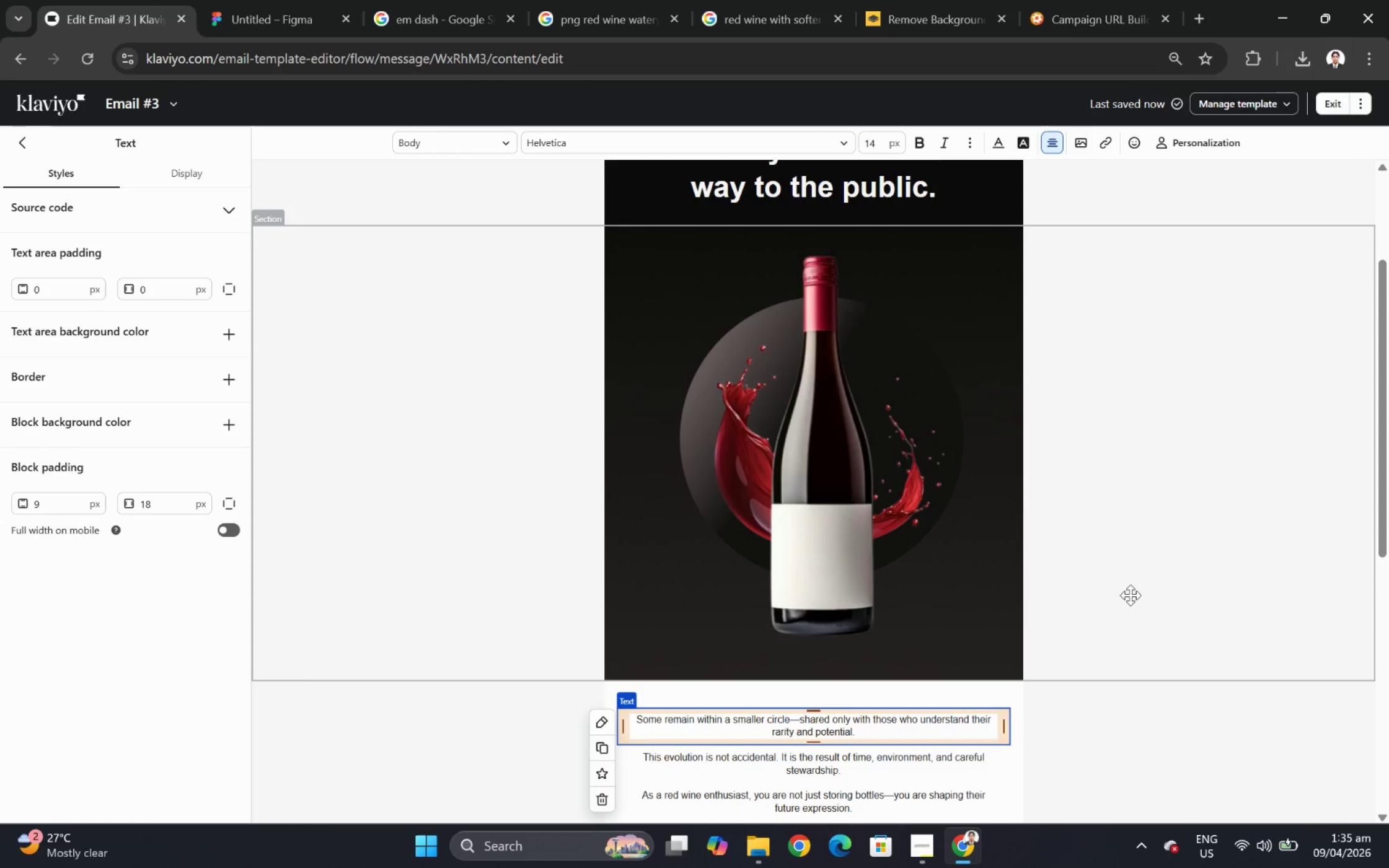 
scroll: coordinate [1130, 595], scroll_direction: up, amount: 2.0
 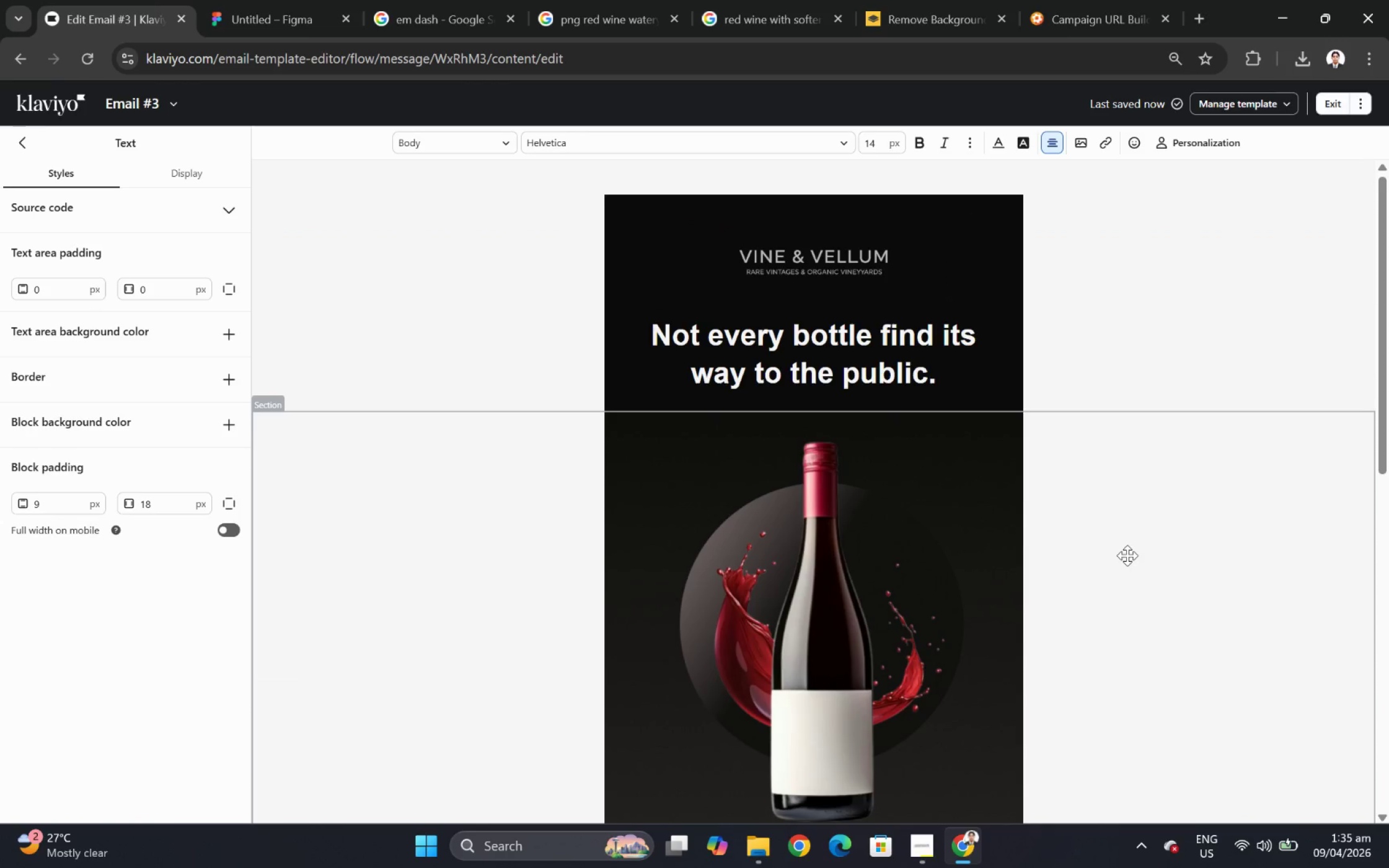 
left_click([878, 763])
 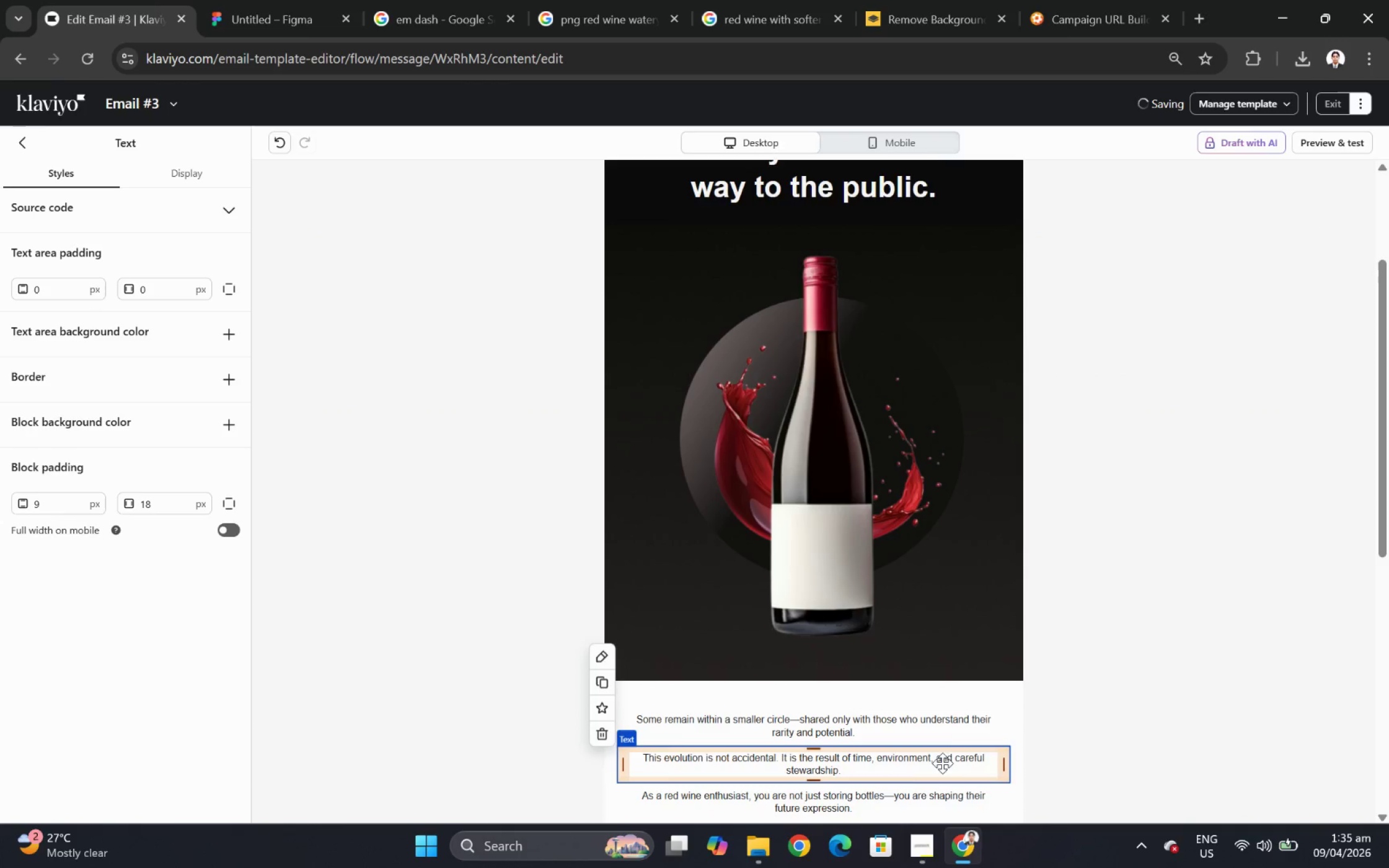 
scroll: coordinate [950, 708], scroll_direction: down, amount: 4.0
 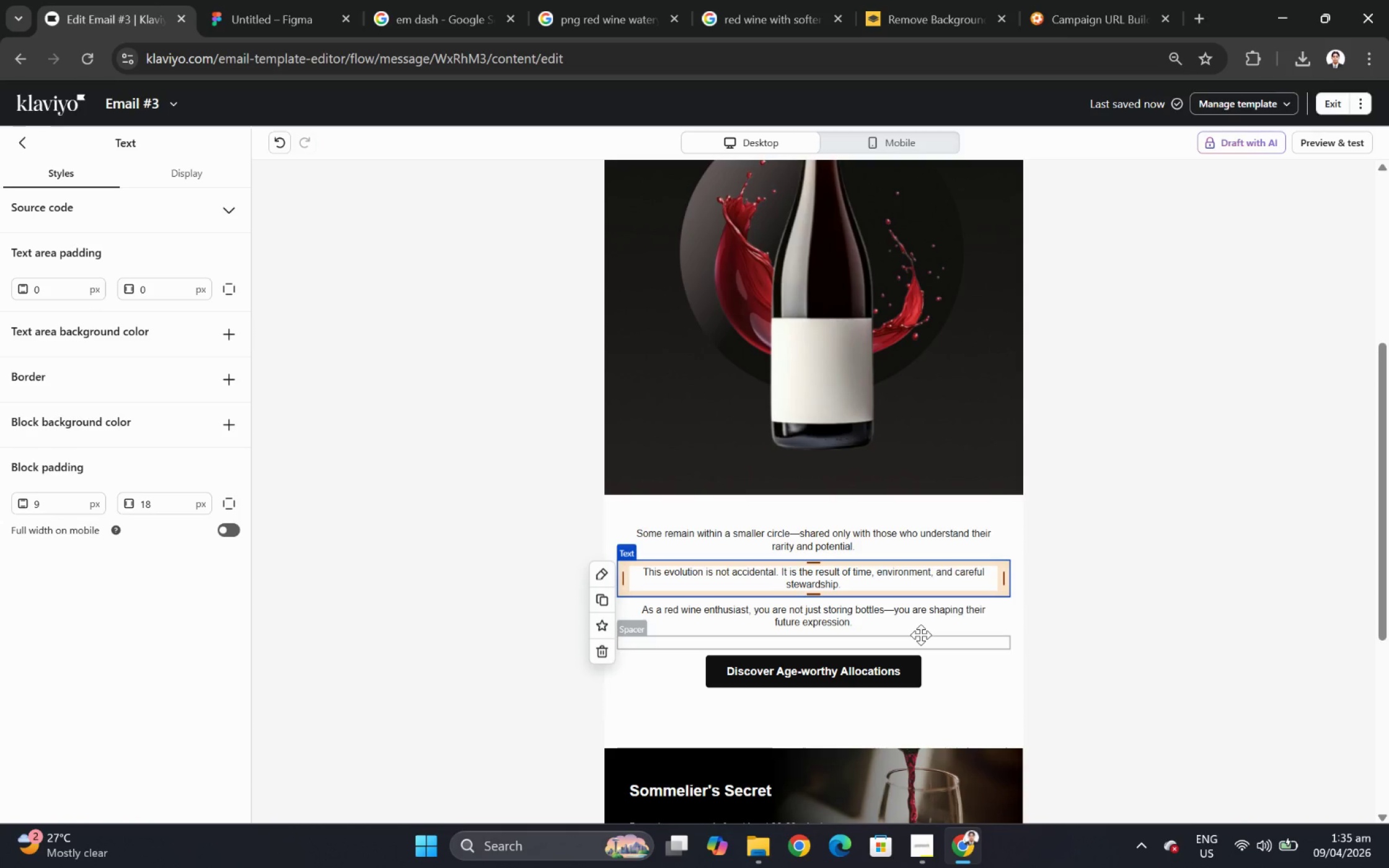 
double_click([850, 584])
 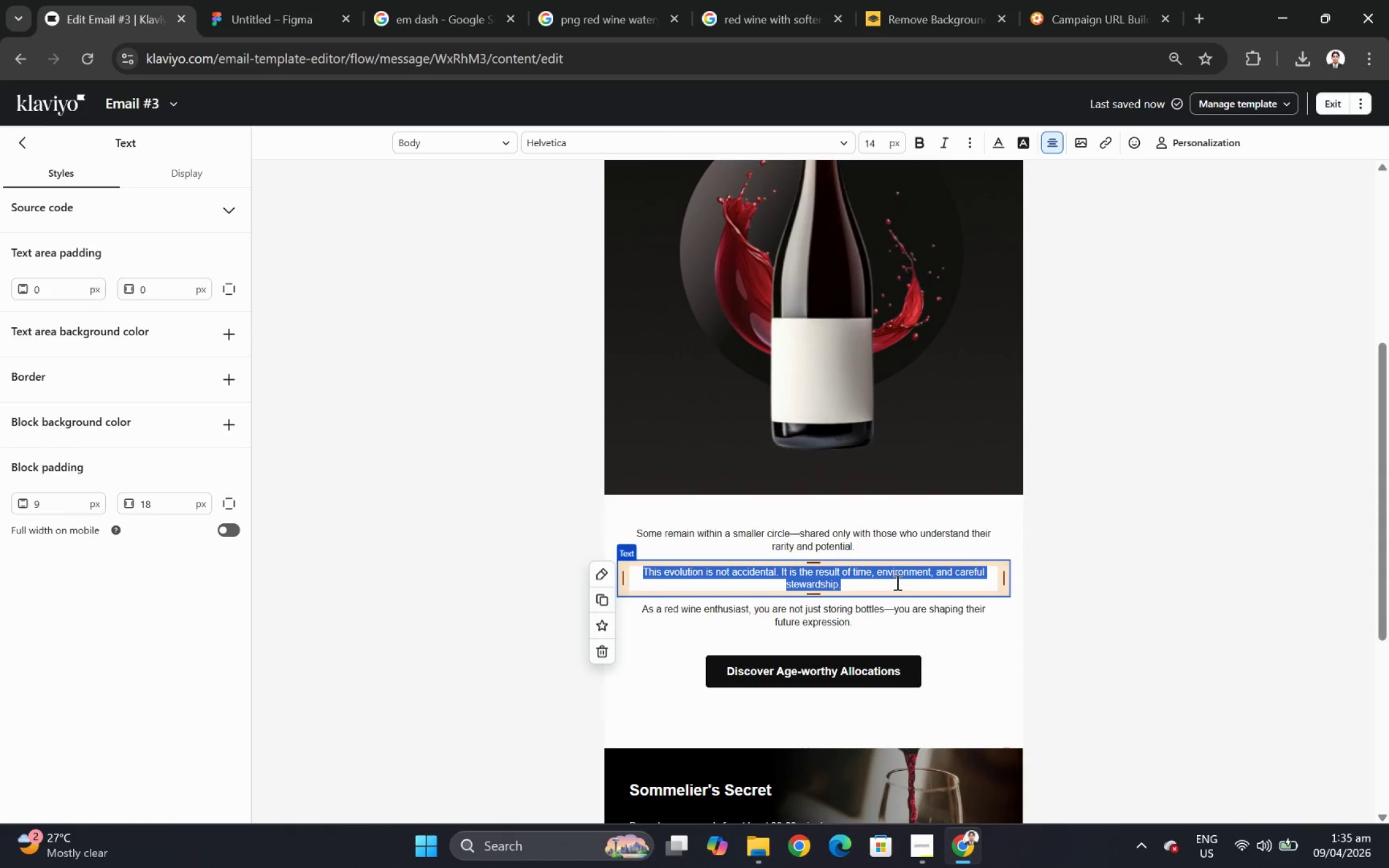 
scroll: coordinate [923, 638], scroll_direction: up, amount: 3.0
 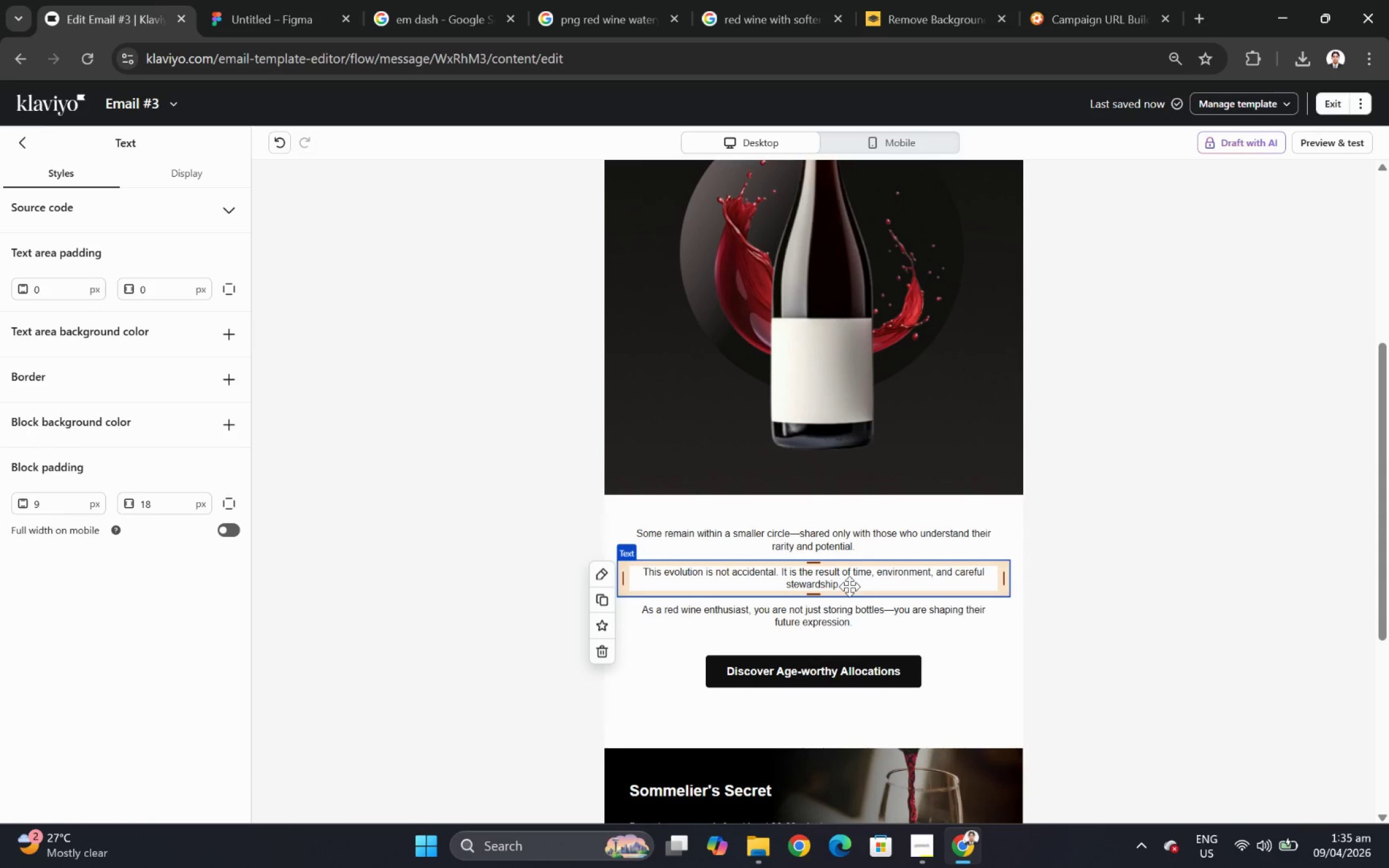 
wait(5.31)
 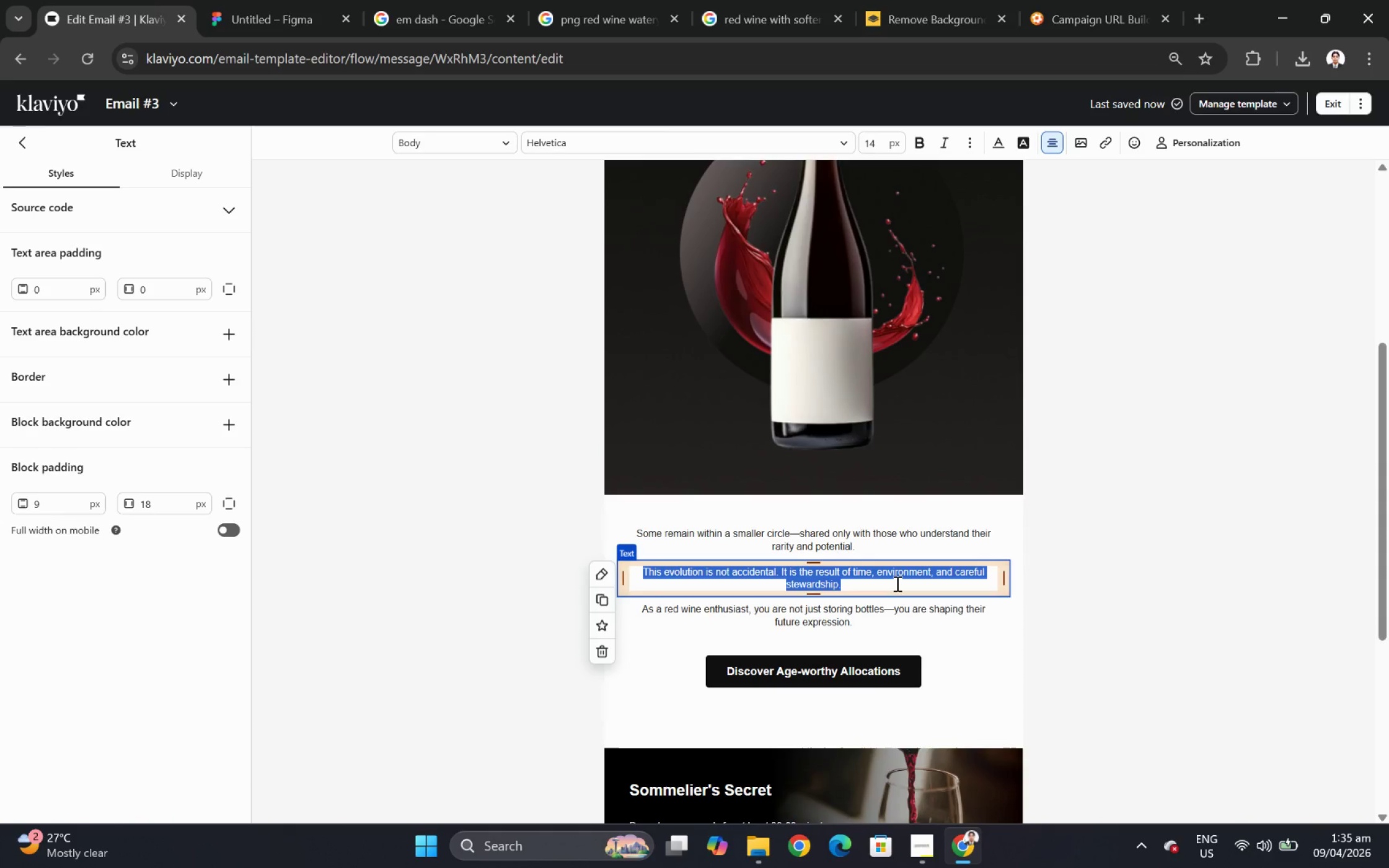 
type(Through the Cella )
key(Backspace)
type(r Club, you gain access to these quiet allocations:)
 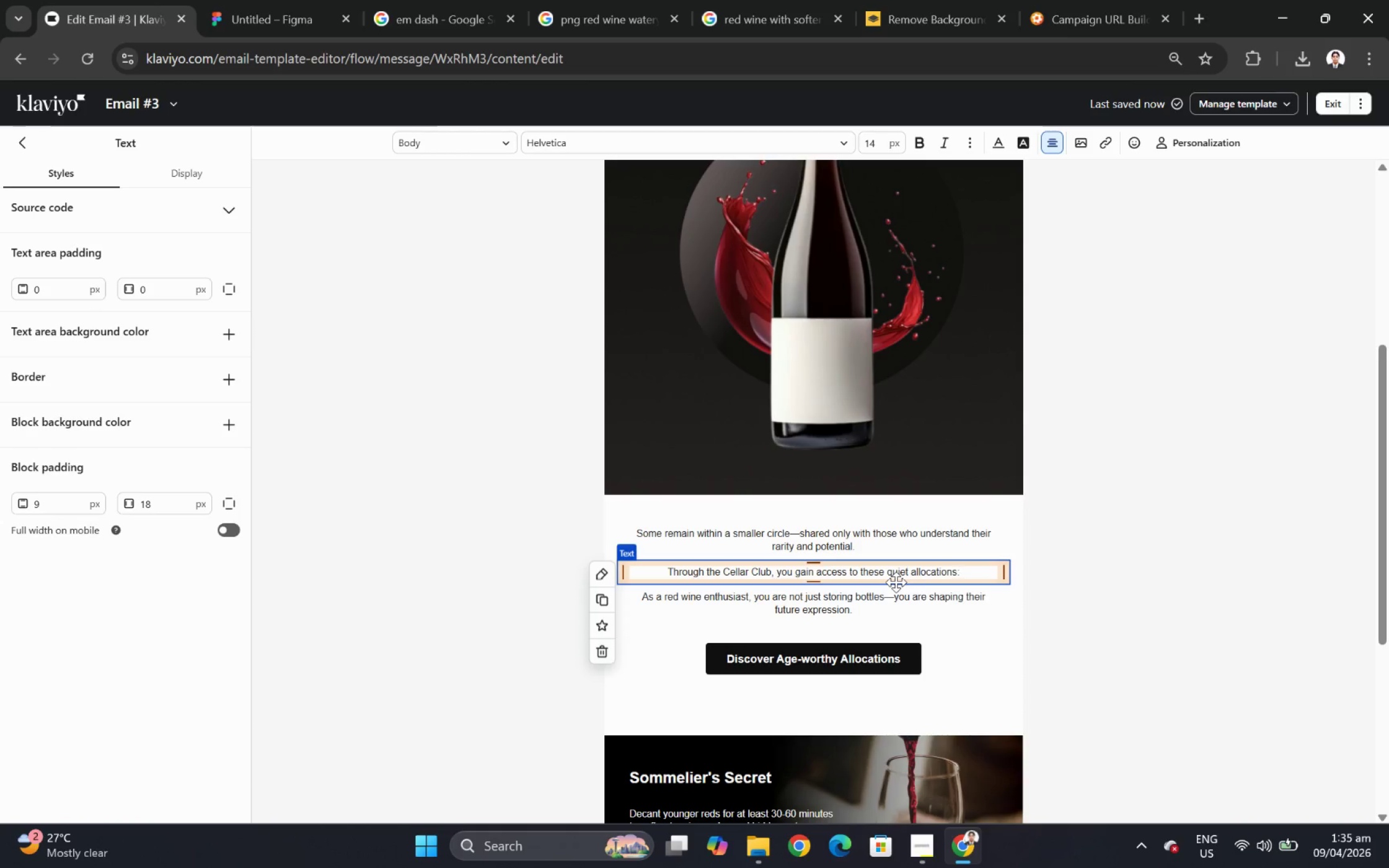 
type( small)
 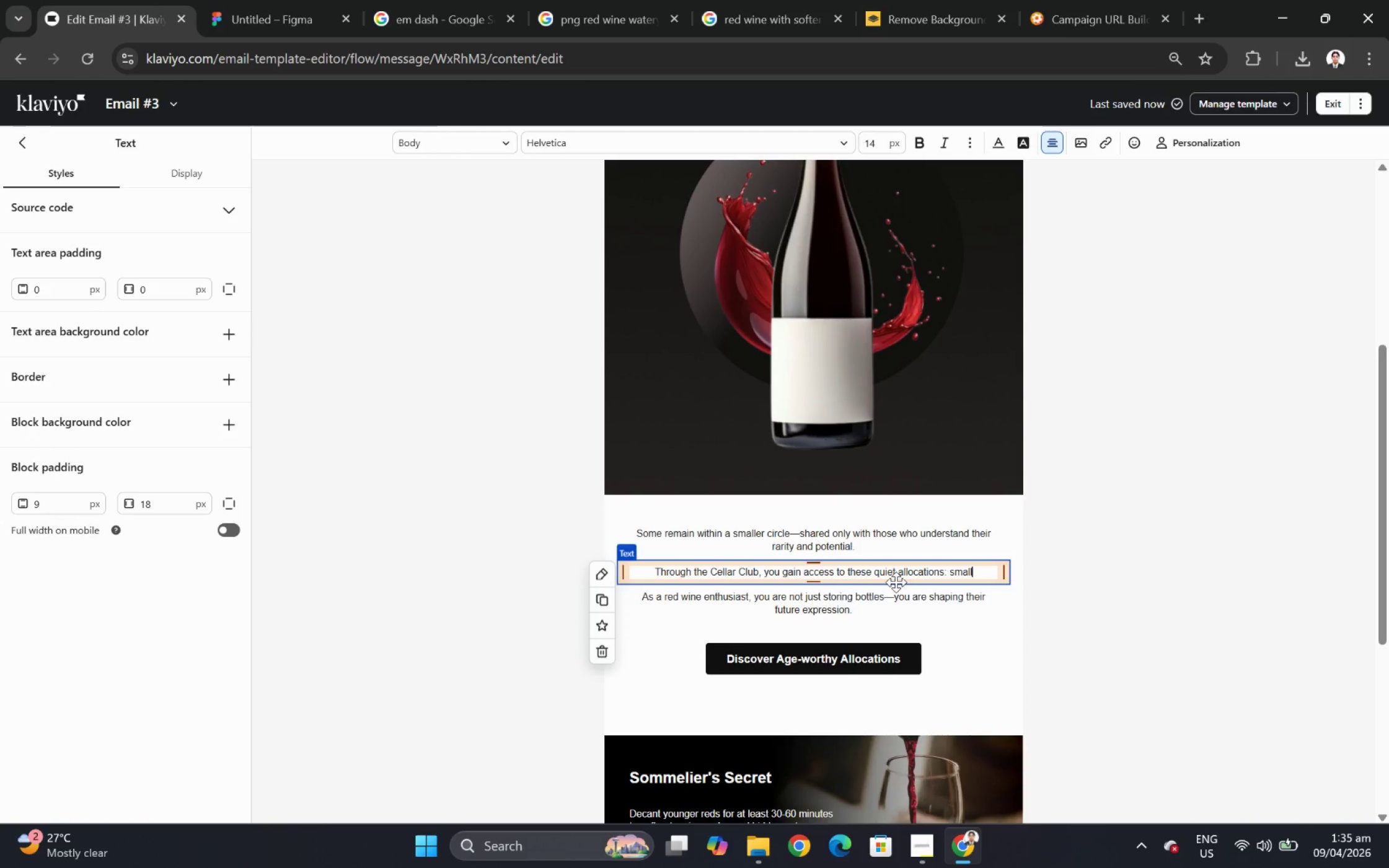 
type(-batch reds, limited)
 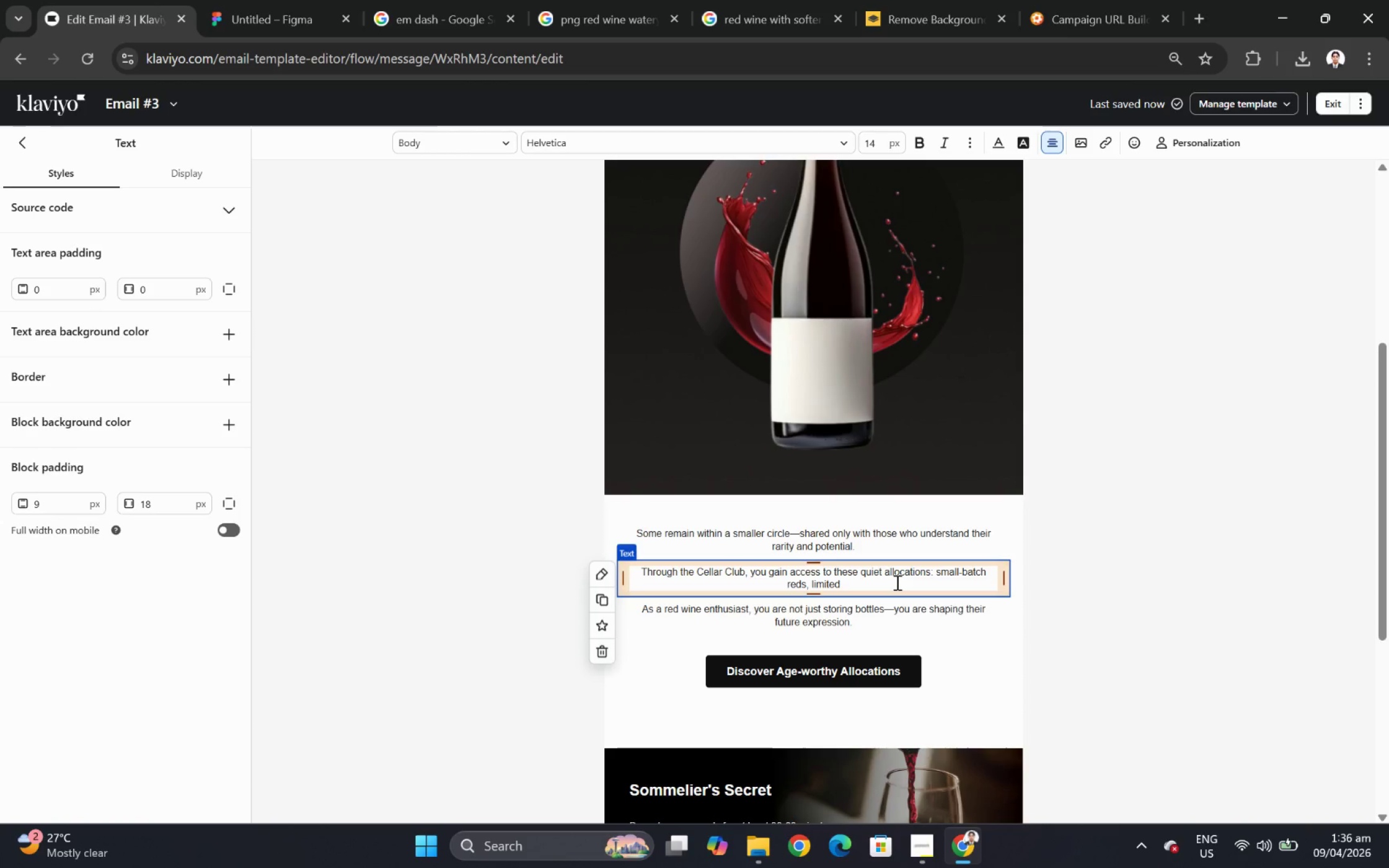 
type( vintags, and producers who prioritize craft over scale.)
 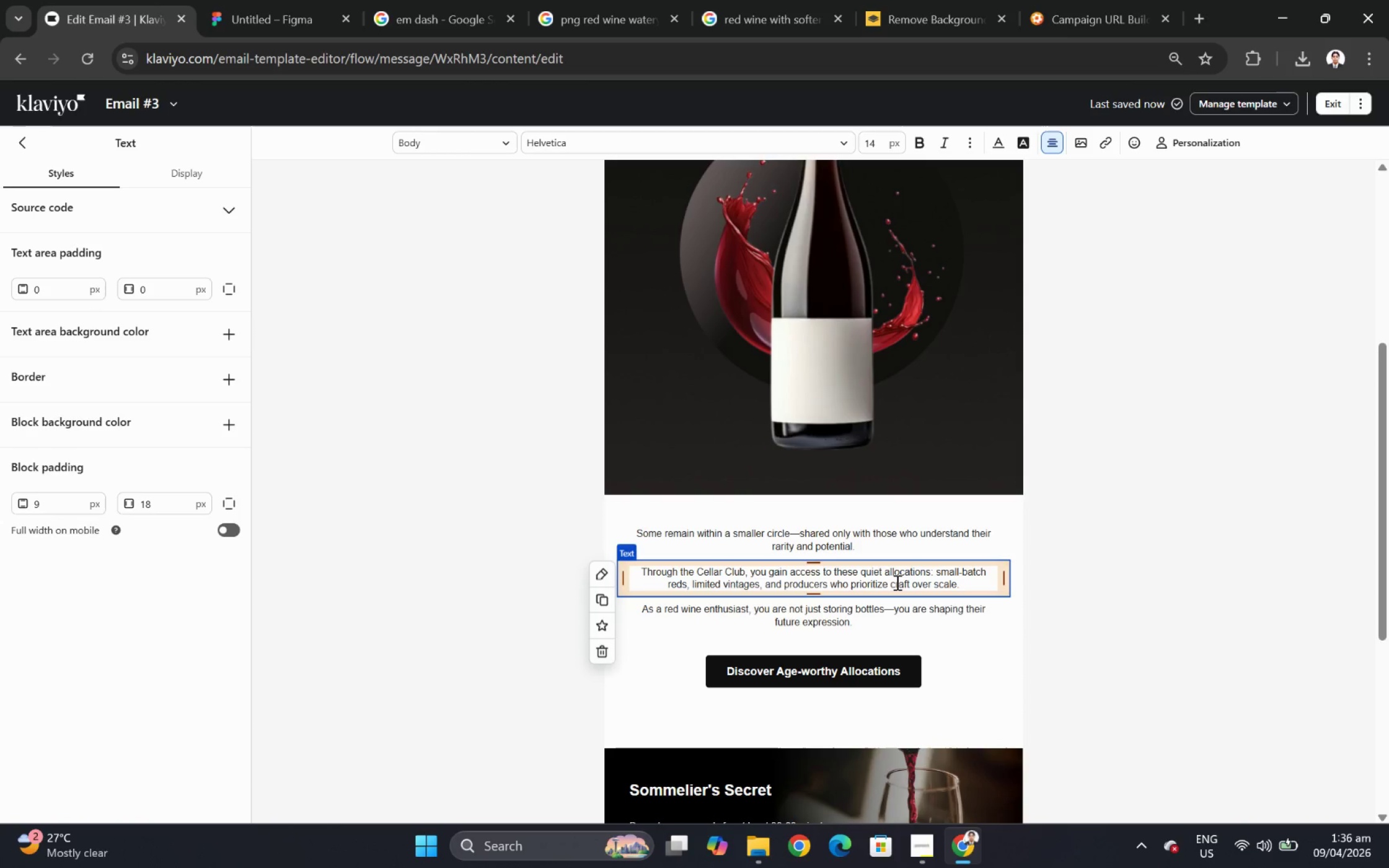 
wait(23.64)
 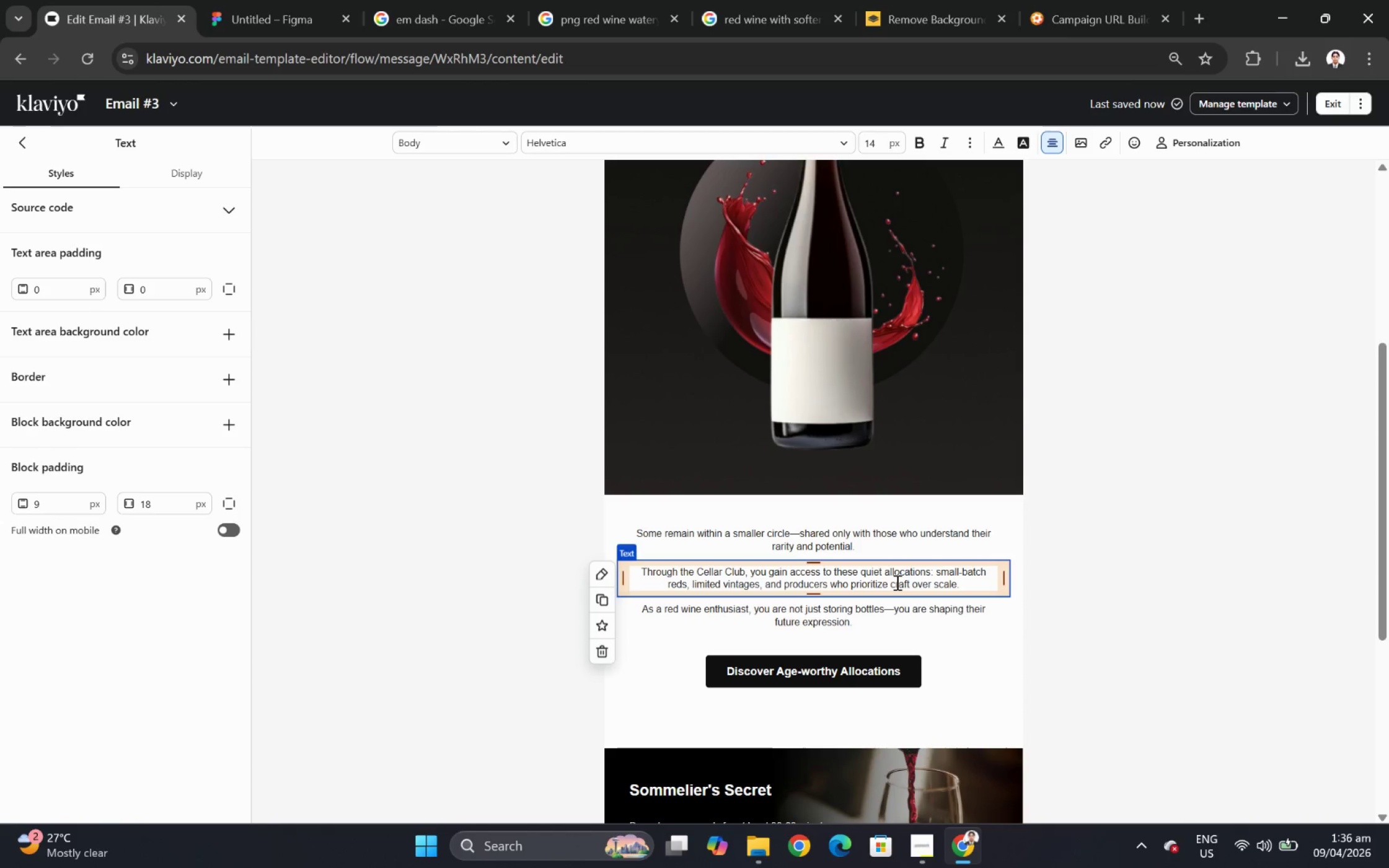 
left_click([1031, 621])
 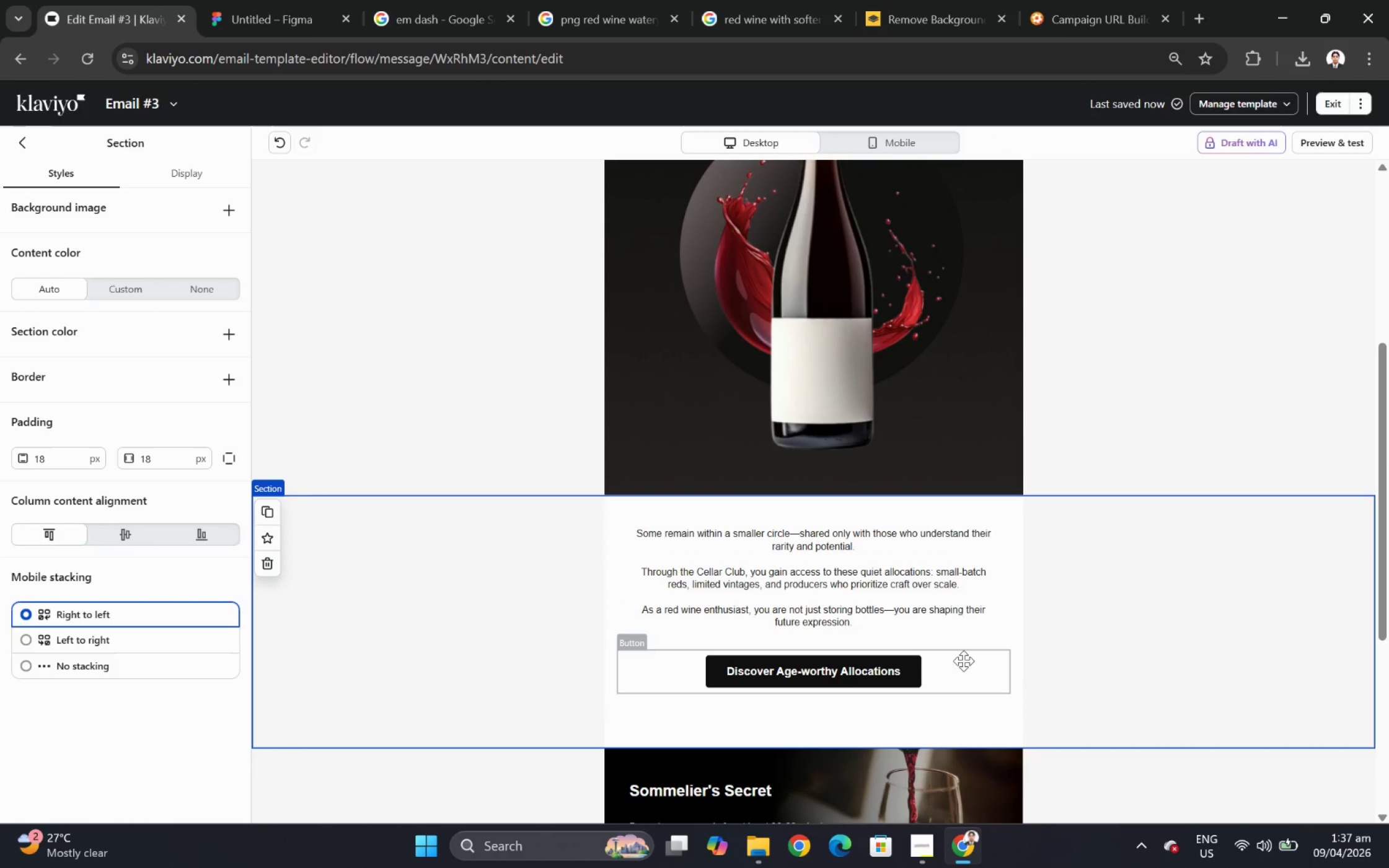 
wait(19.3)
 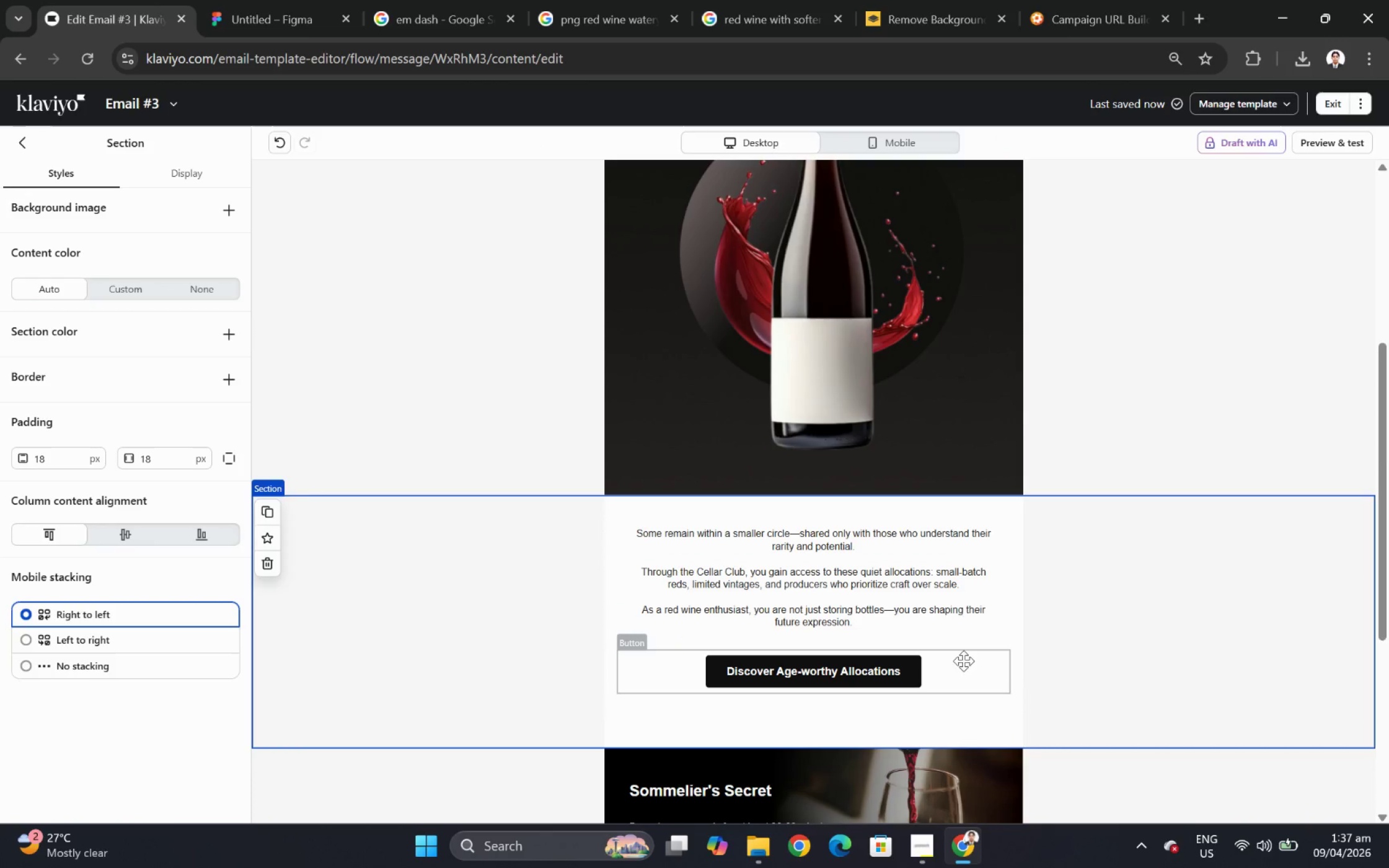 
double_click([932, 607])
 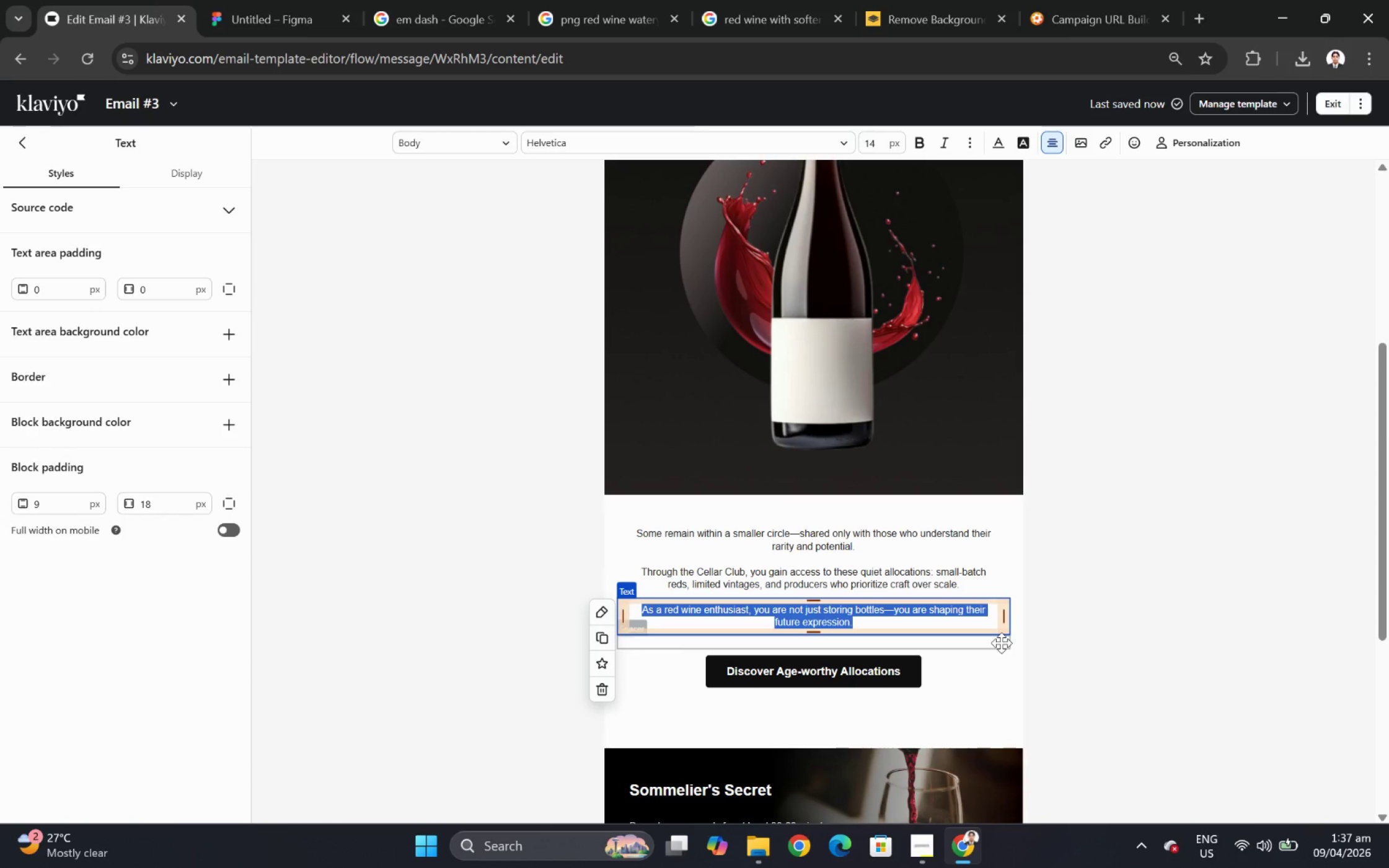 
type(This is where collecting becomes deeply personal.)
 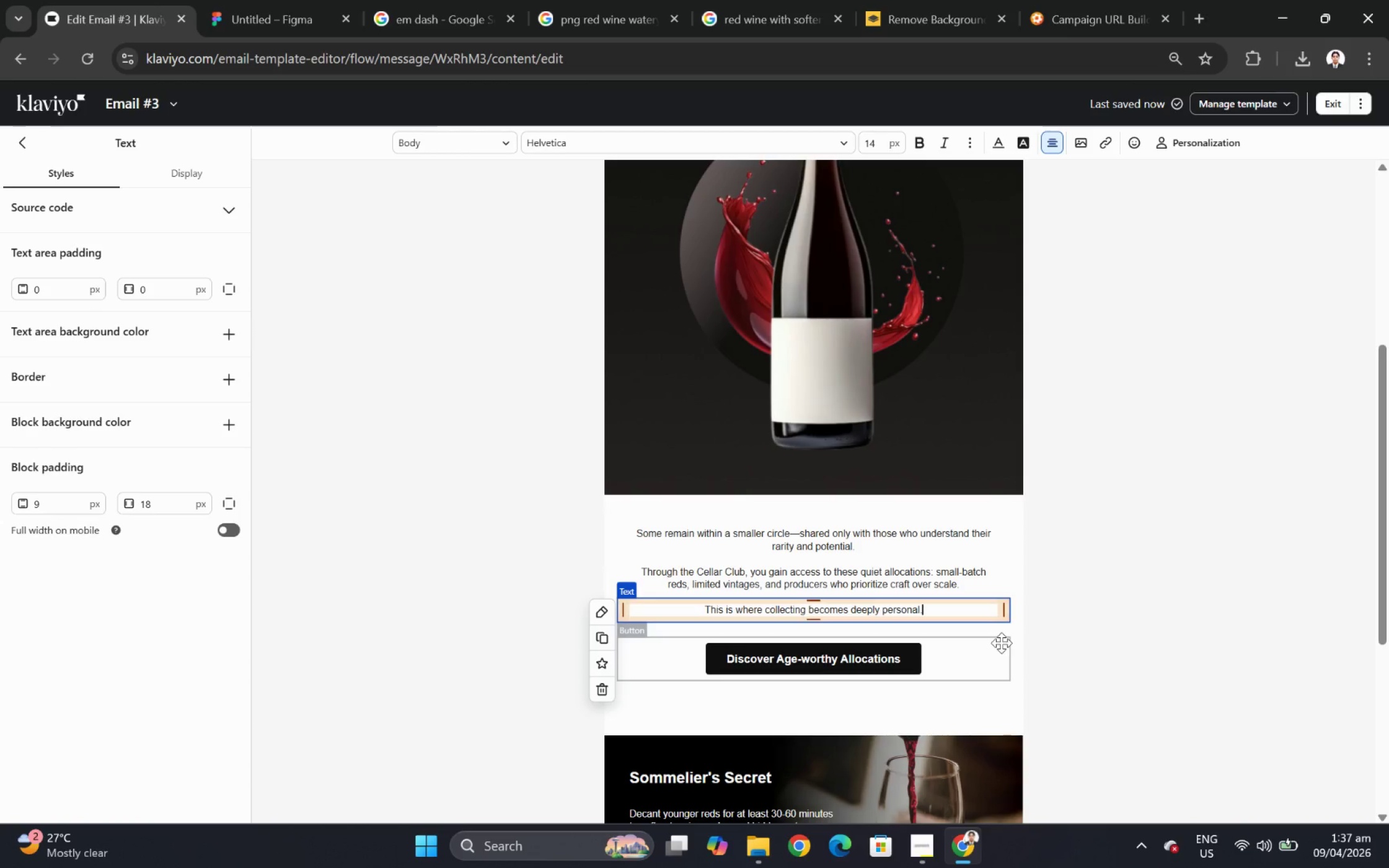 
type( Where each selectin feels cnsidered)
 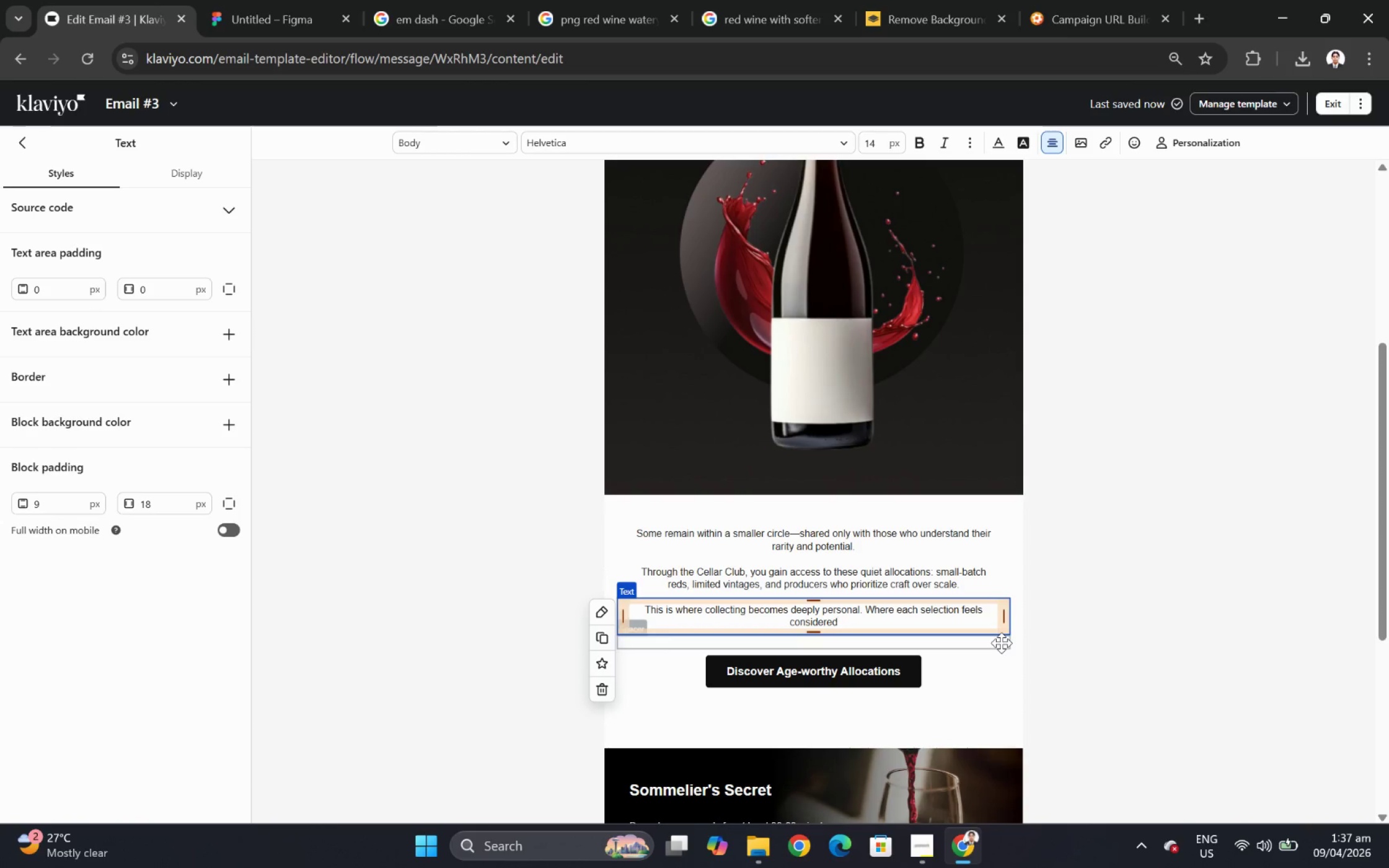 
 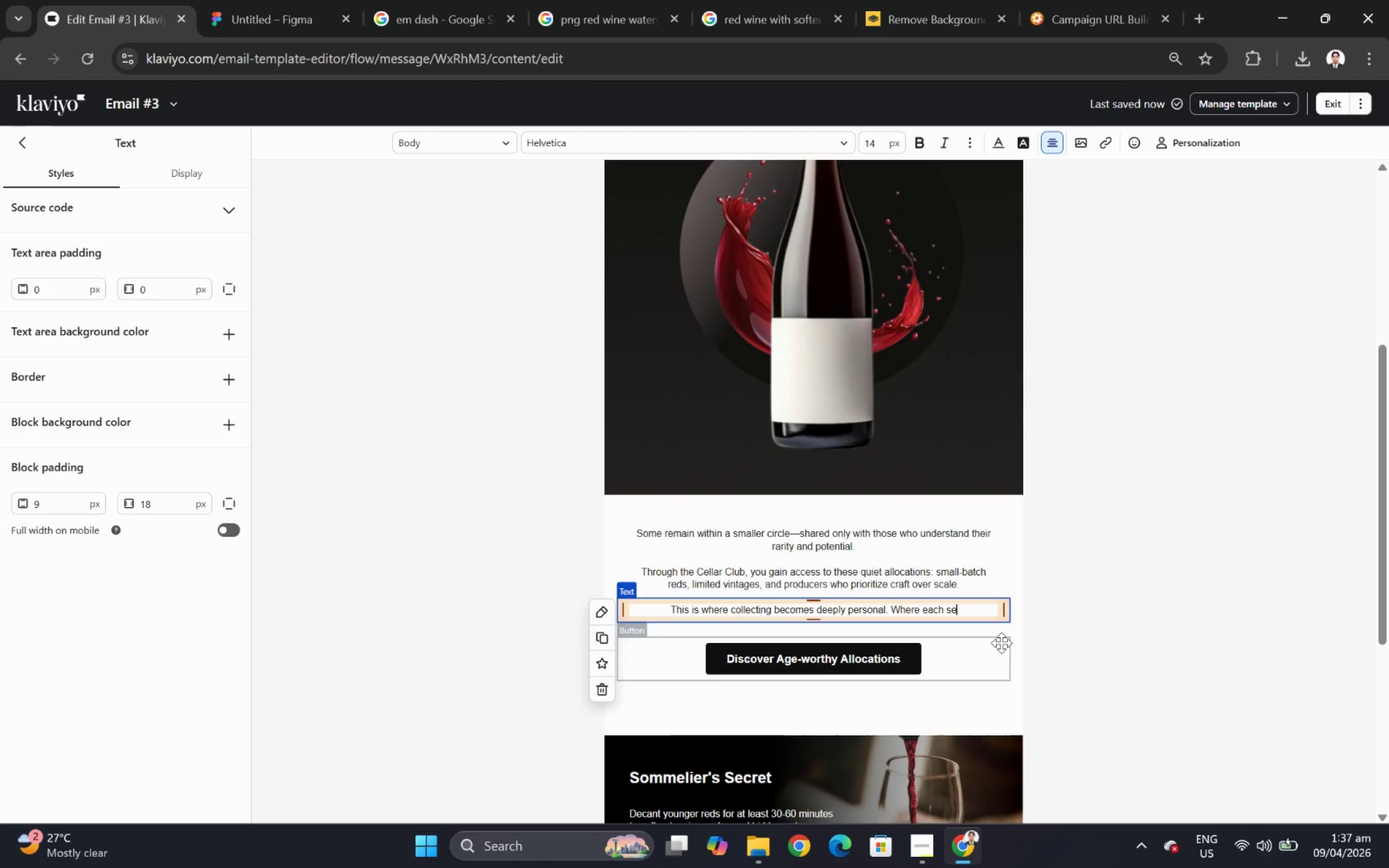 
hold_key(key=O, duration=5.06)
 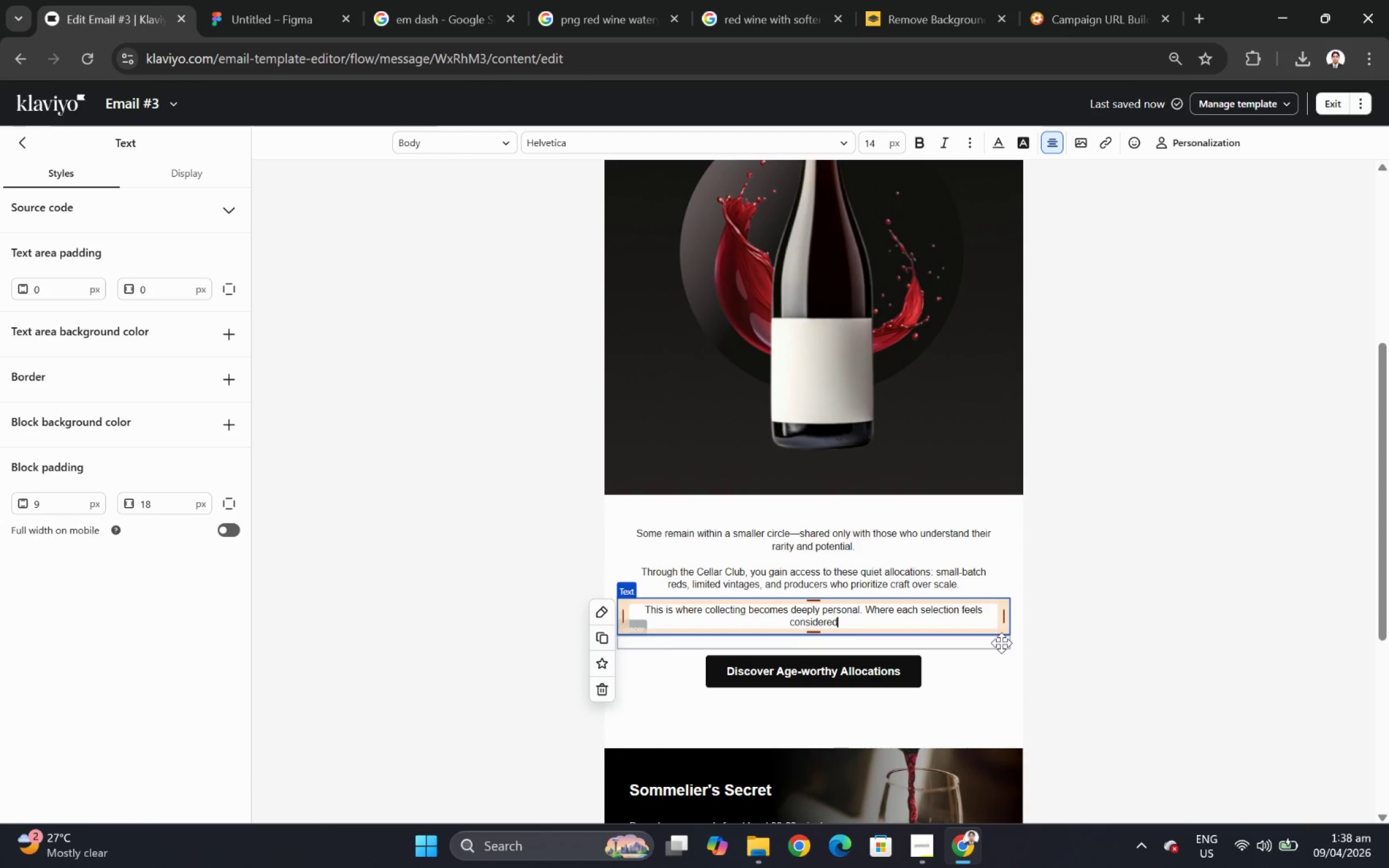 
wait(8.42)
 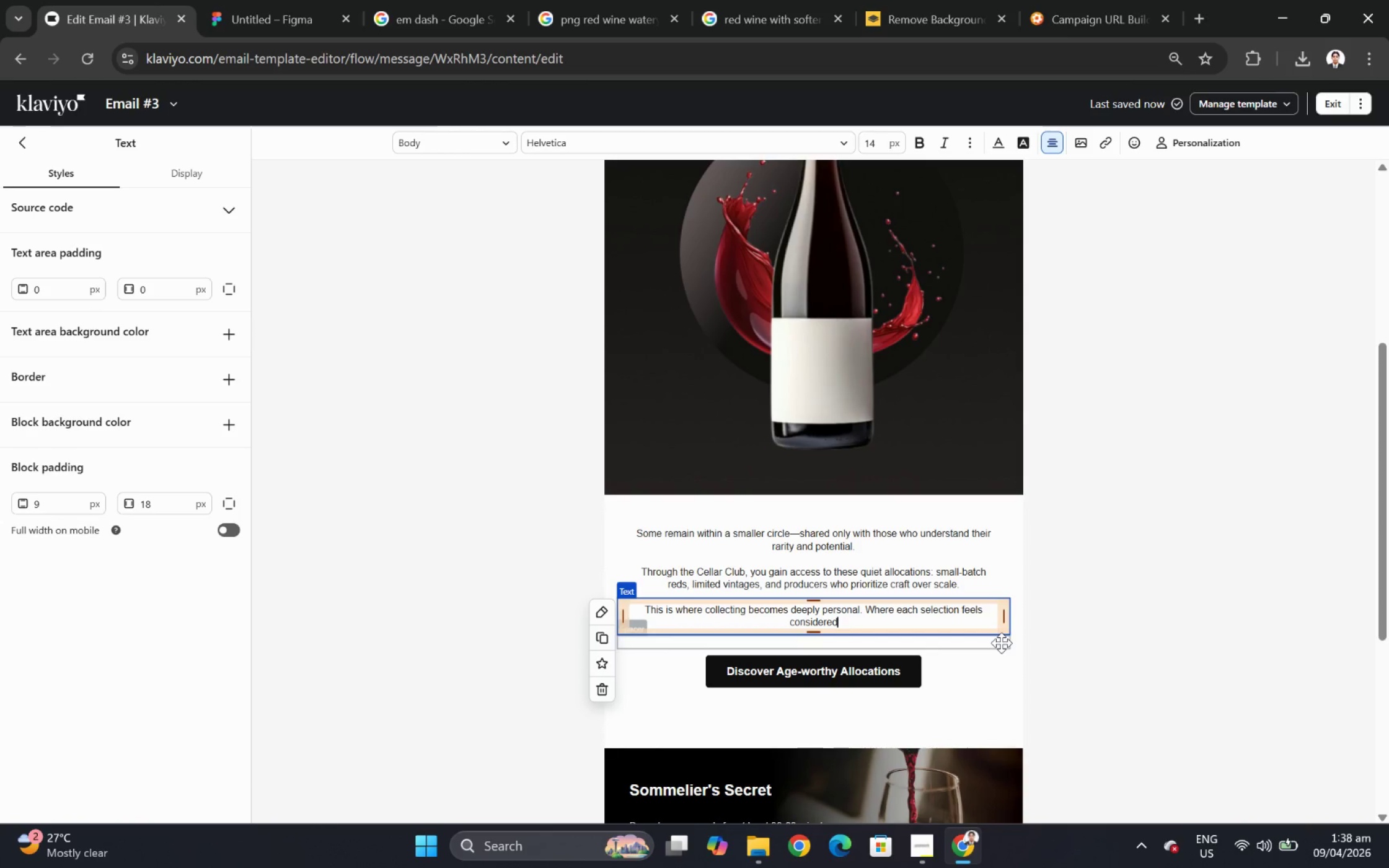 
key(Control+V)
 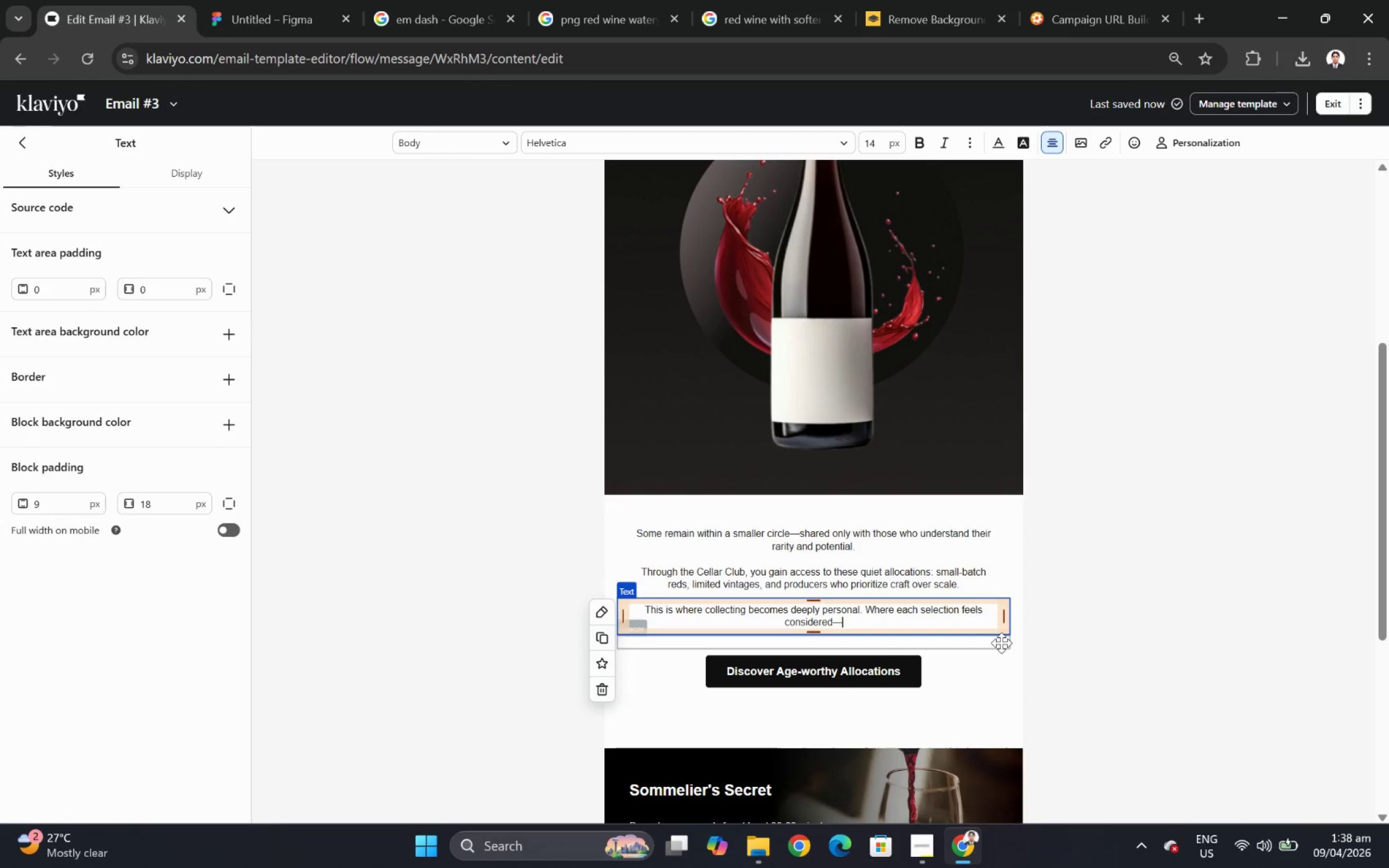 
type(not sugegsted.)
 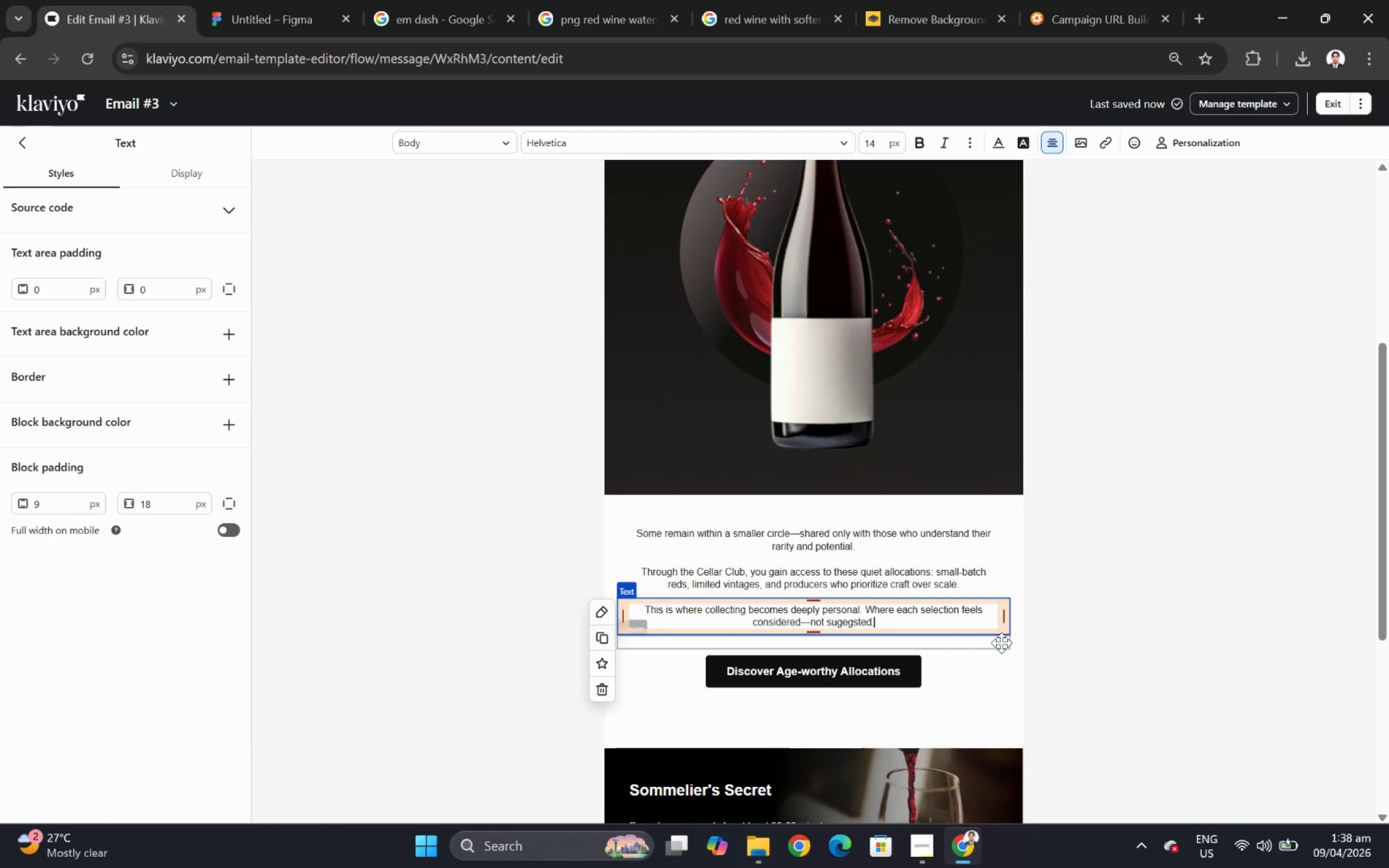 
left_click([1064, 655])
 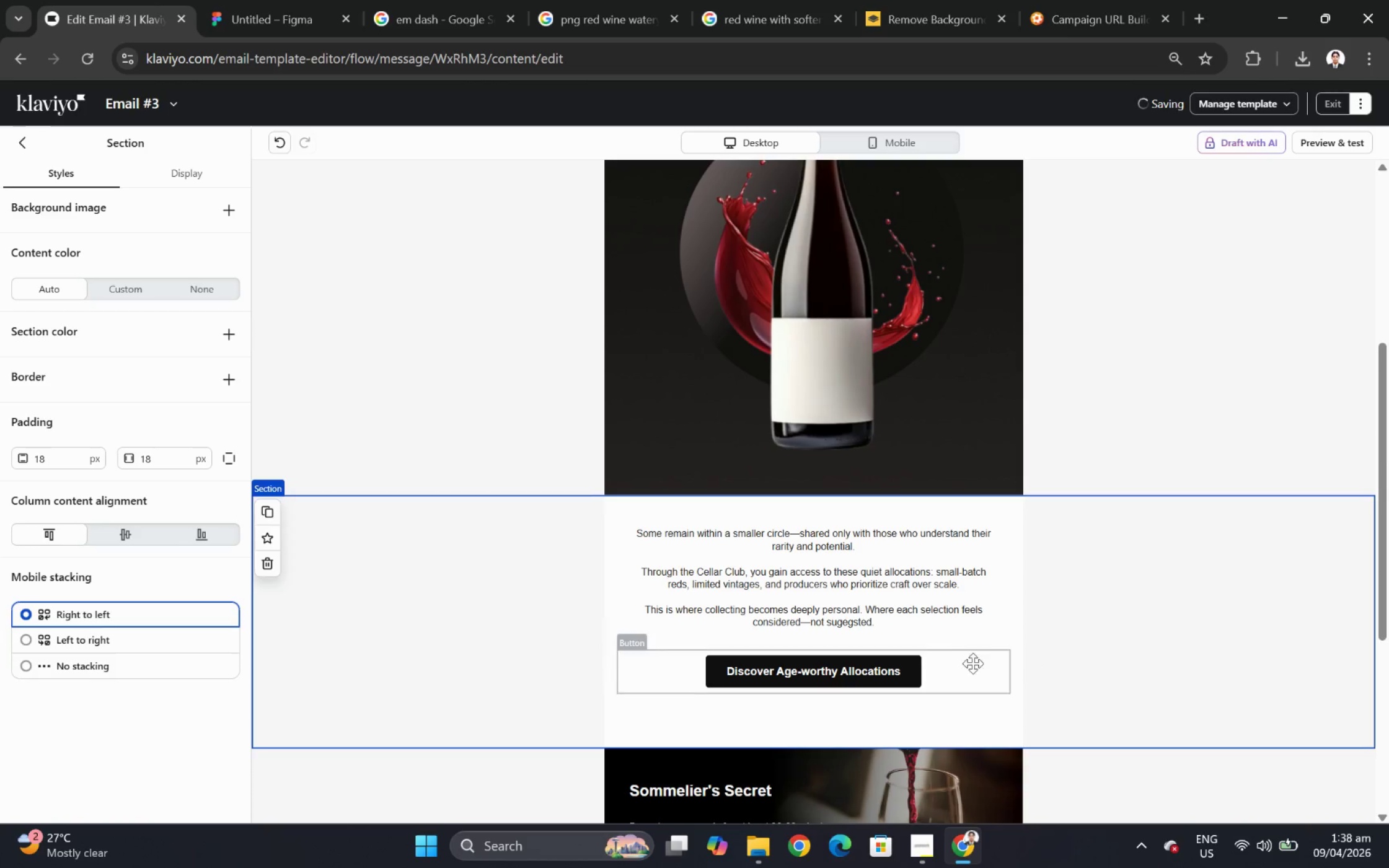 
left_click([966, 666])
 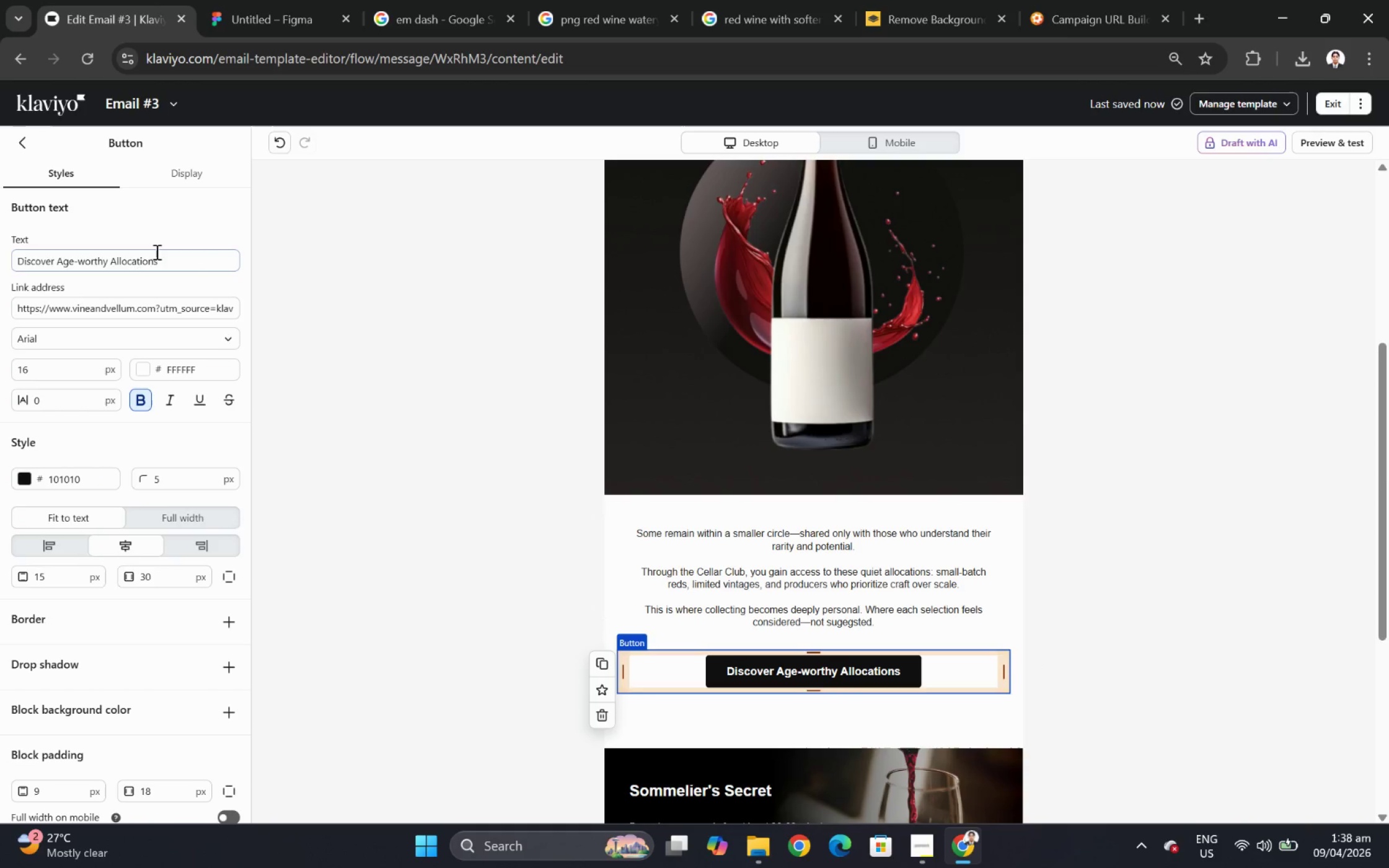 
double_click([157, 256])
 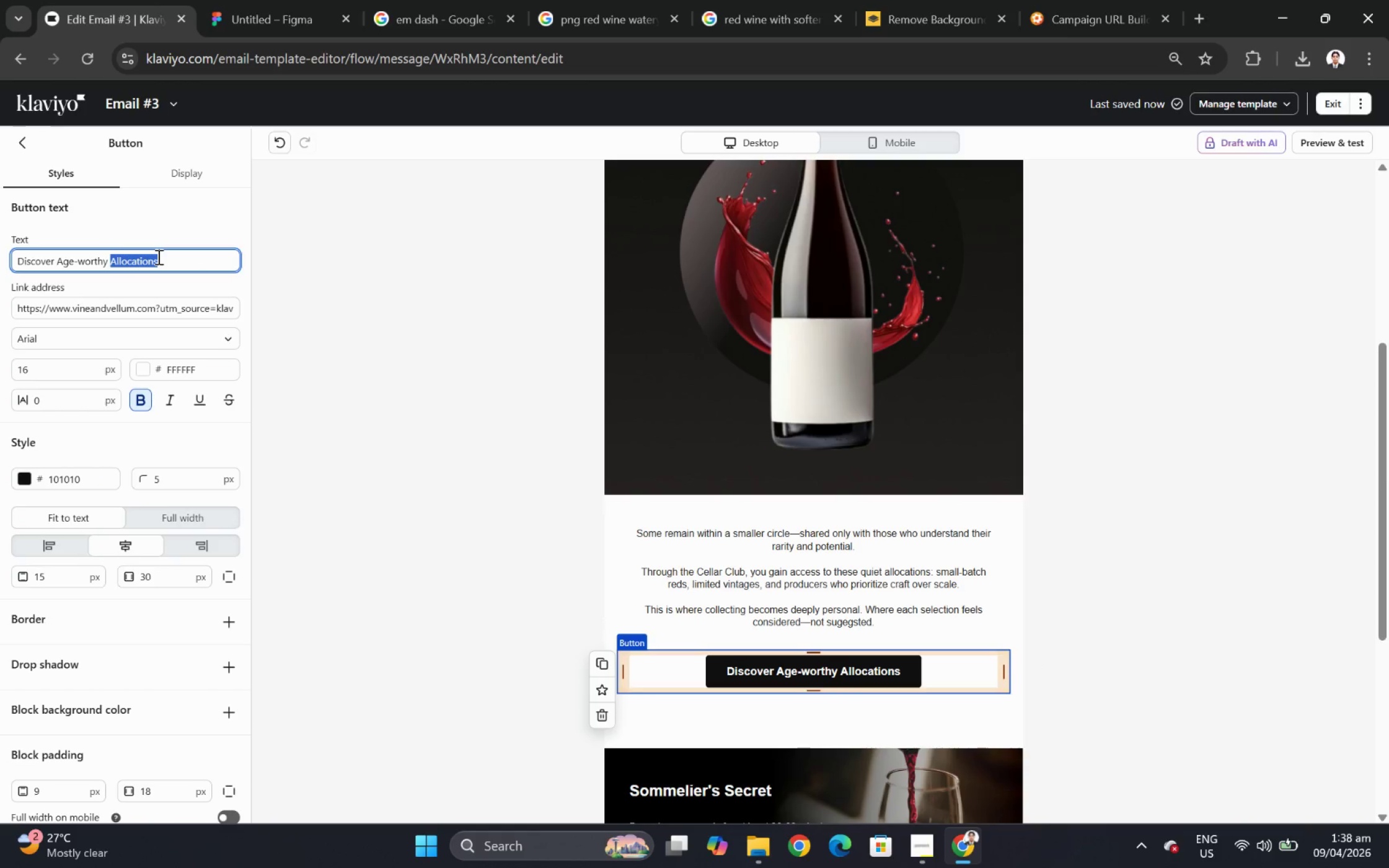 
triple_click([157, 256])
 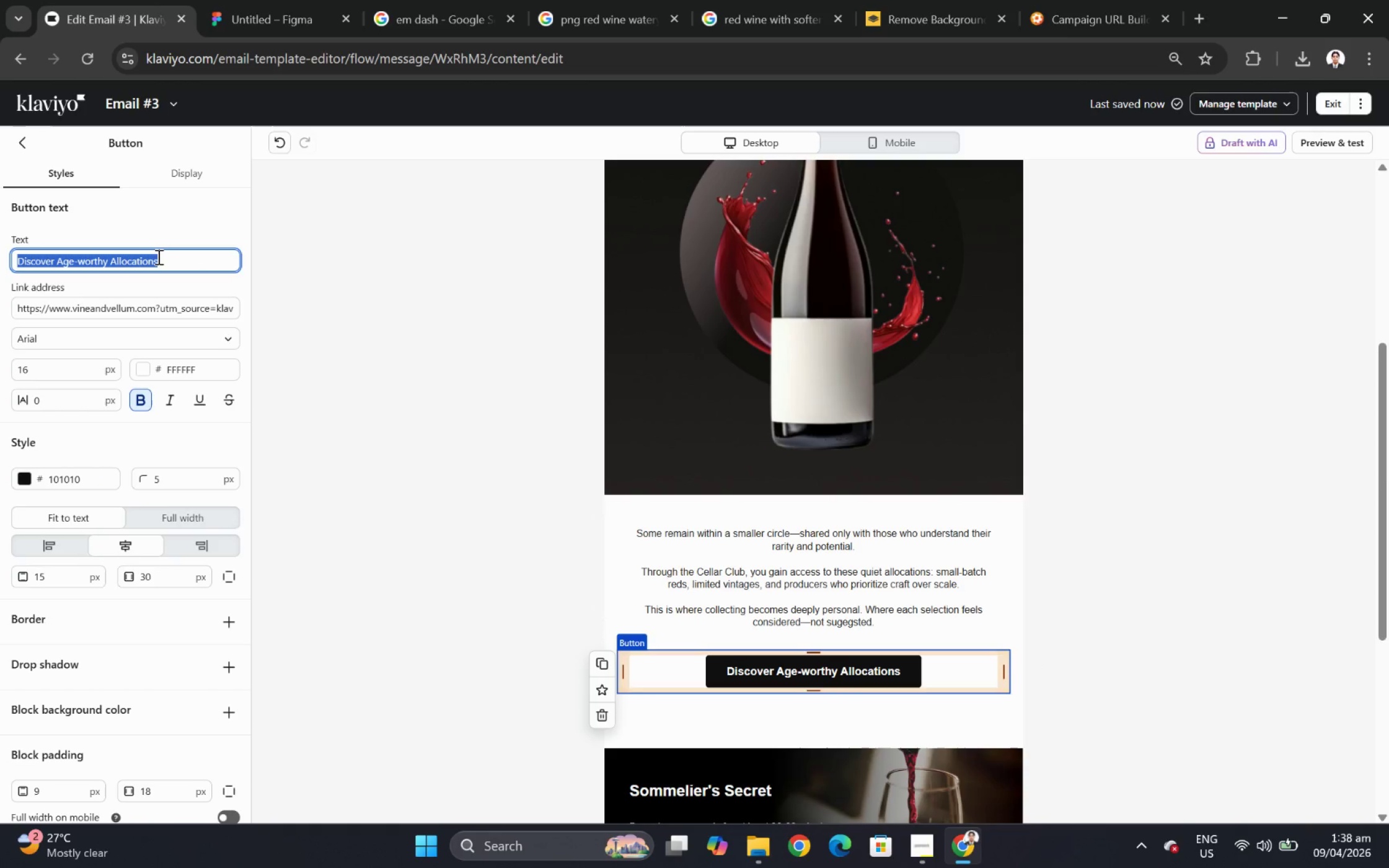 
type(Request Private Access)
 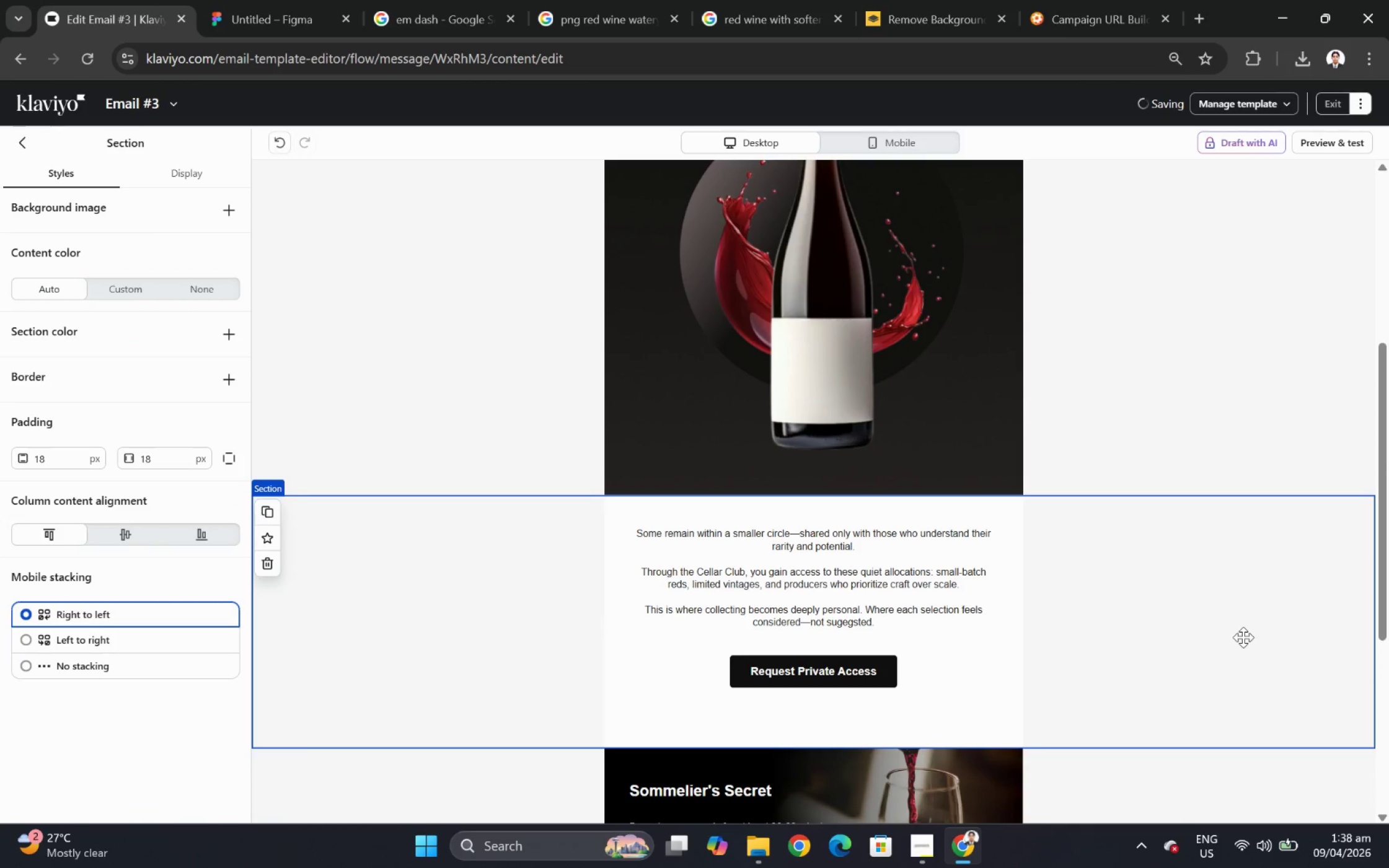 
scroll: coordinate [1167, 656], scroll_direction: down, amount: 1.0
 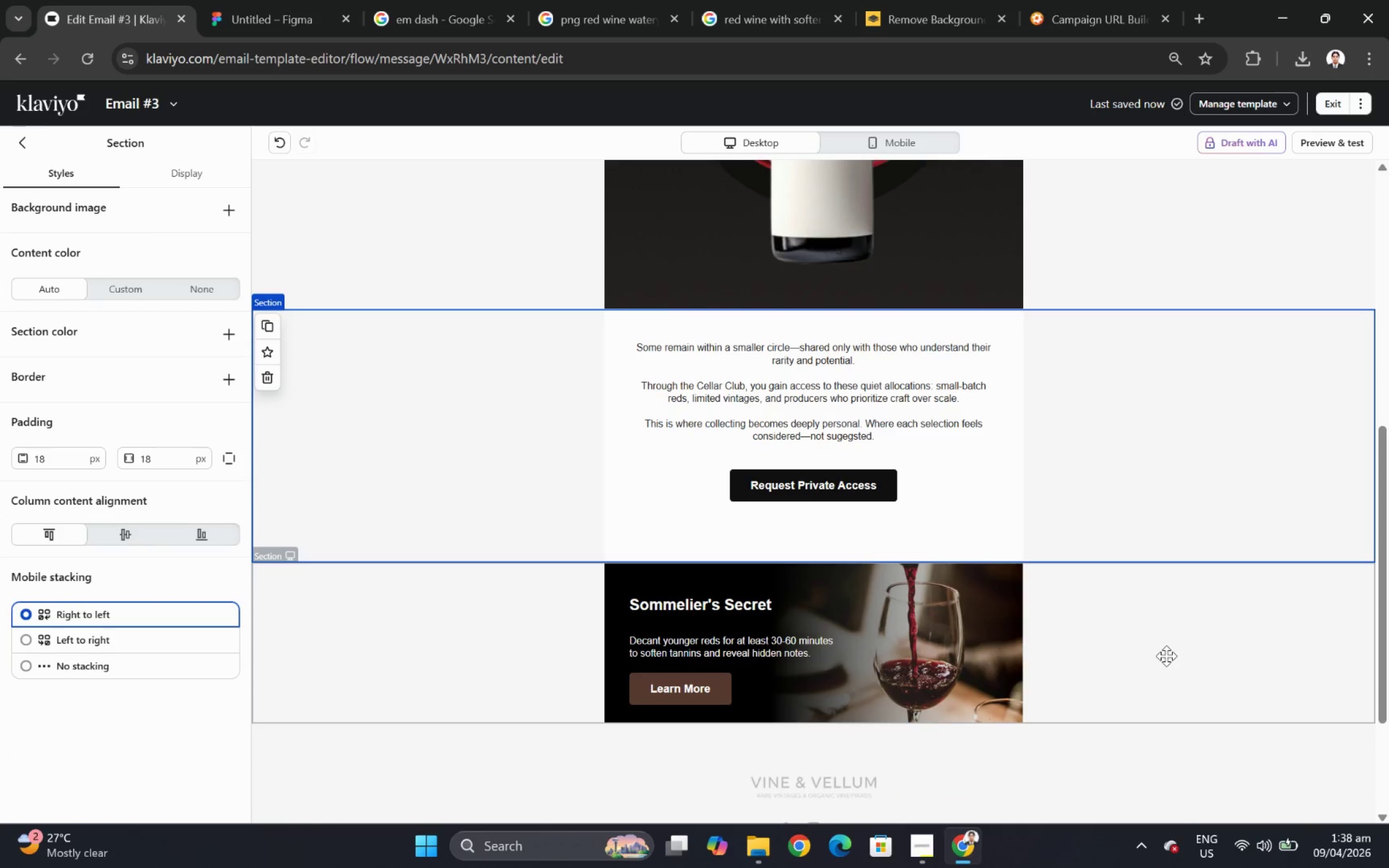 
scroll: coordinate [1163, 654], scroll_direction: up, amount: 3.0
 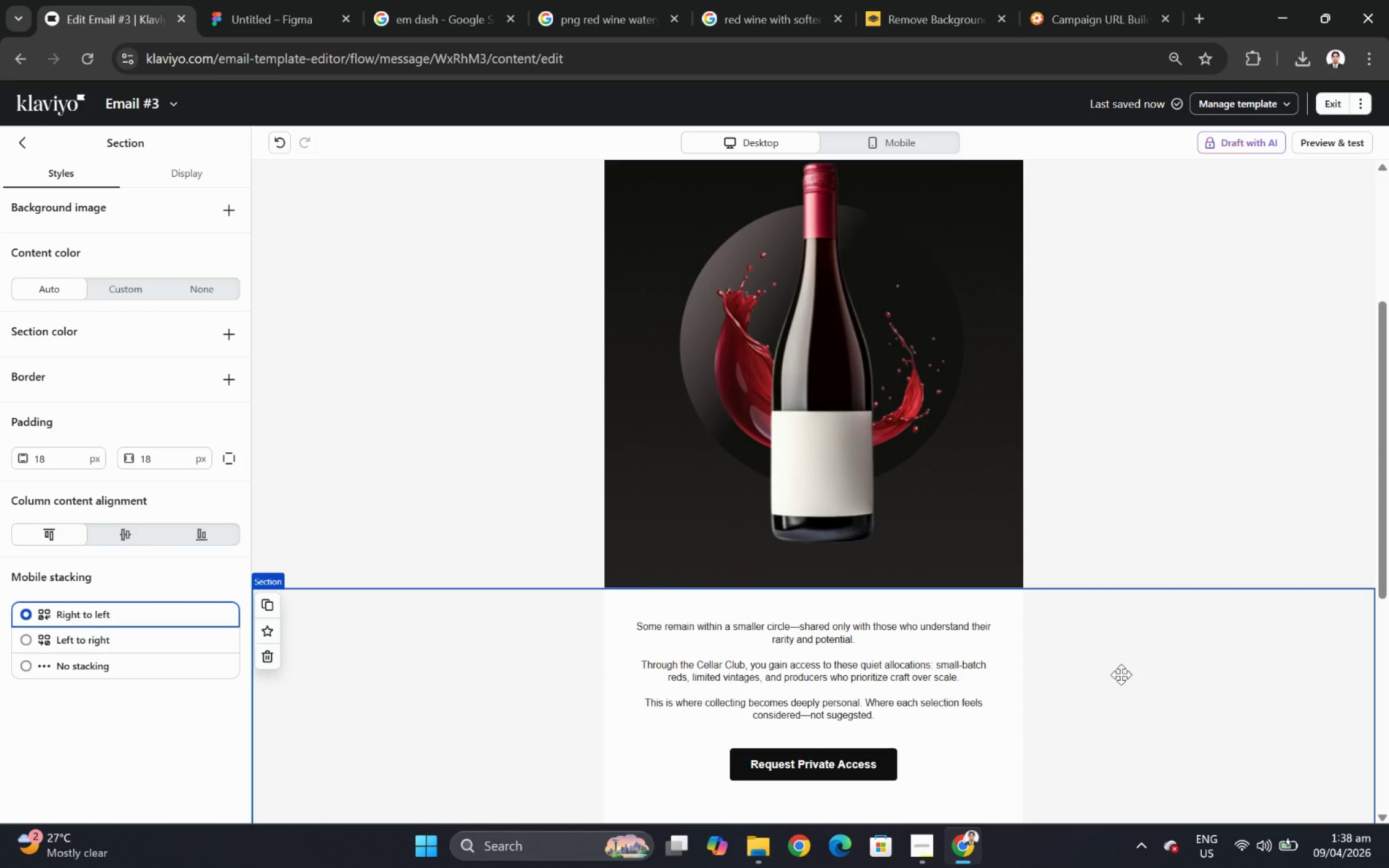 
double_click([773, 664])
 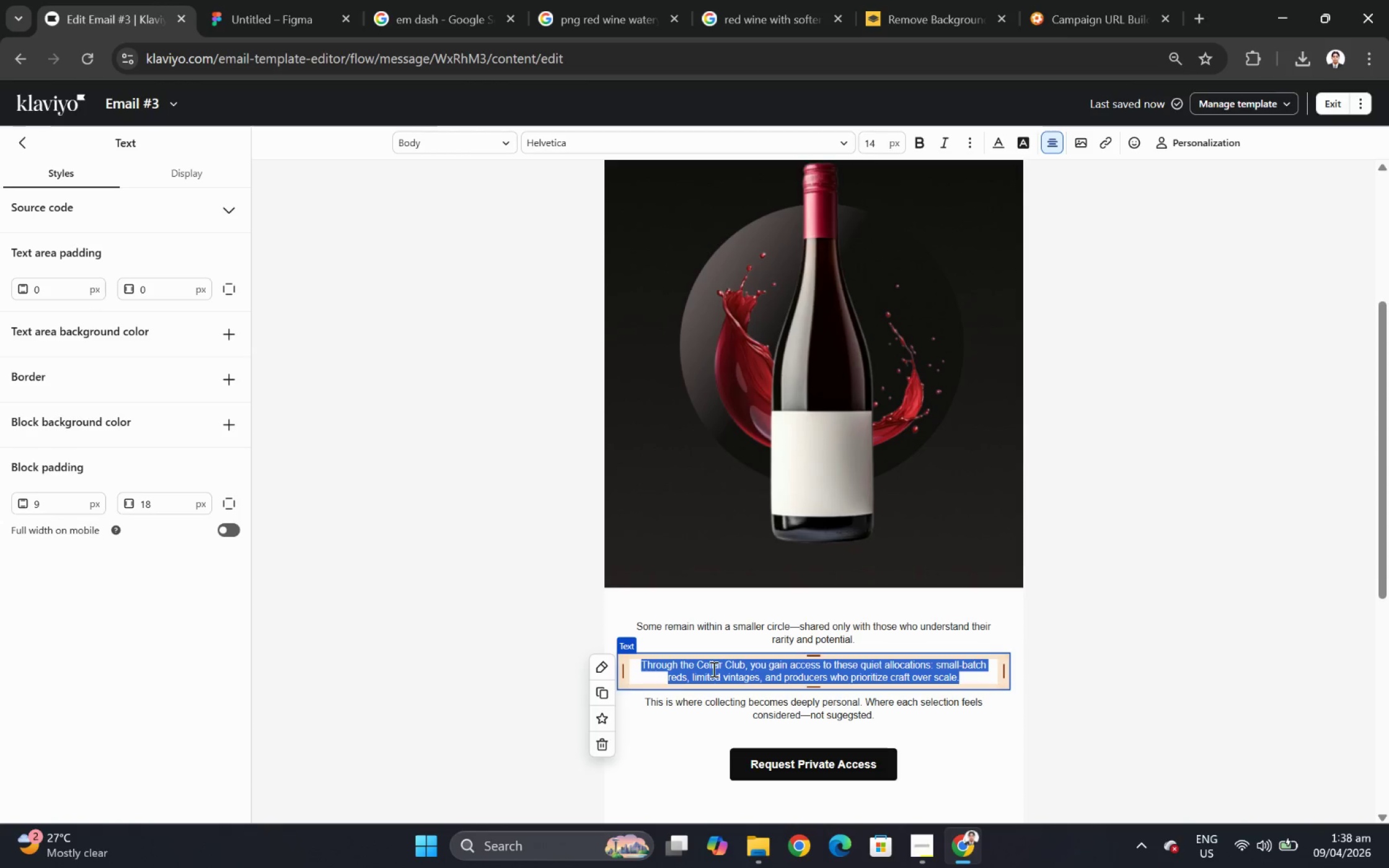 
left_click([705, 667])
 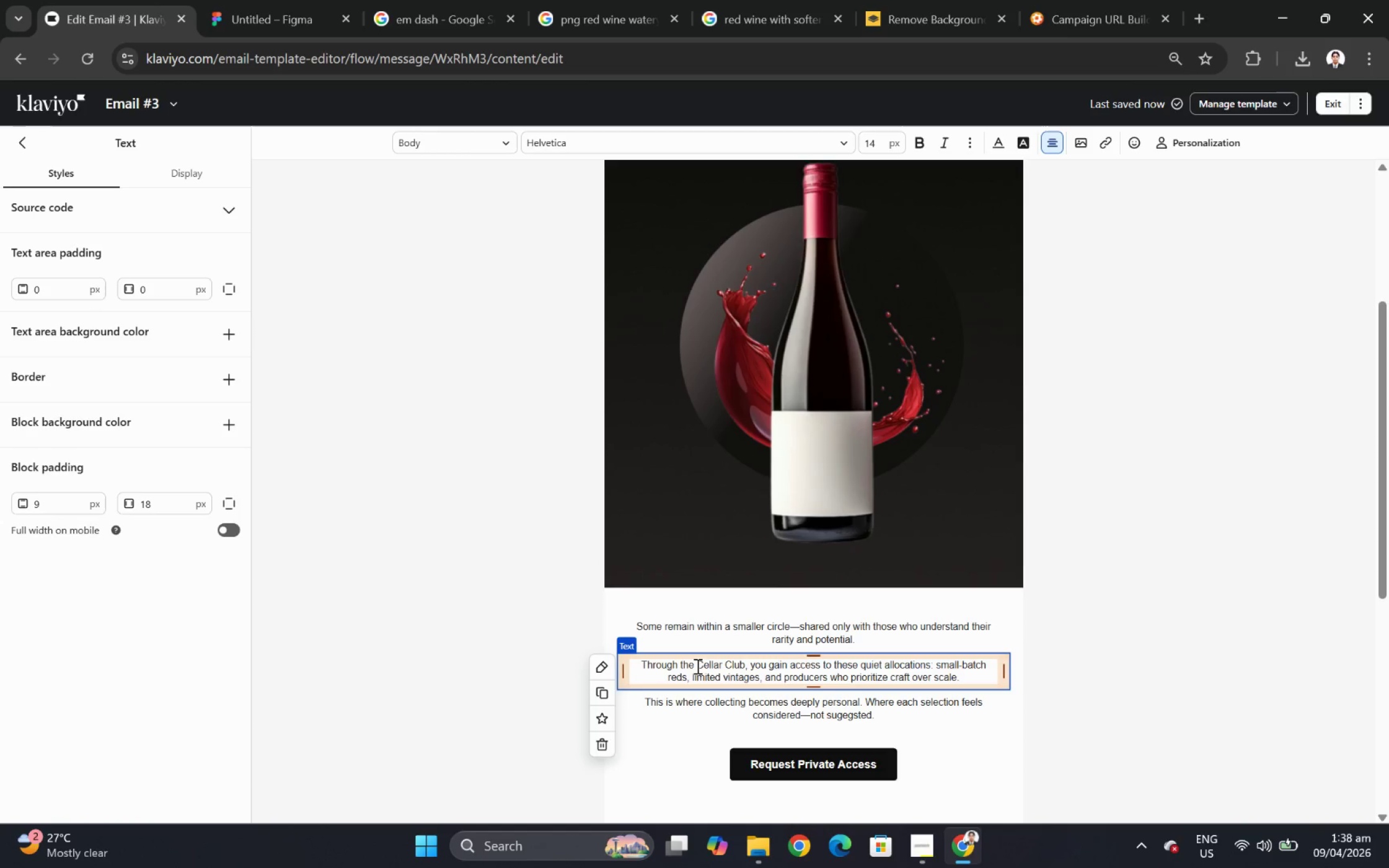 
left_click_drag(start_coordinate=[697, 665], to_coordinate=[743, 665])
 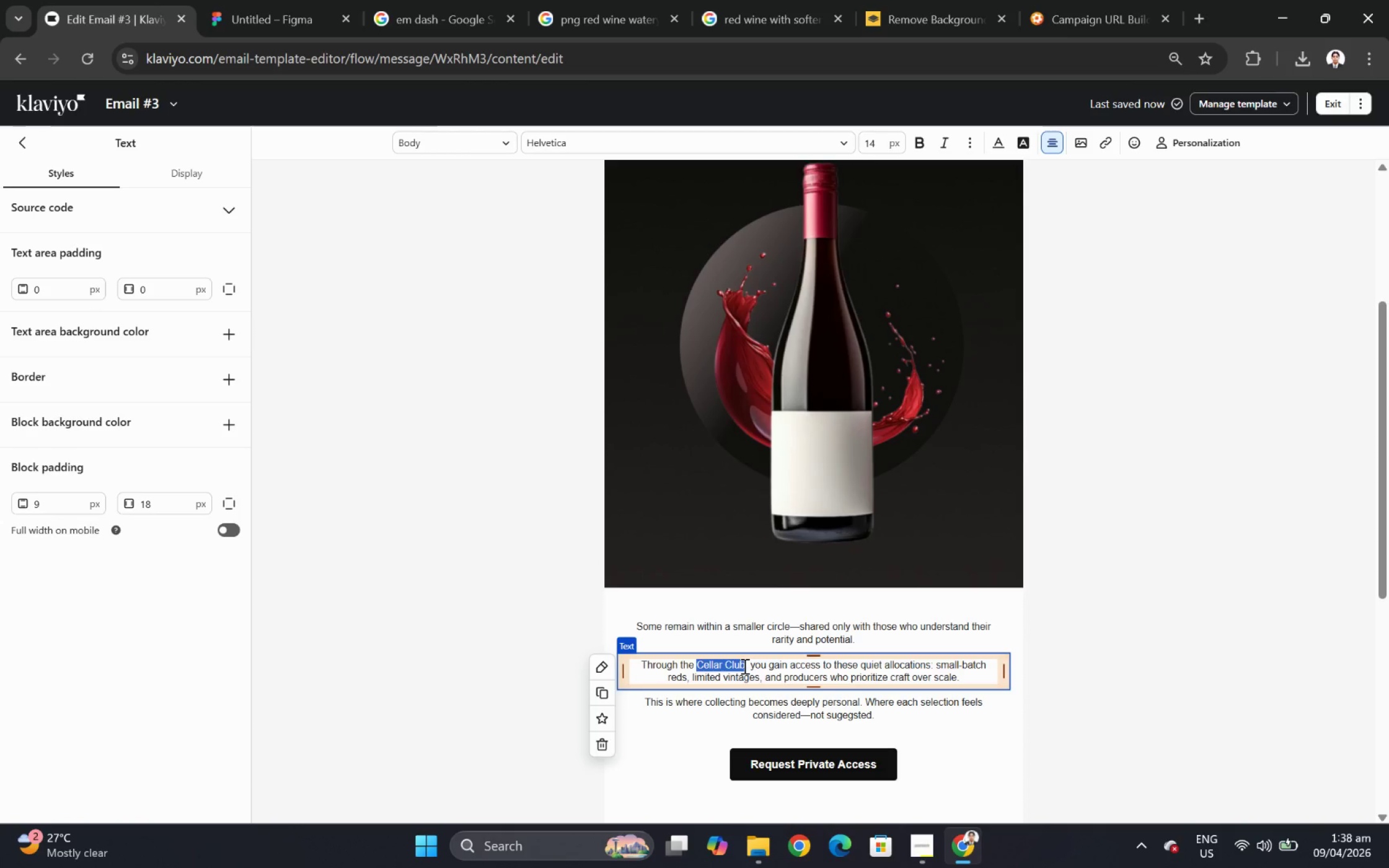 
key(Control+B)
 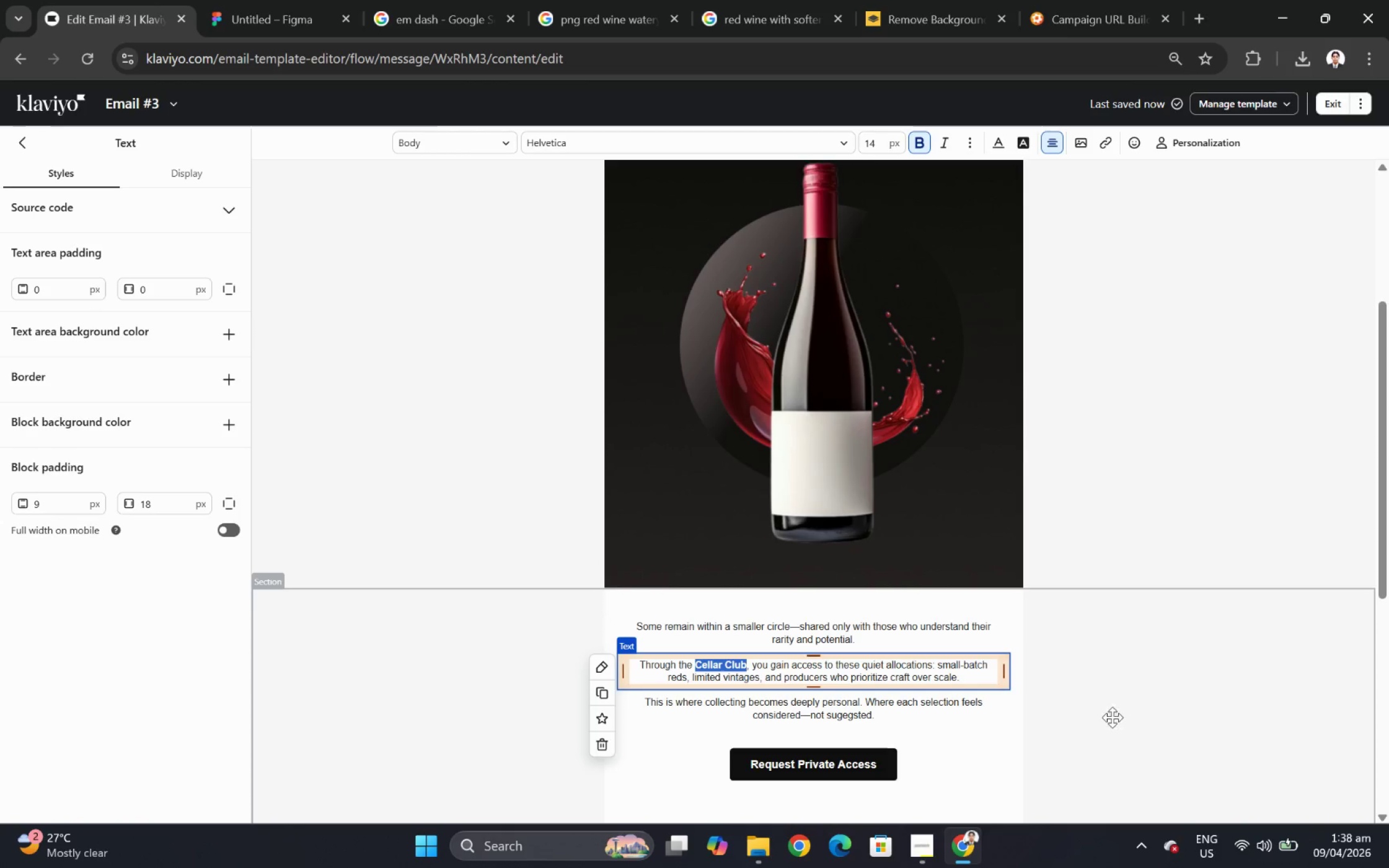 
left_click([1119, 711])
 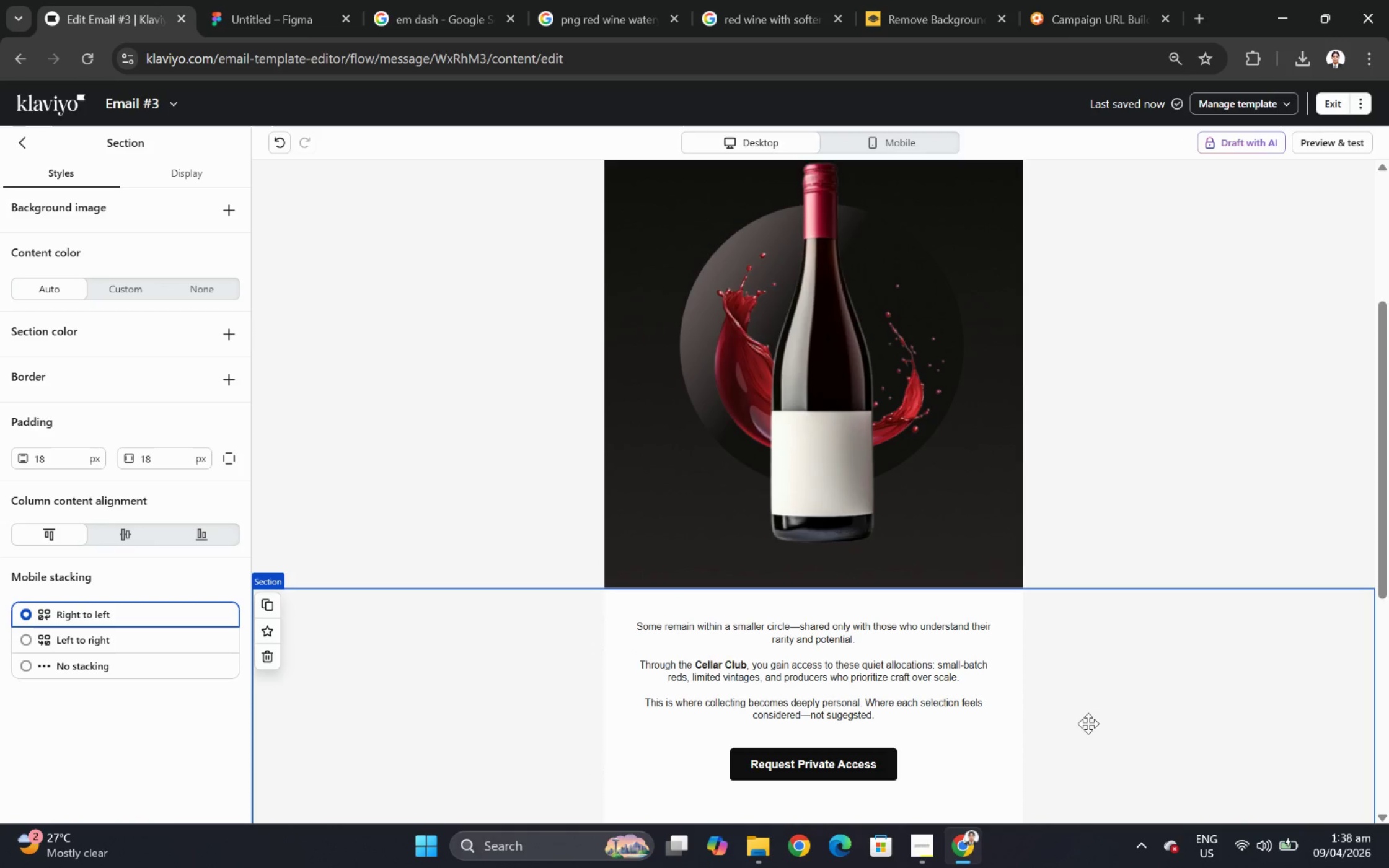 
scroll: coordinate [1083, 722], scroll_direction: down, amount: 1.0
 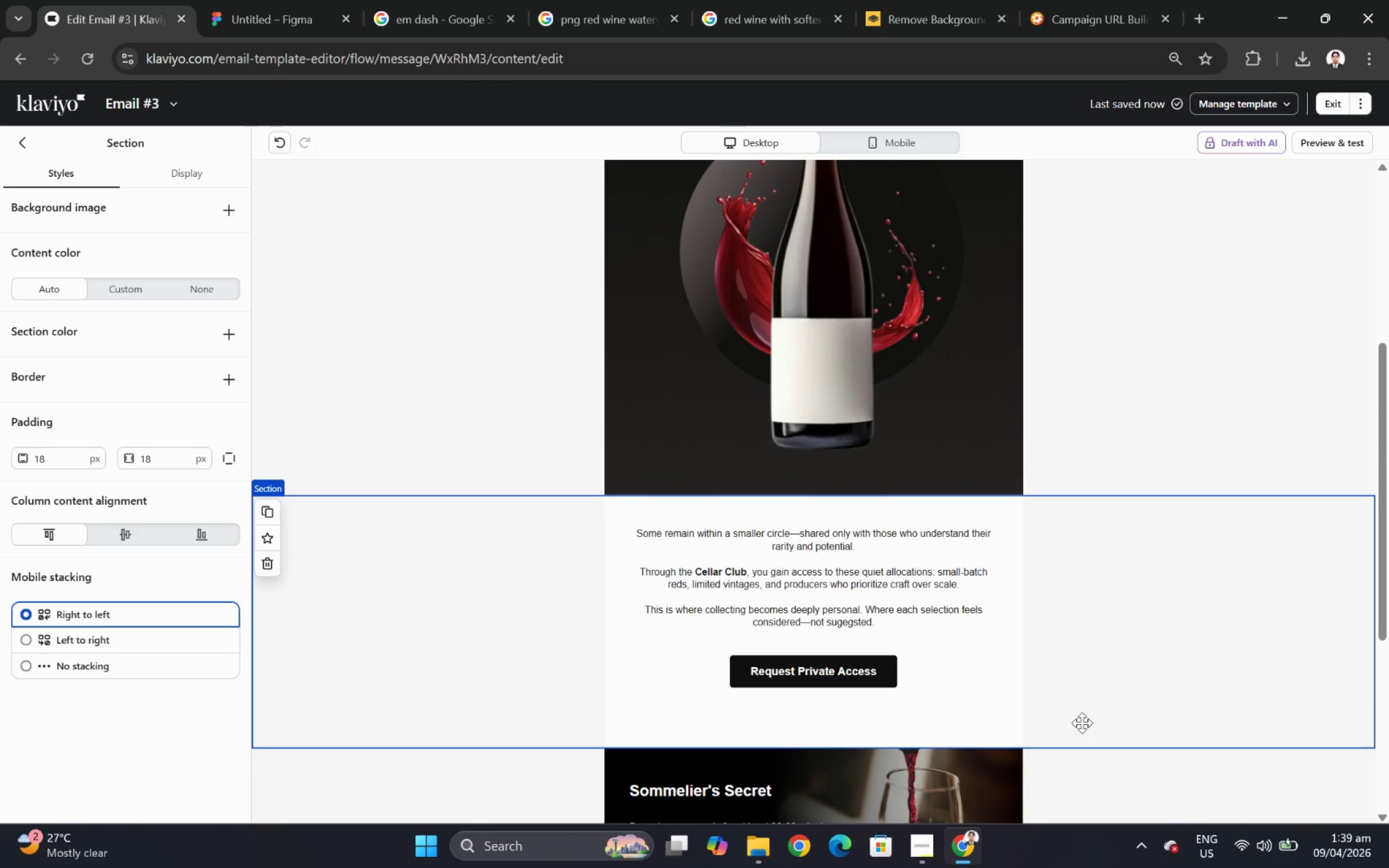 
wait(21.86)
 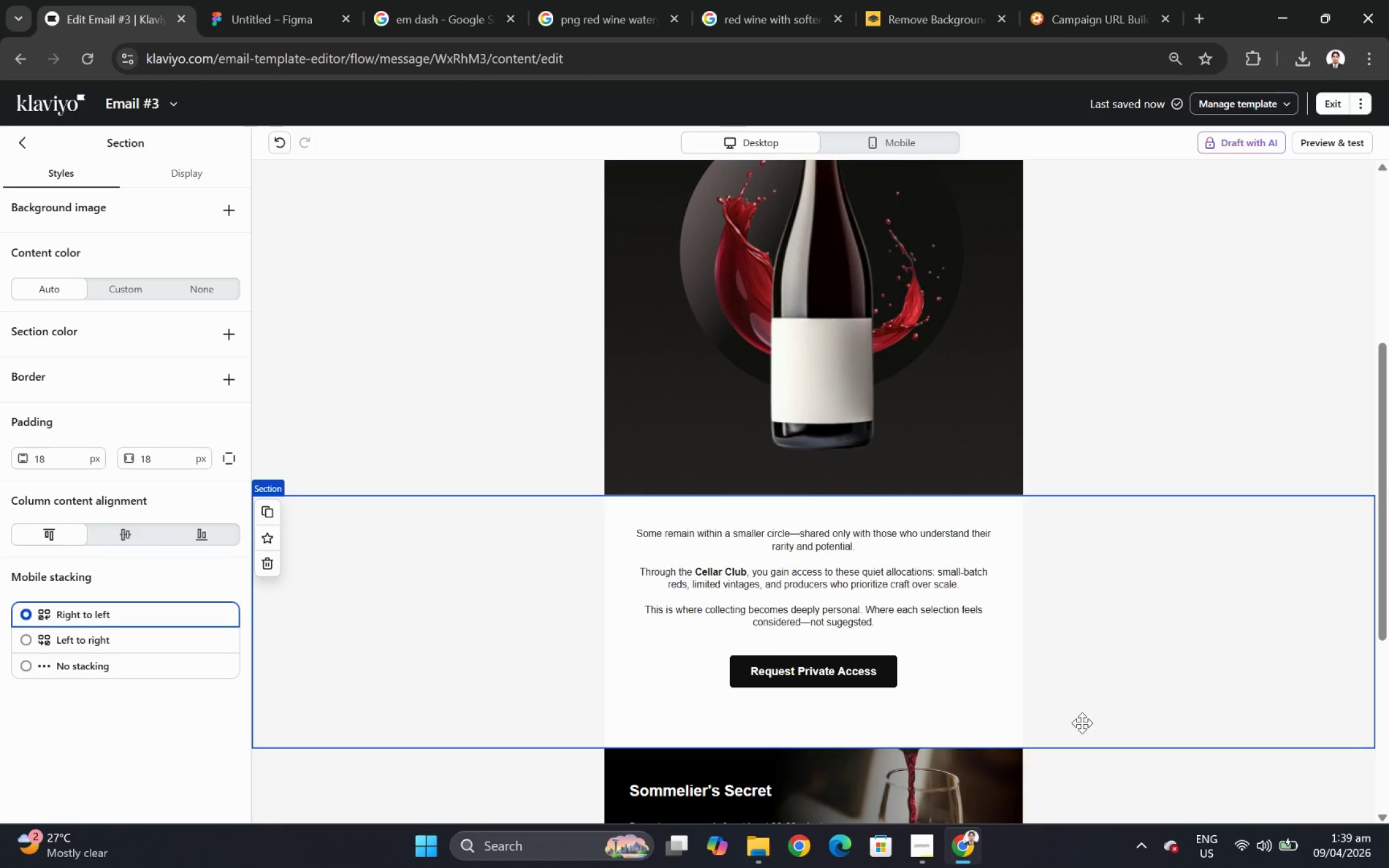 
scroll: coordinate [1082, 727], scroll_direction: down, amount: 3.0
 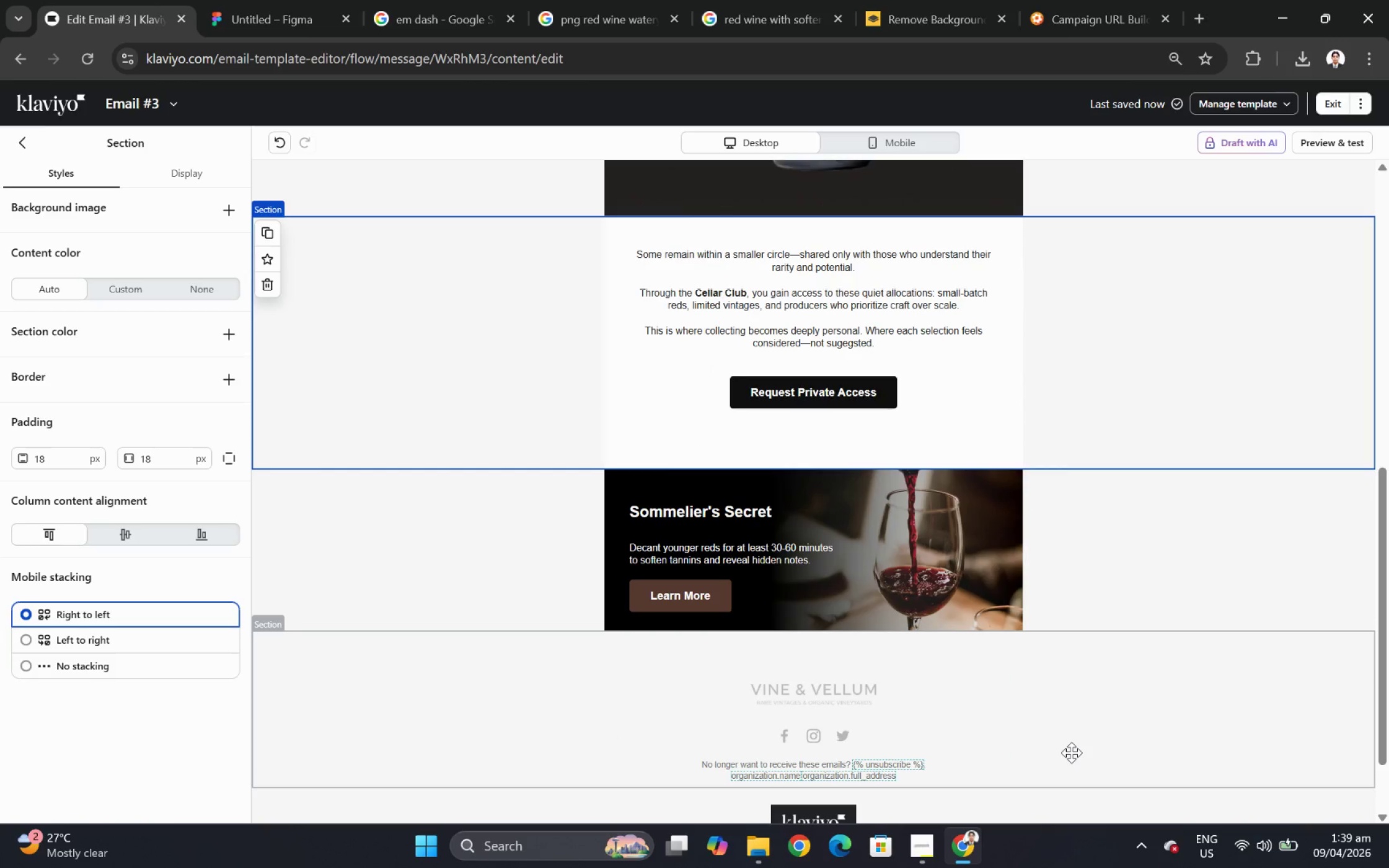 
wait(26.25)
 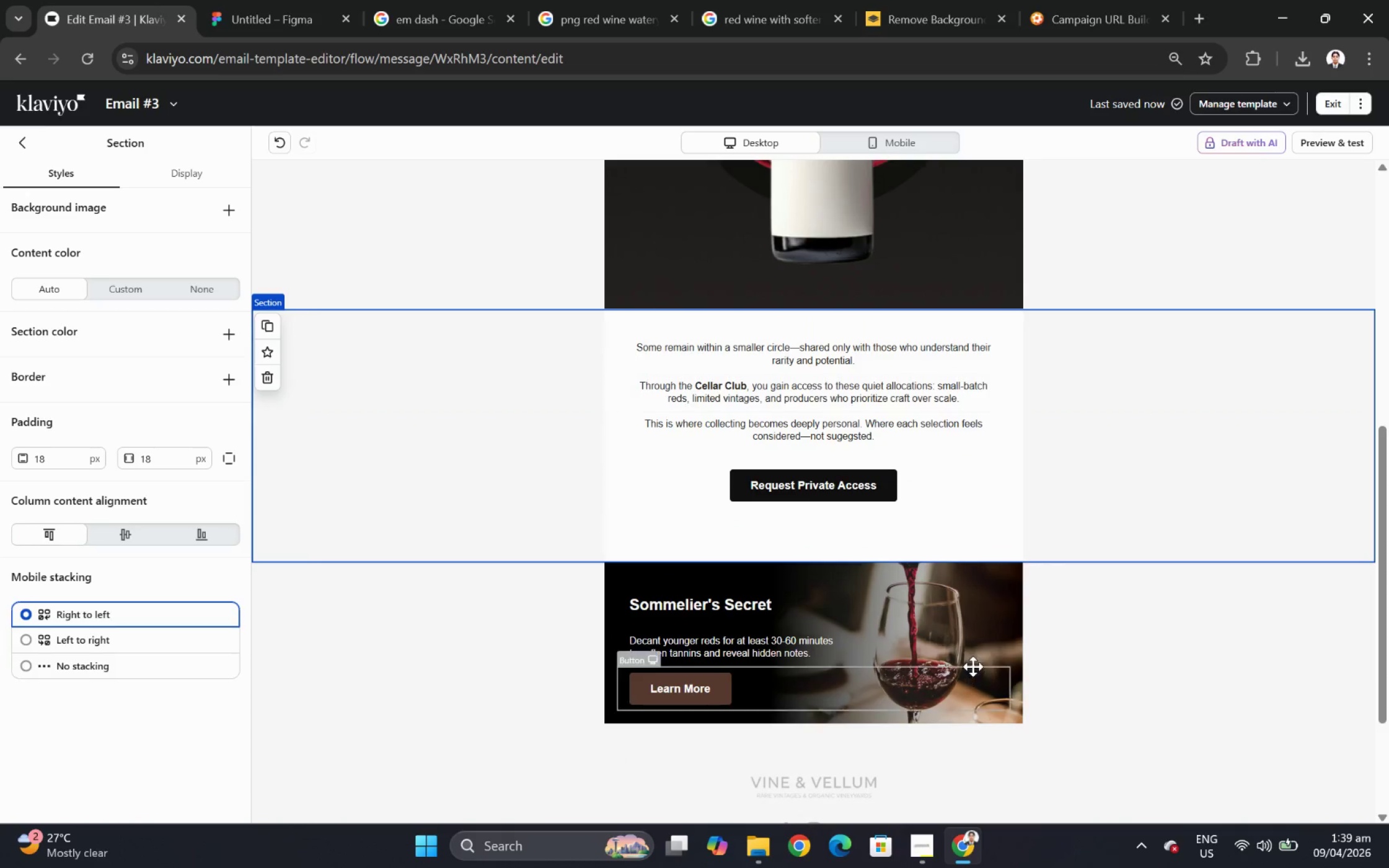 
left_click([783, 613])
 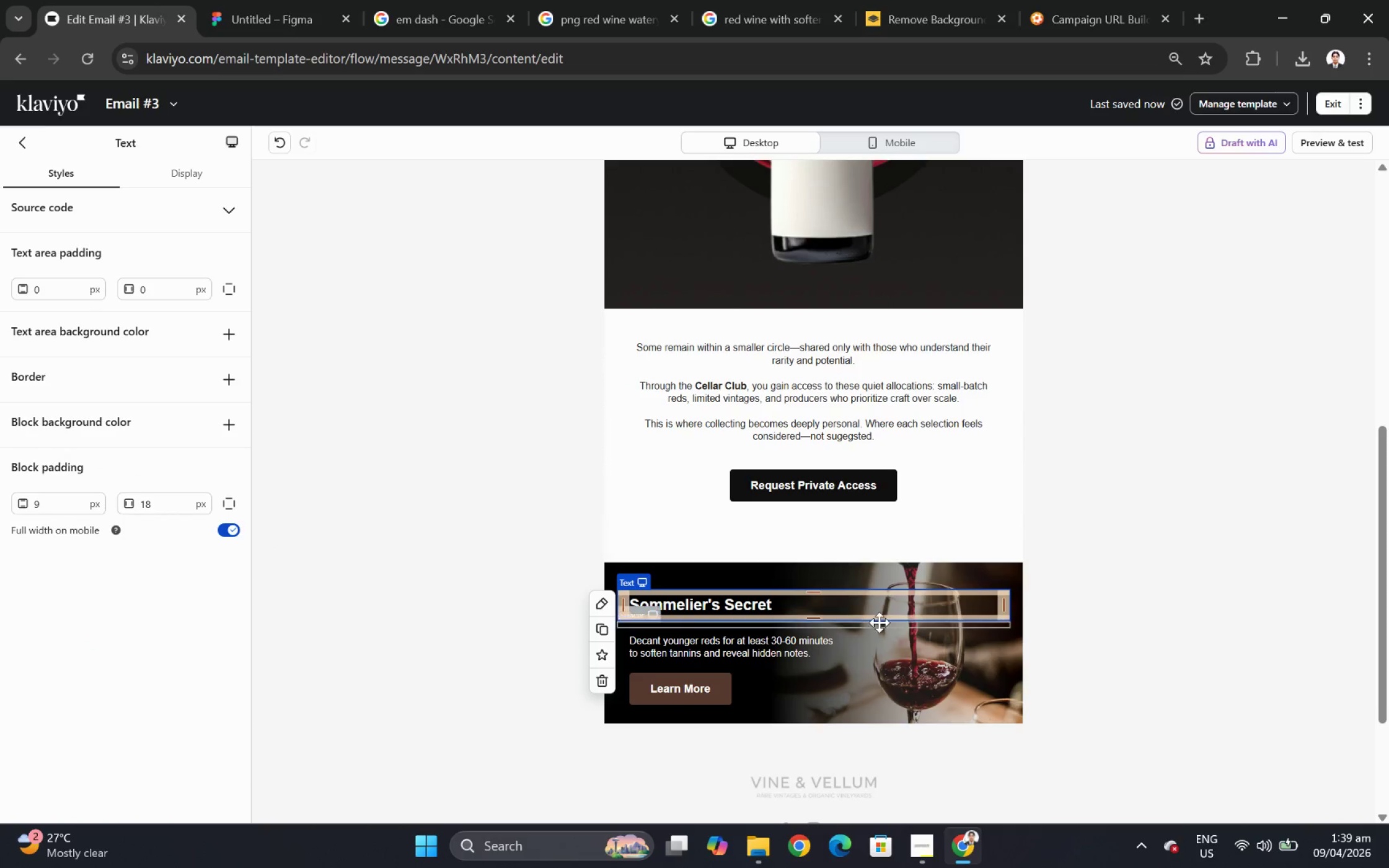 
scroll: coordinate [884, 622], scroll_direction: up, amount: 4.0
 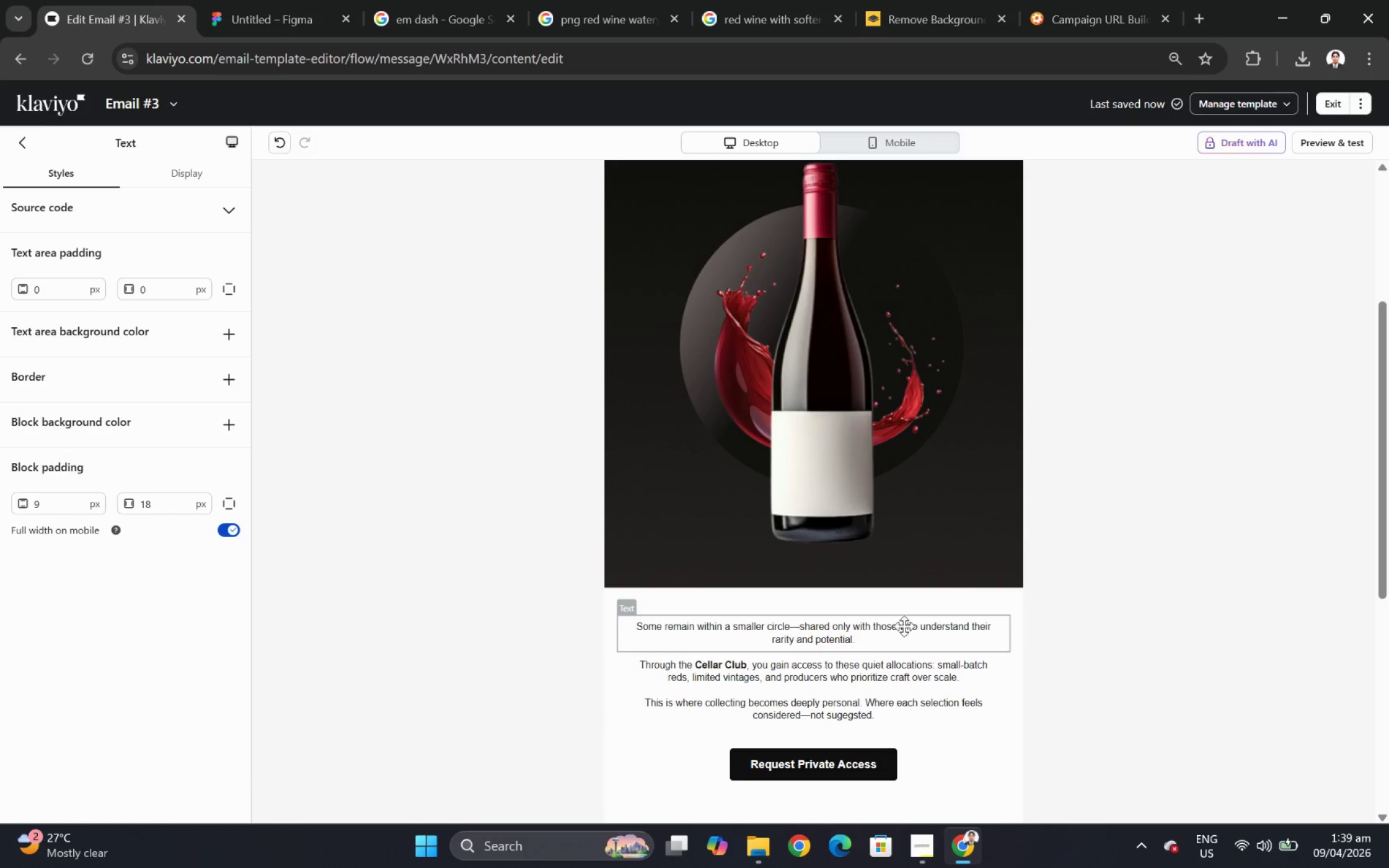 
scroll: coordinate [904, 626], scroll_direction: down, amount: 2.0
 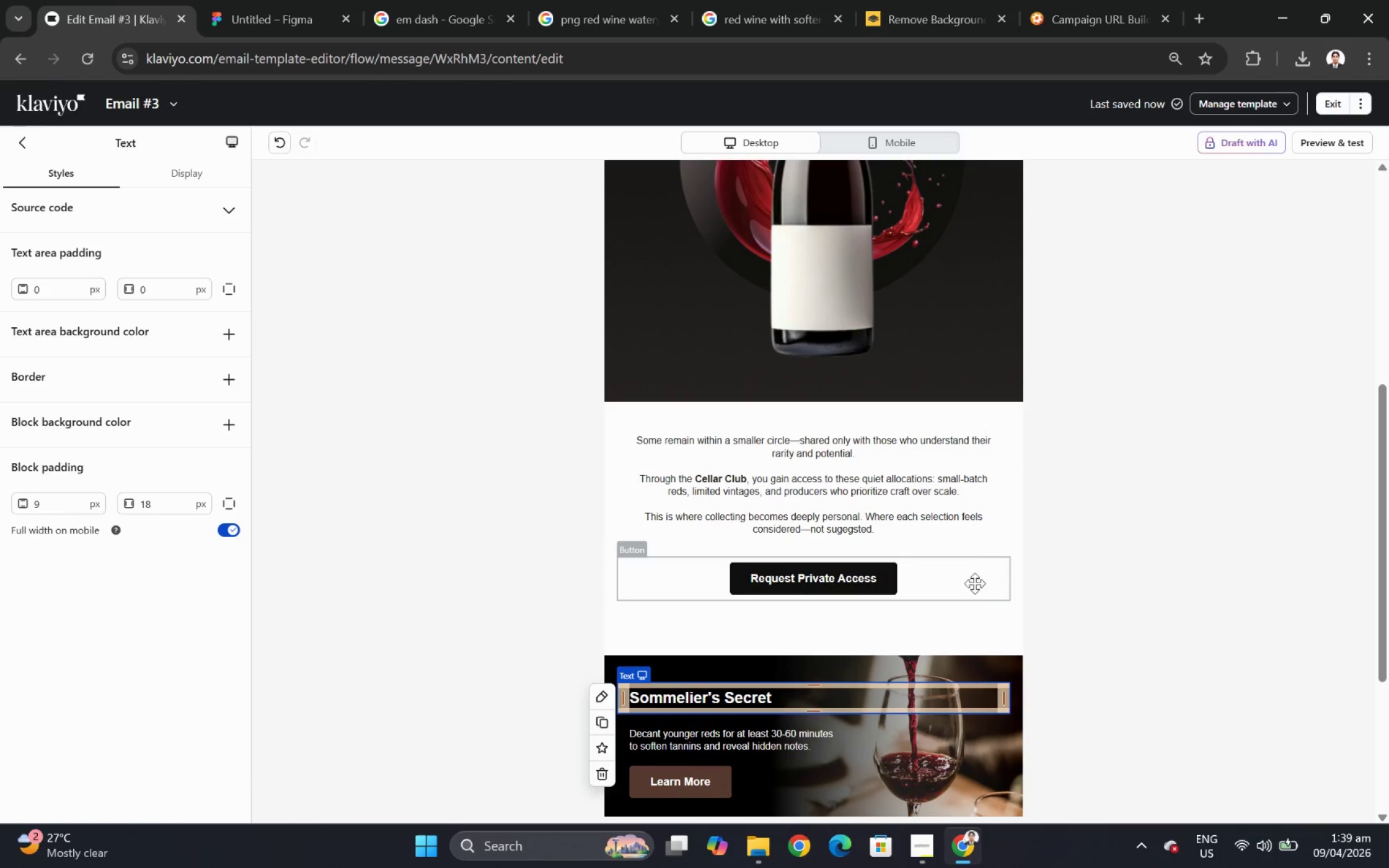 
left_click([729, 501])
 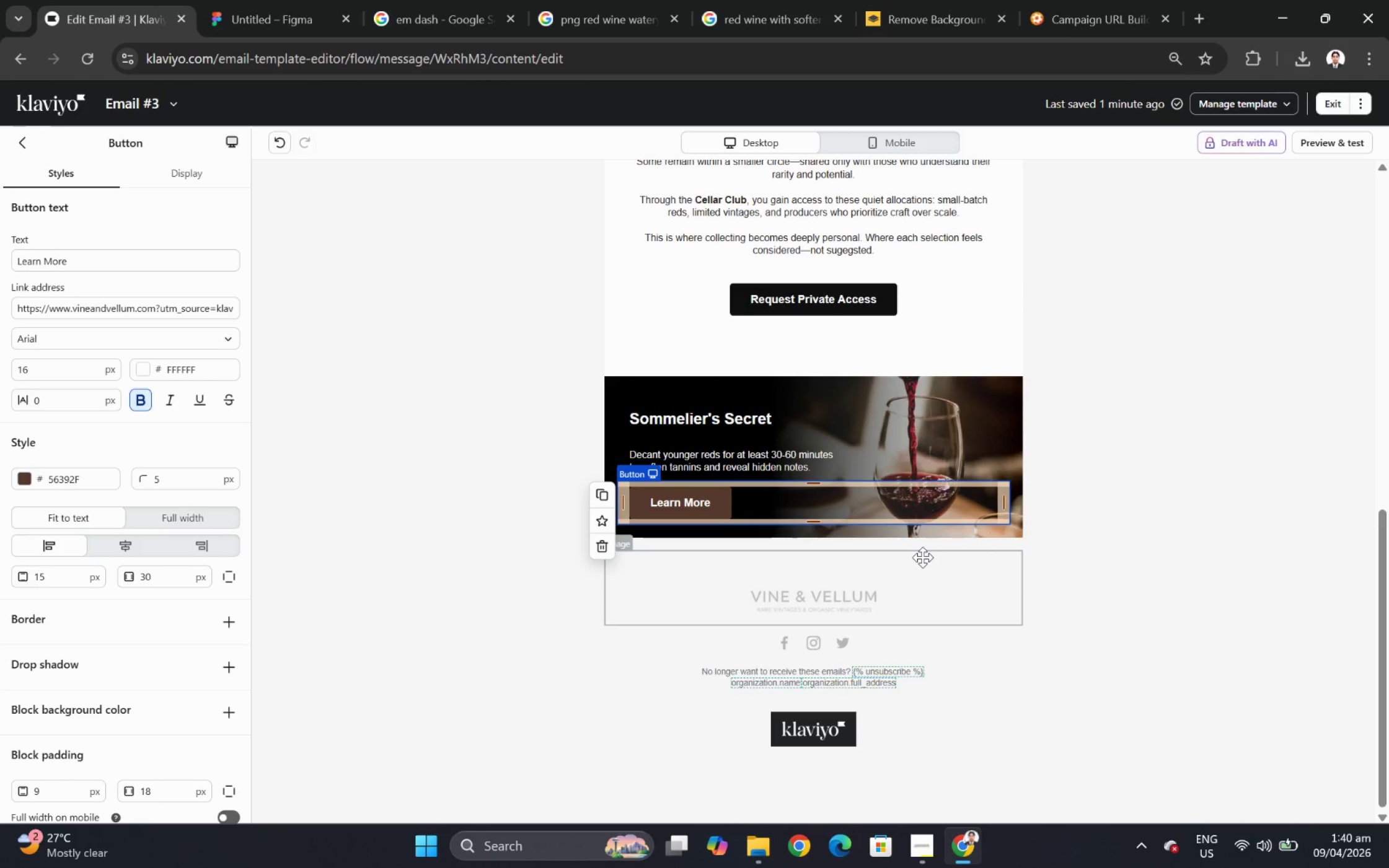 
scroll: coordinate [976, 597], scroll_direction: none, amount: 0.0
 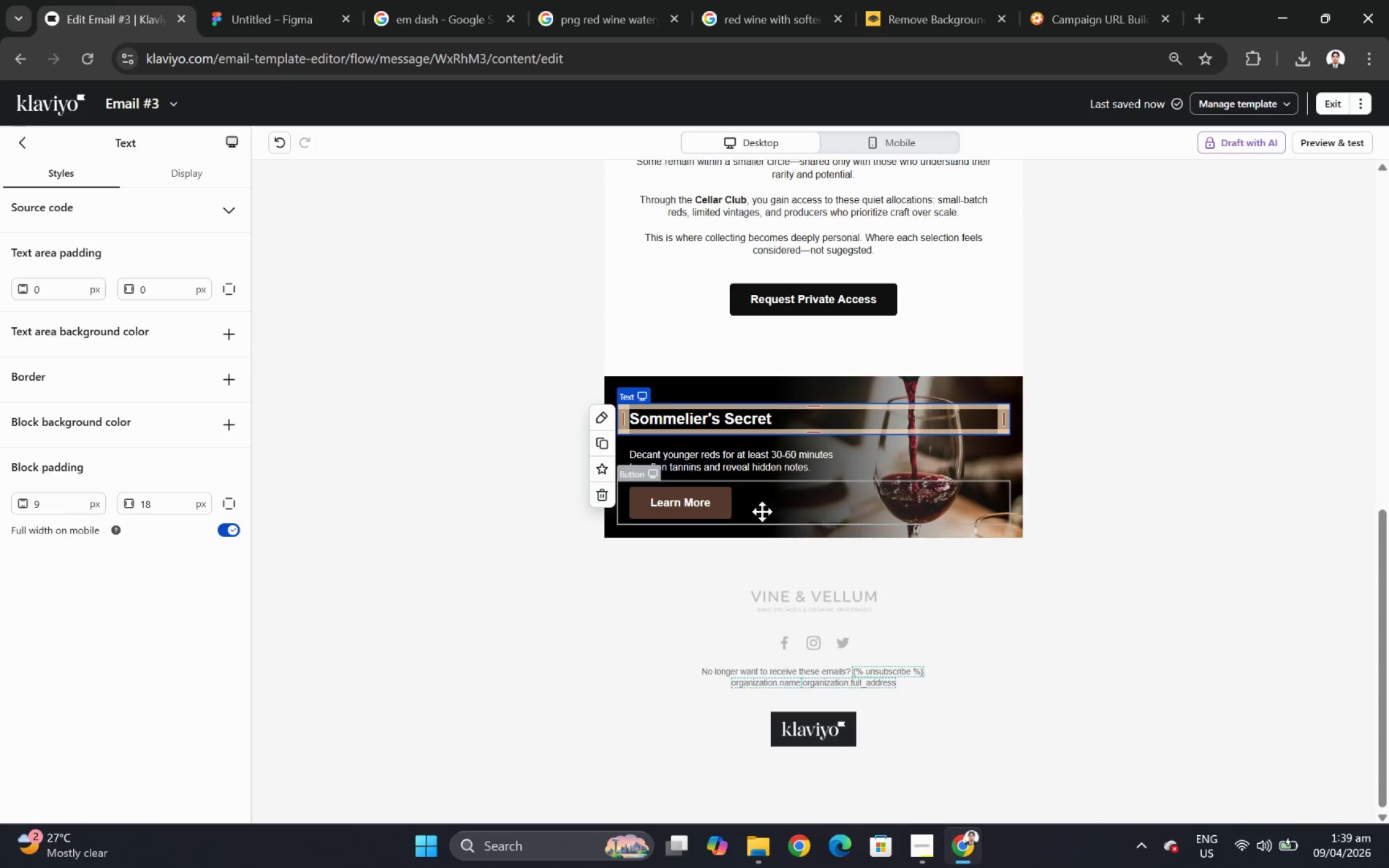 
wait(31.71)
 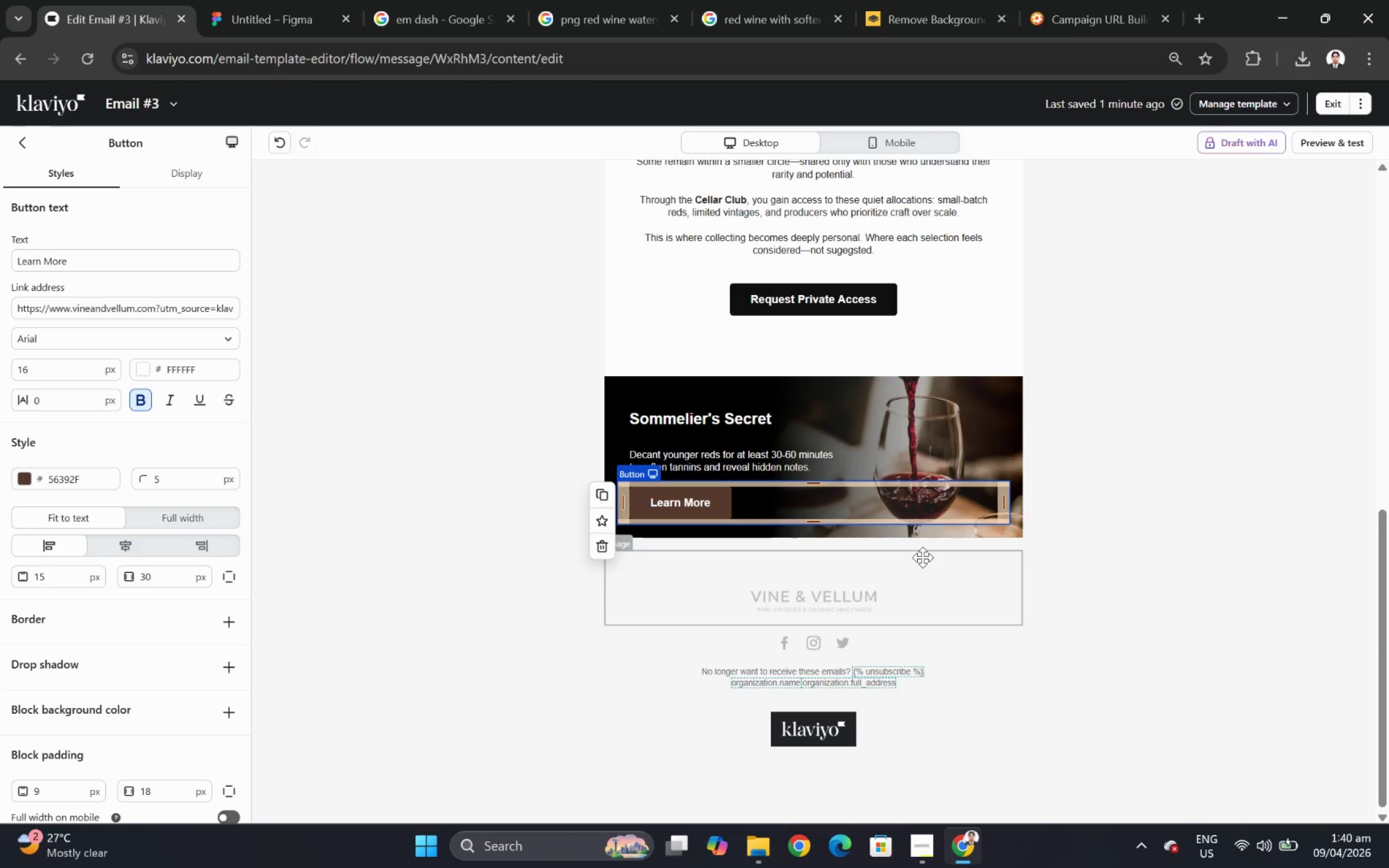 
scroll: coordinate [1126, 444], scroll_direction: up, amount: 3.0
 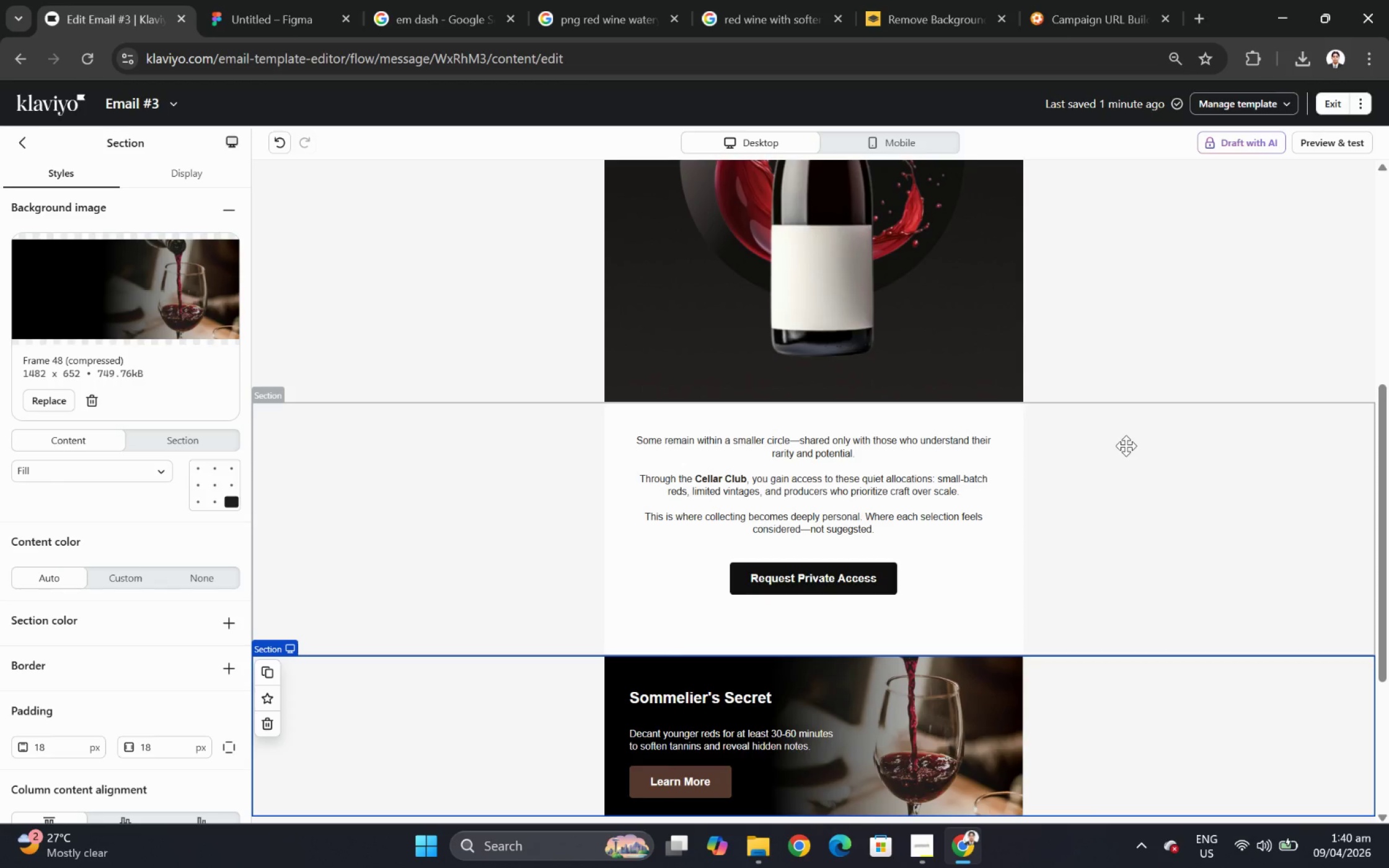 
double_click([777, 549])
 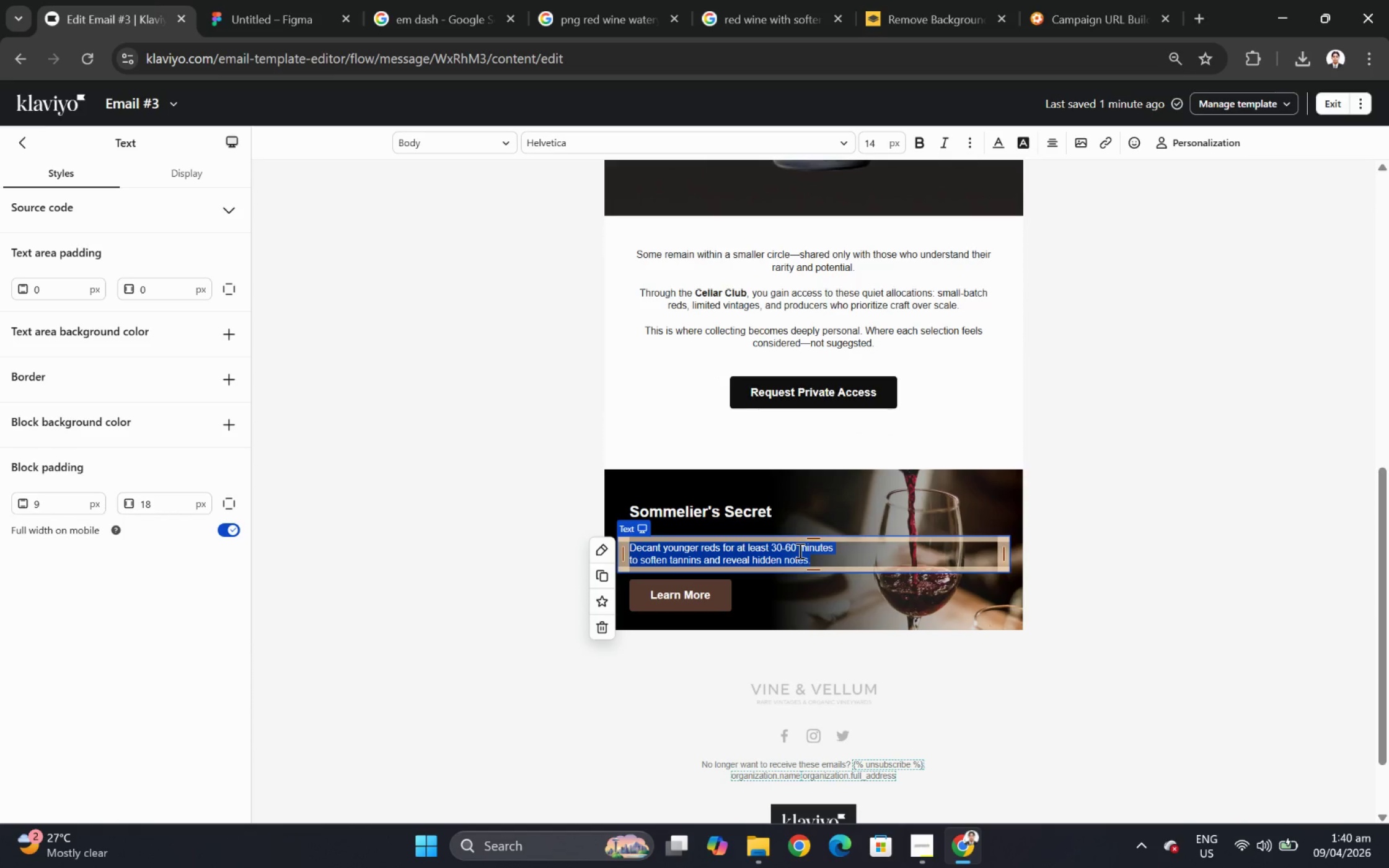 
scroll: coordinate [1124, 450], scroll_direction: down, amount: 2.0
 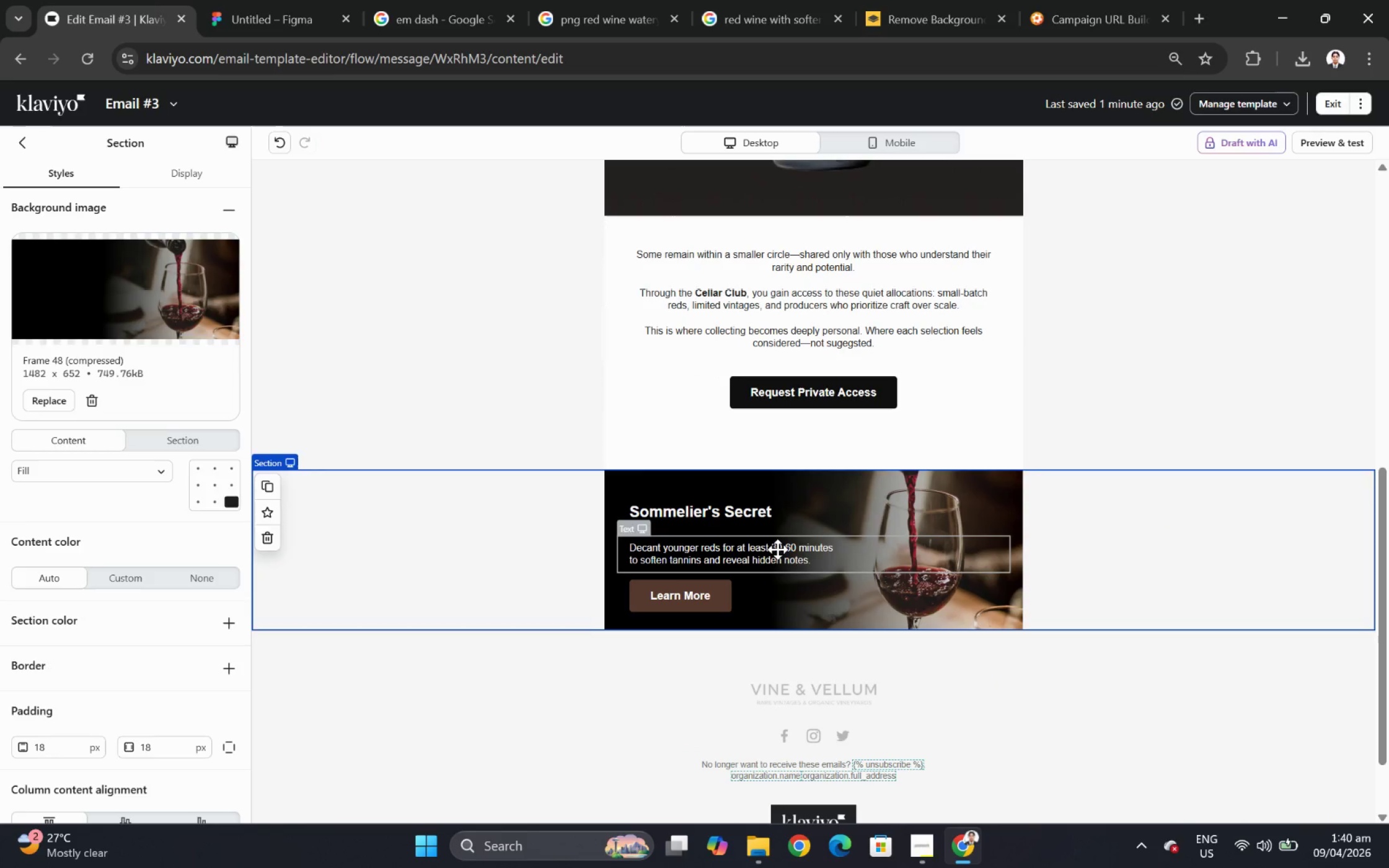 
wait(16.3)
 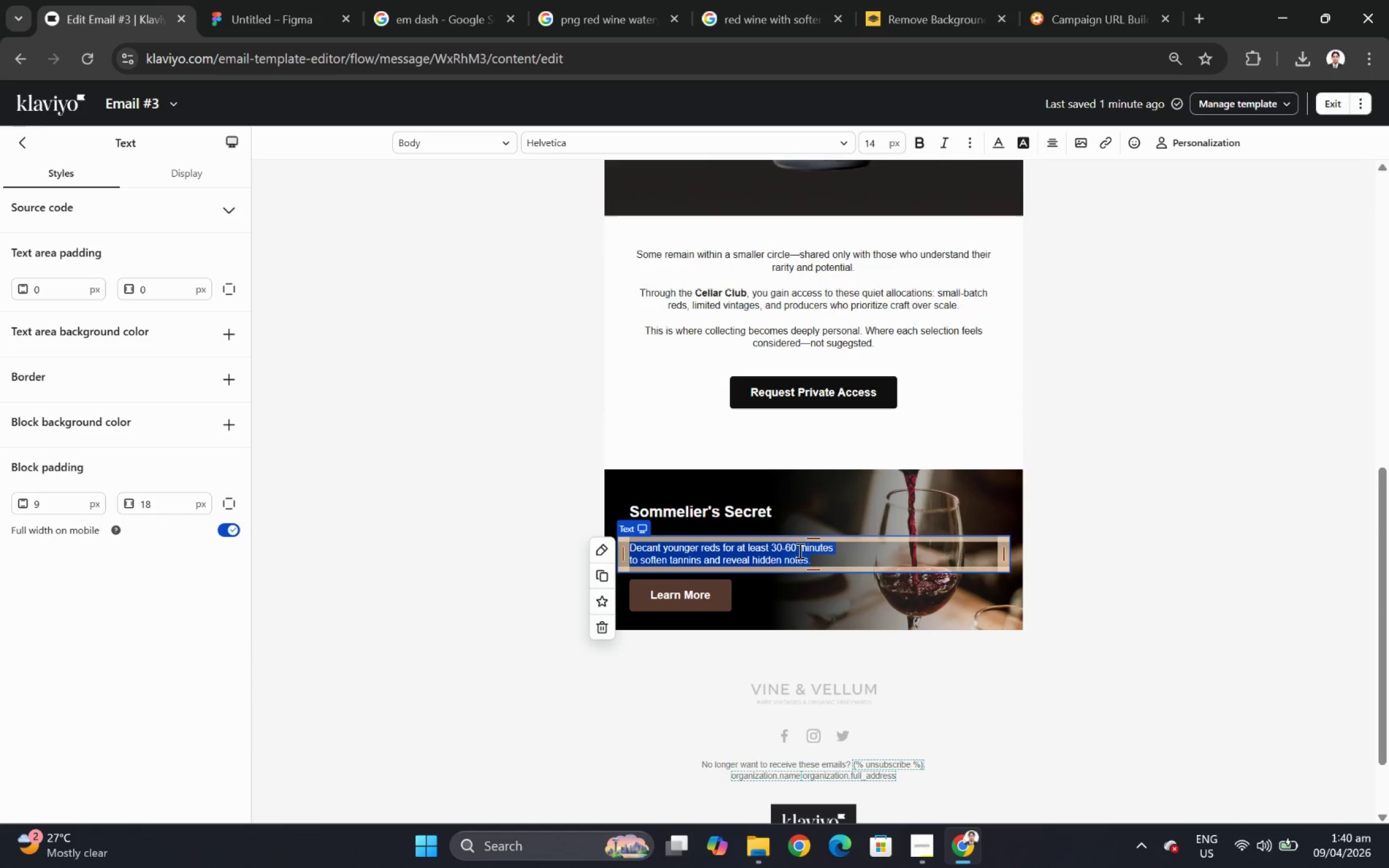 
type(Conisi)
key(Backspace)
key(Backspace)
key(Backspace)
type(sistent storage conditions matter more than perfection)
 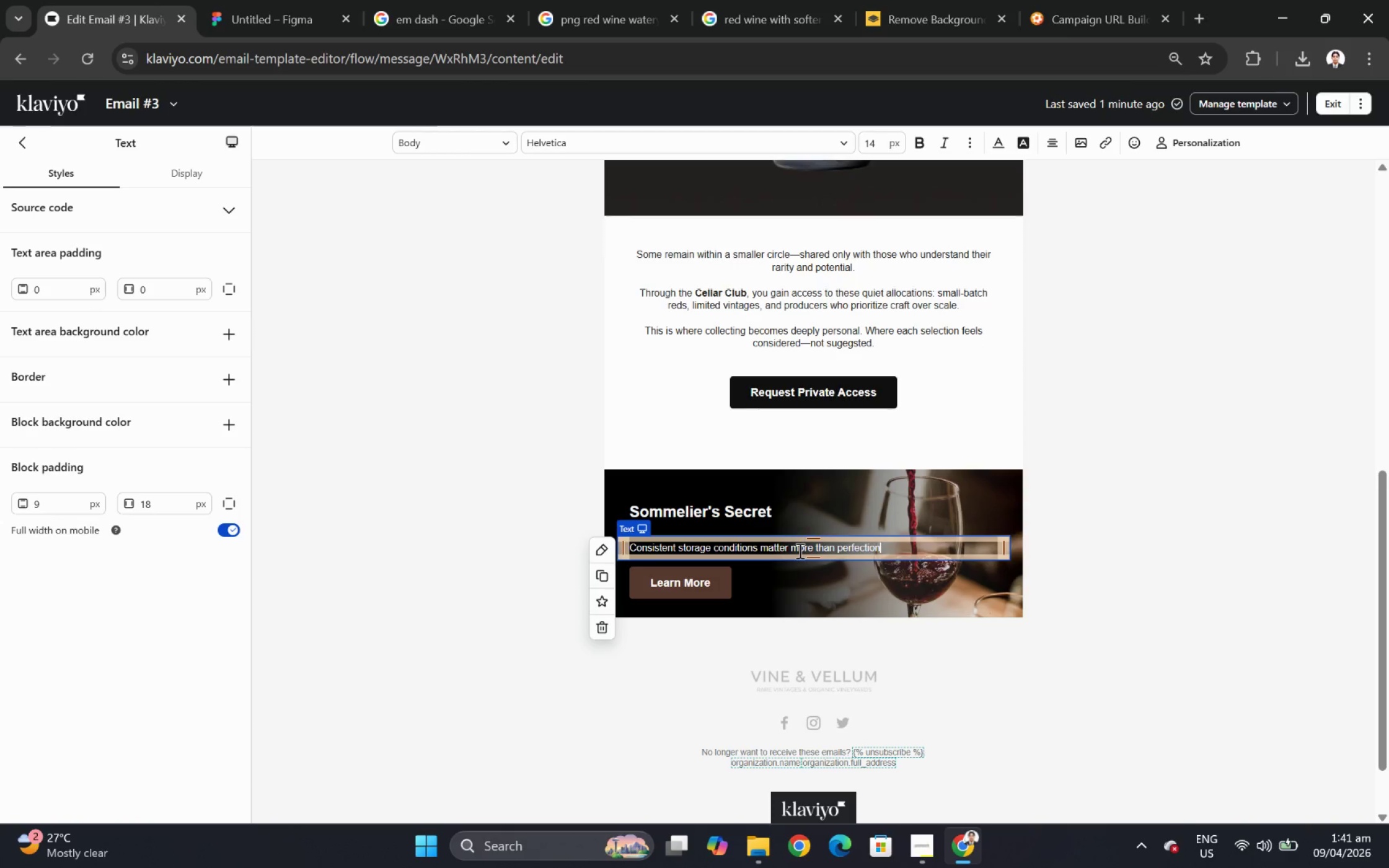 
key(Delete)
 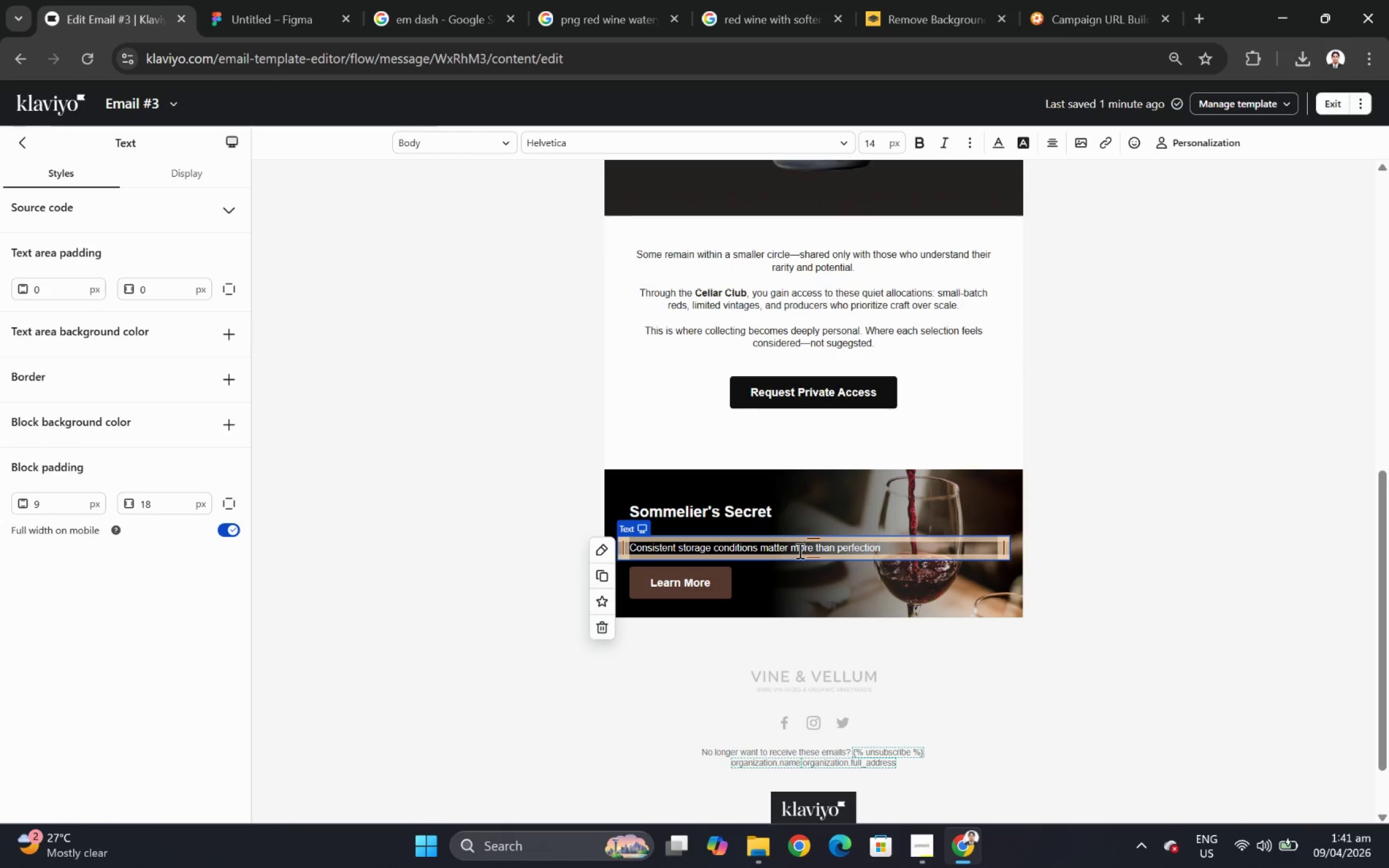 
key(Period)
 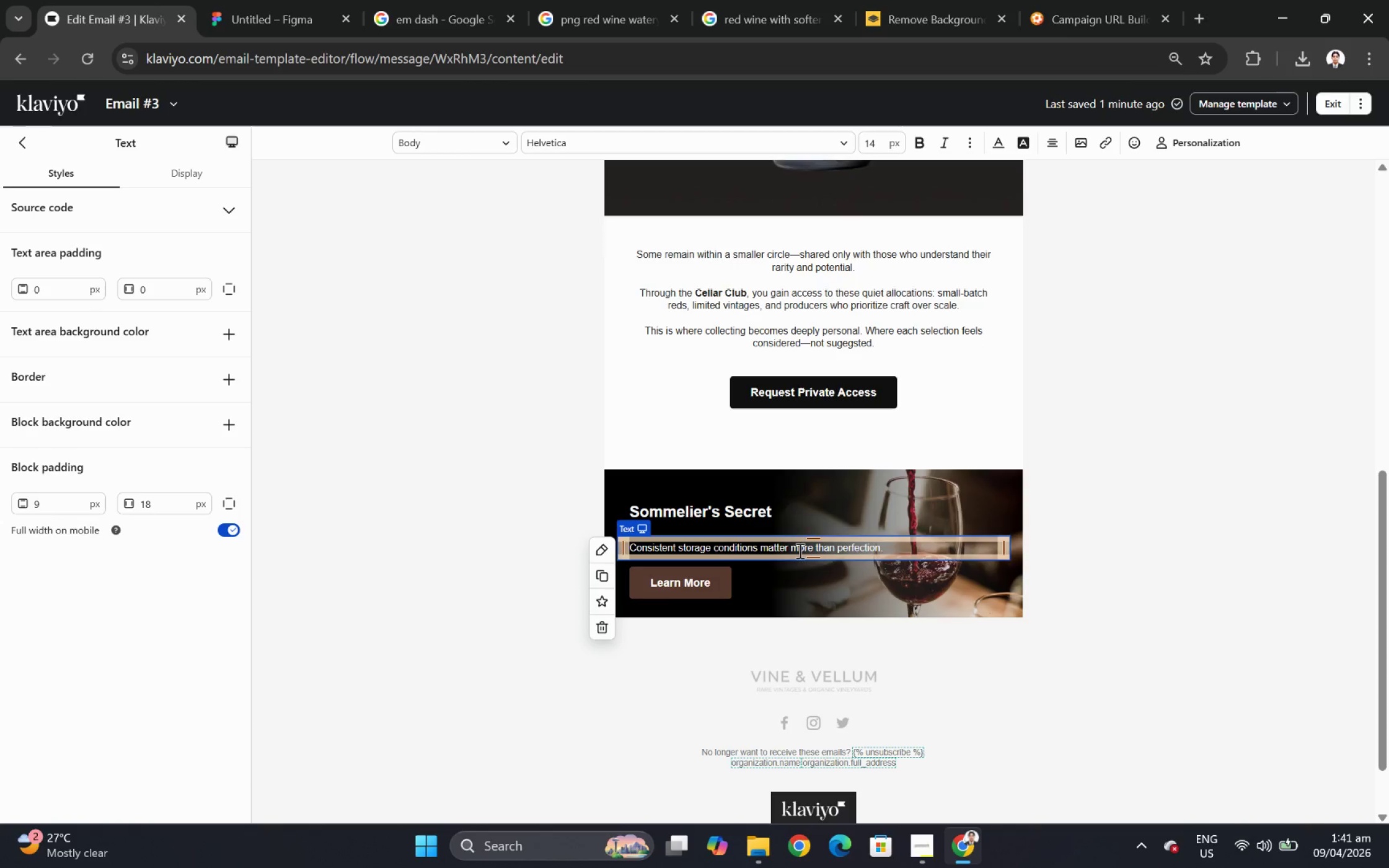 
key(Enter)
 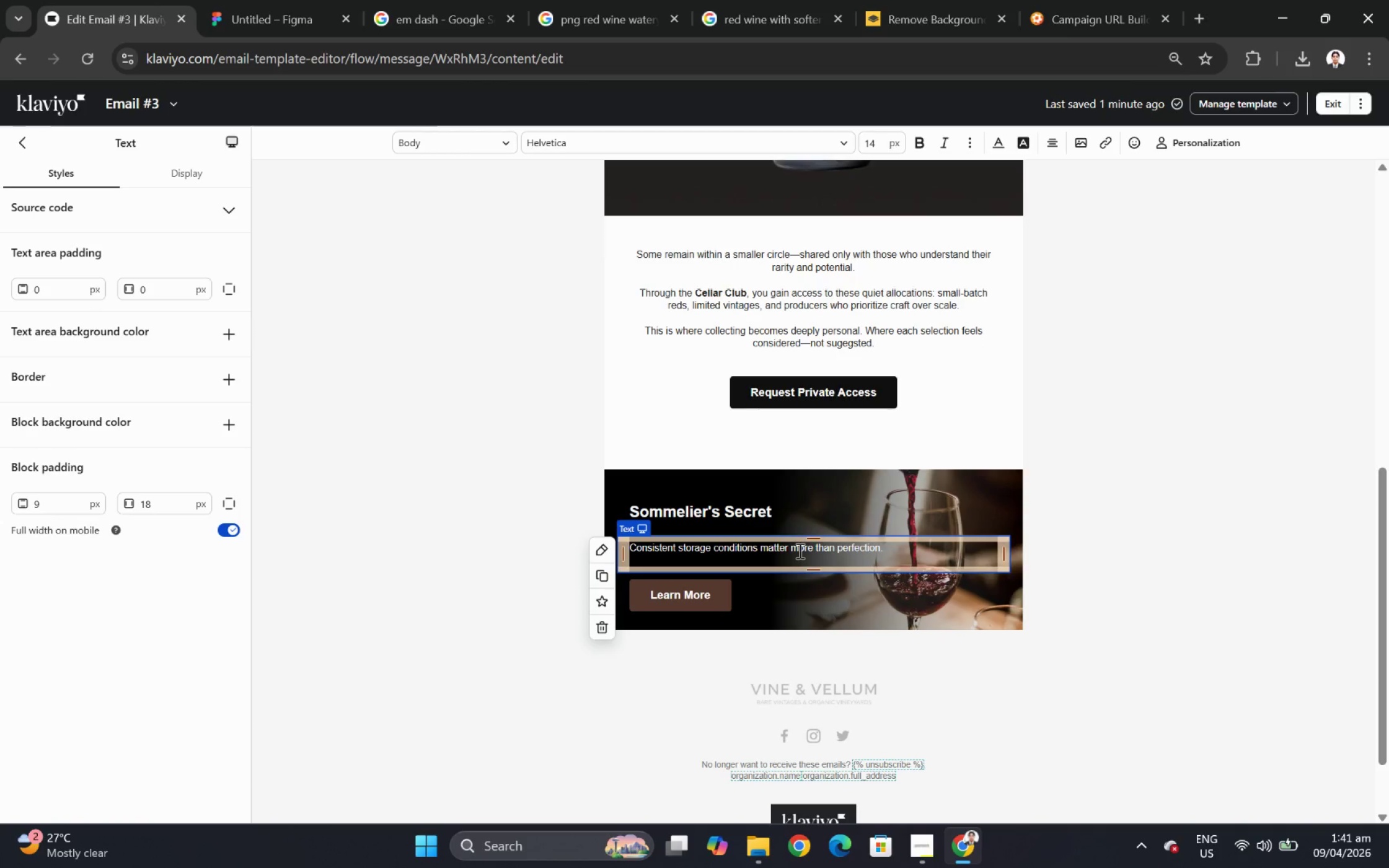 
type(Even premium wines can decline if exposed )
key(Backspace)
type( to epeated)
 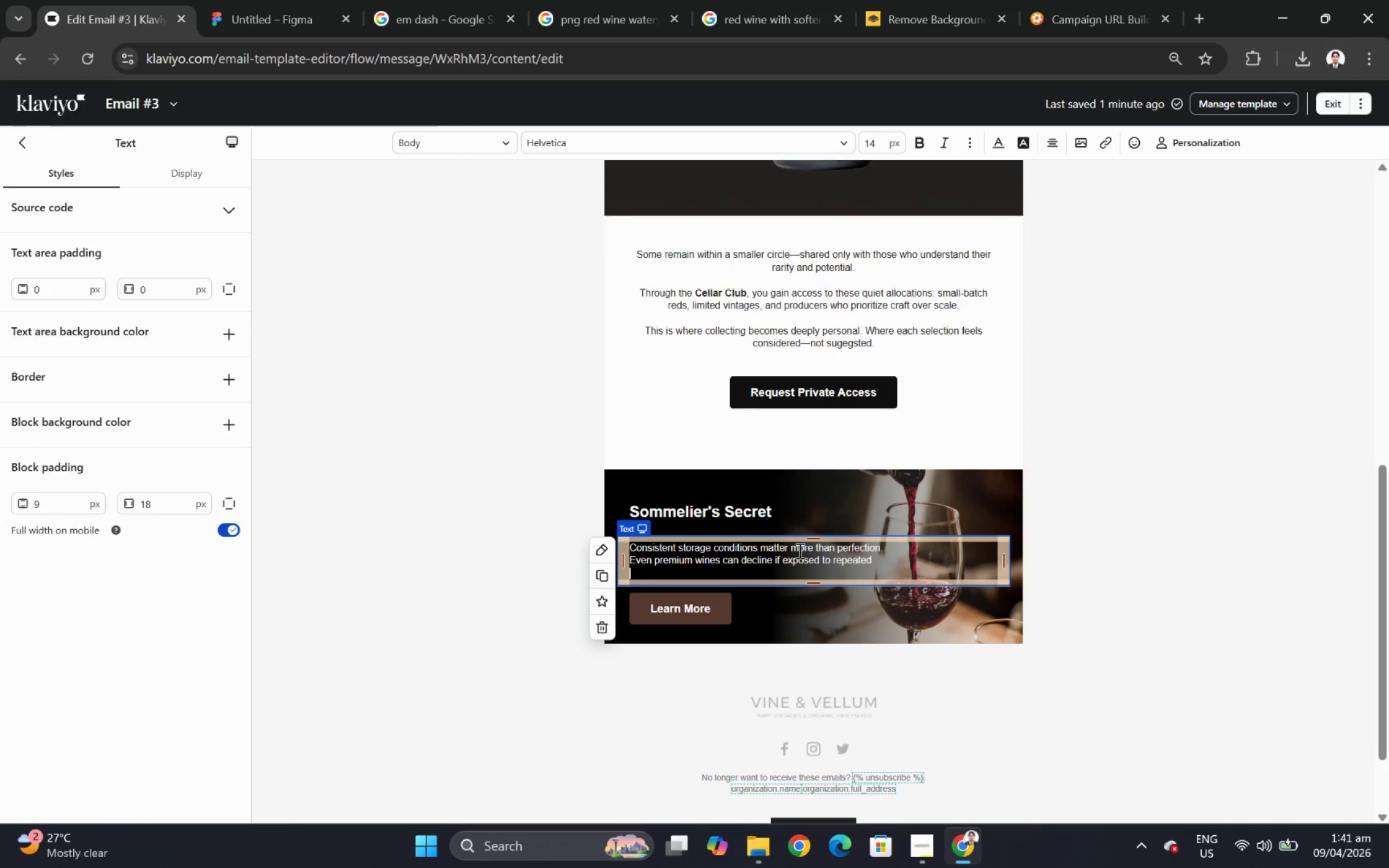 
key(Enter)
 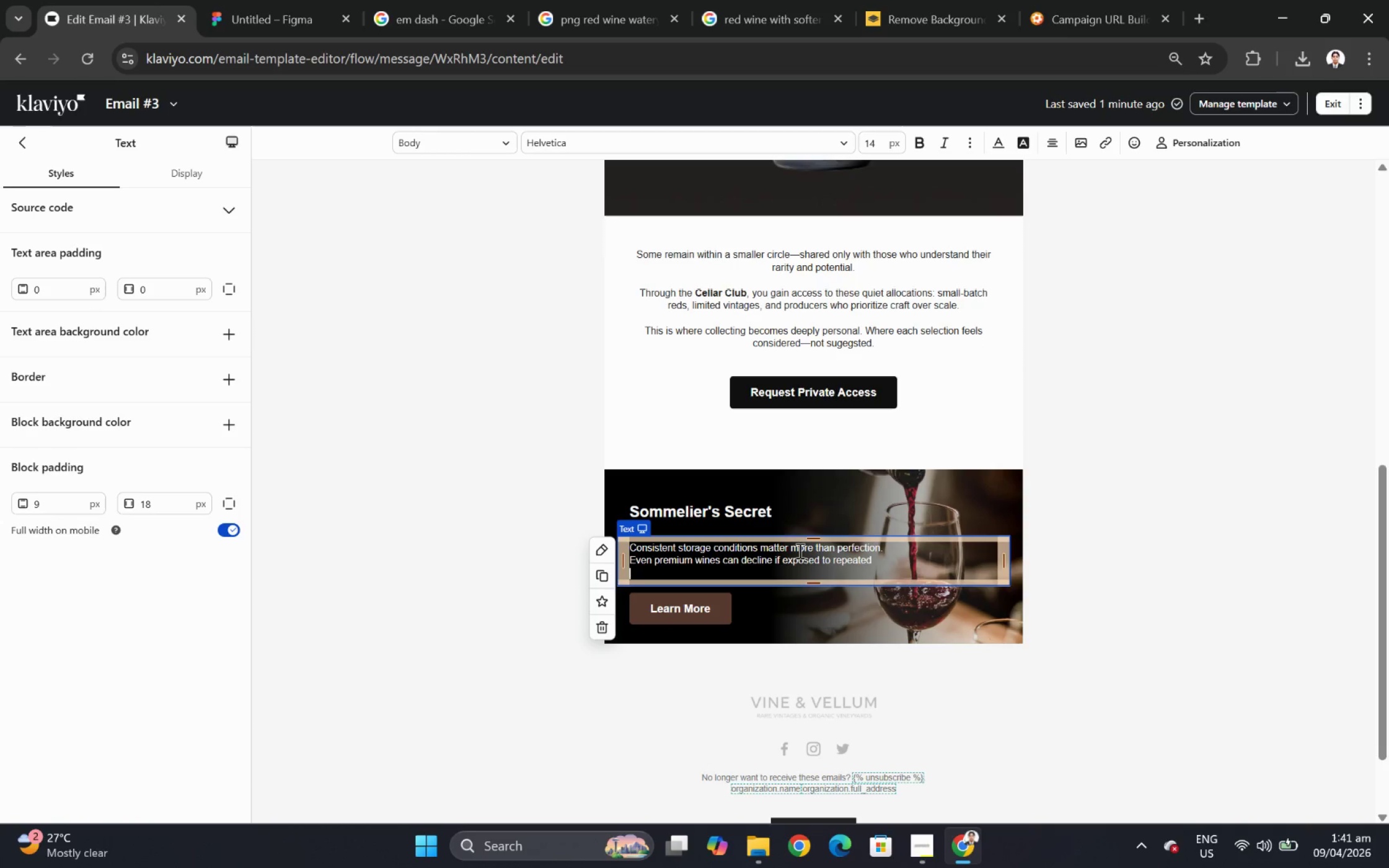 
type(environment shifts.)
 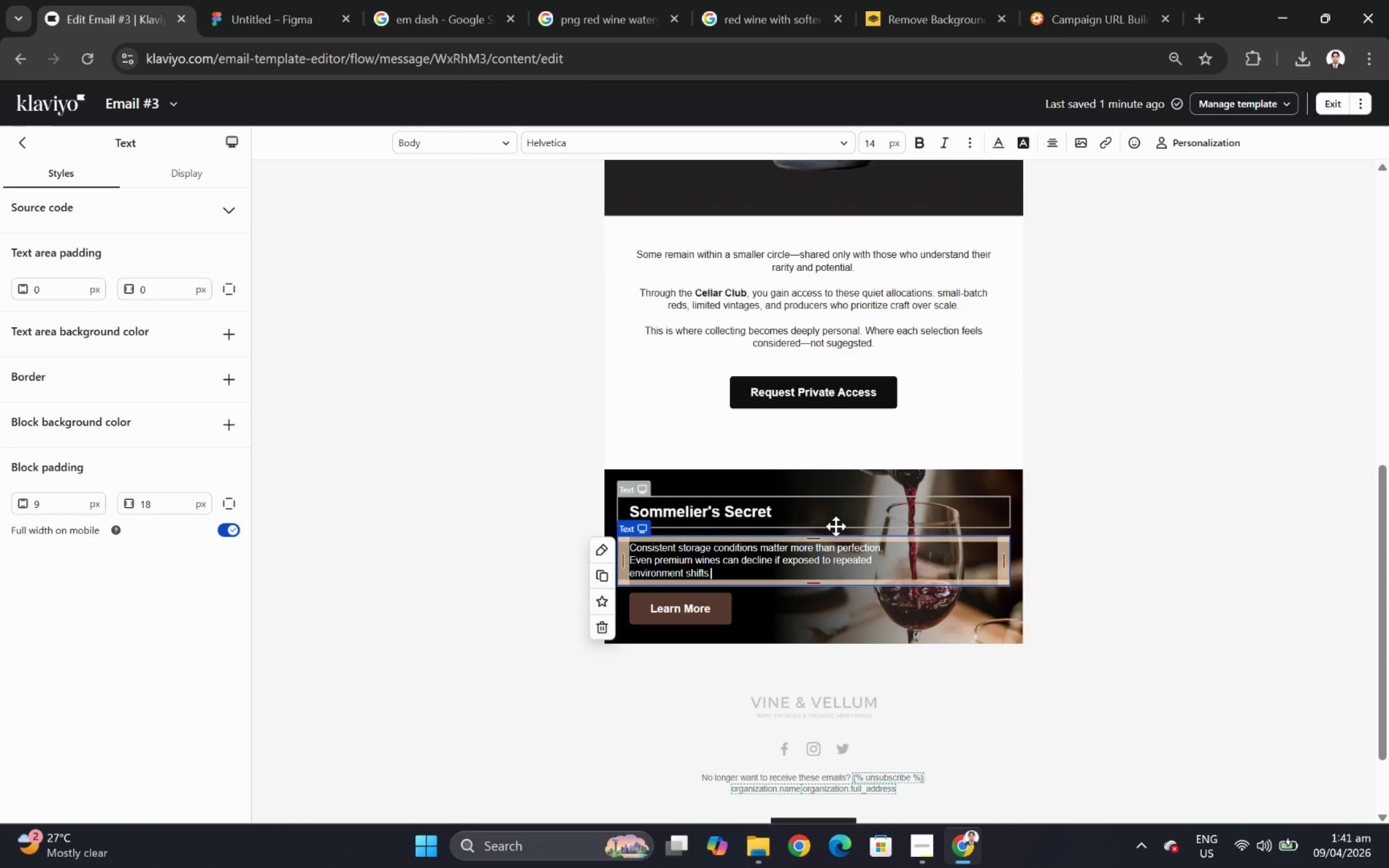 
left_click([1069, 712])
 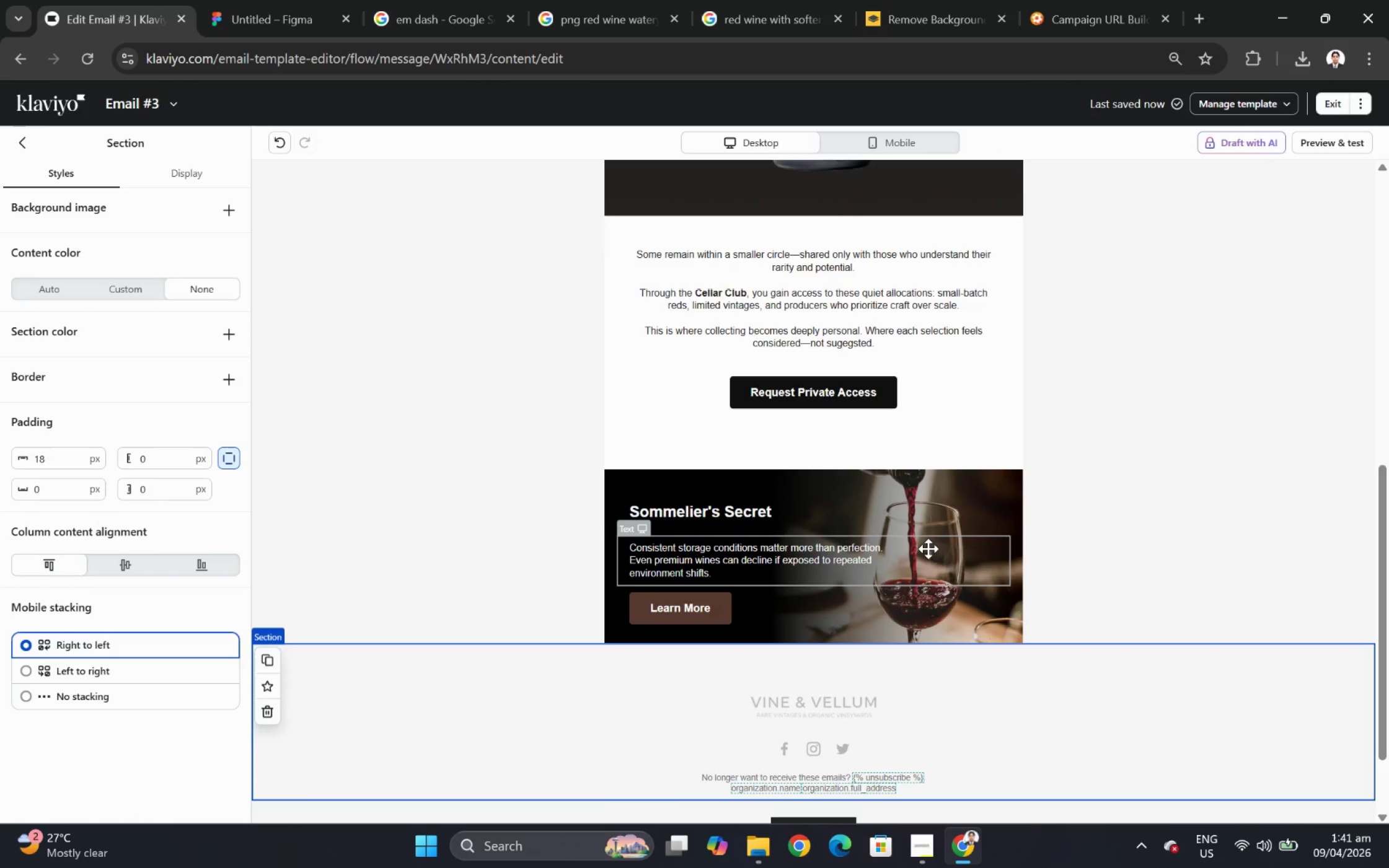 
wait(11.77)
 